 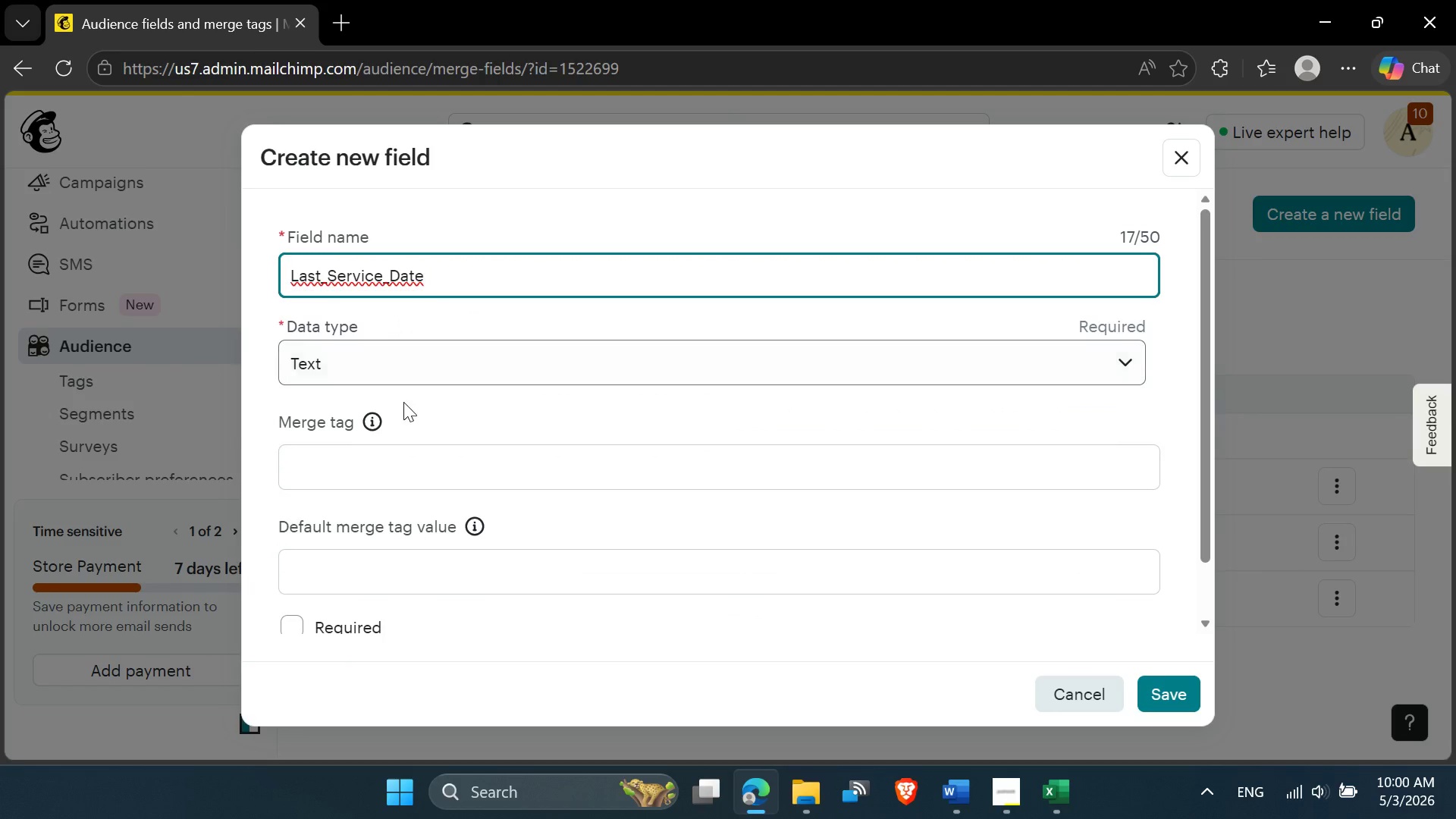 
left_click([339, 471])
 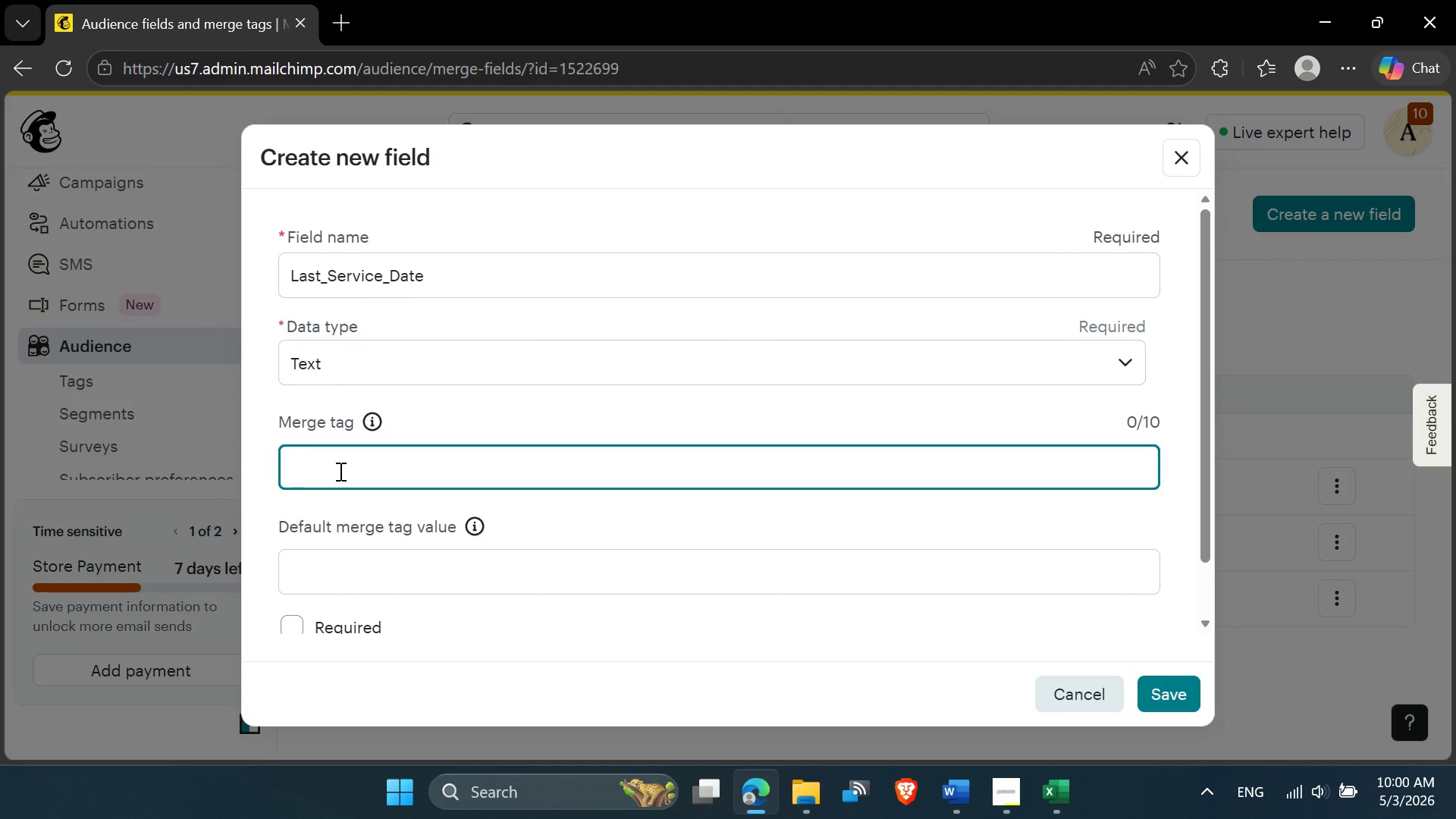 
type(DATE)
 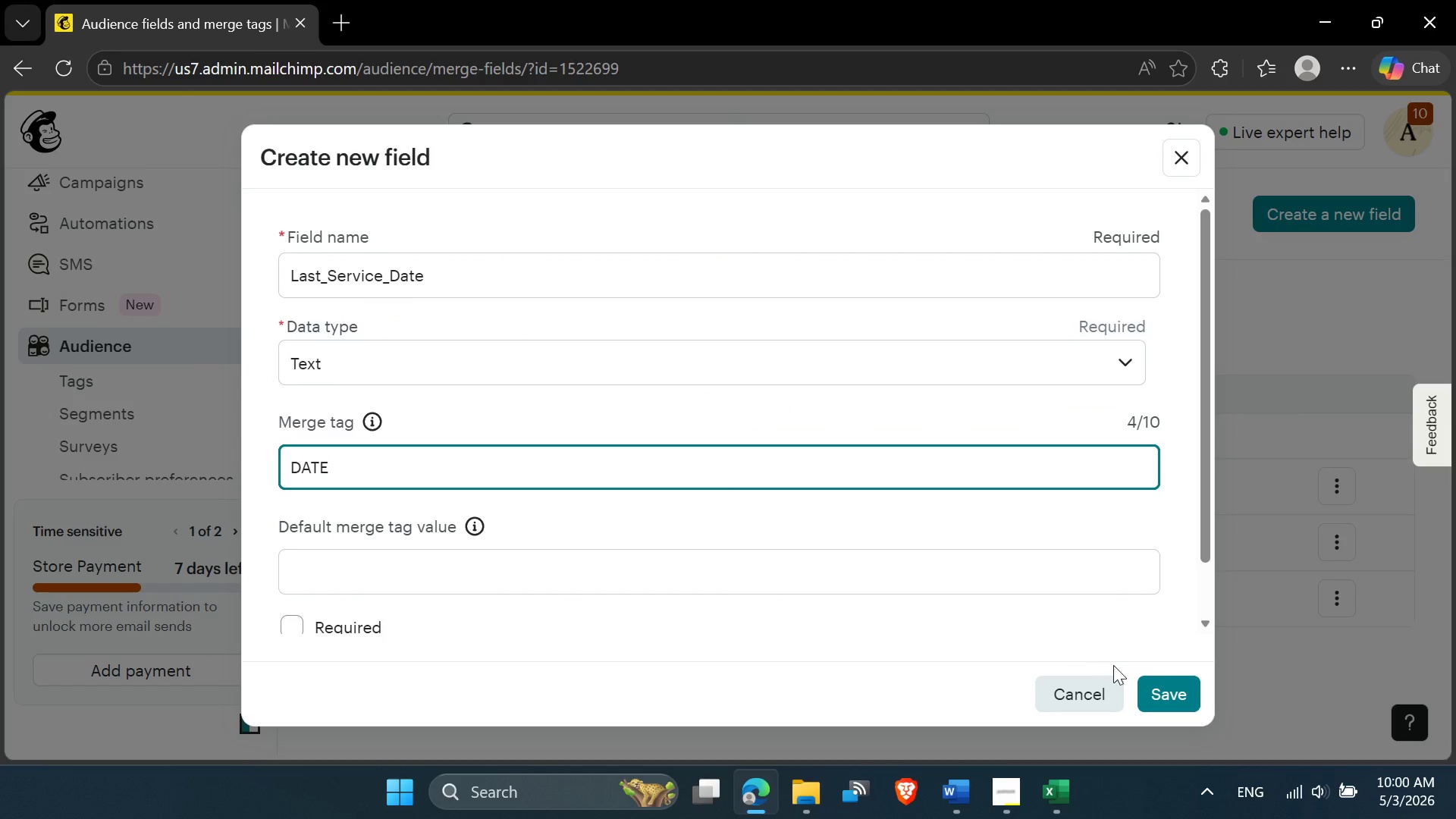 
left_click([1174, 696])
 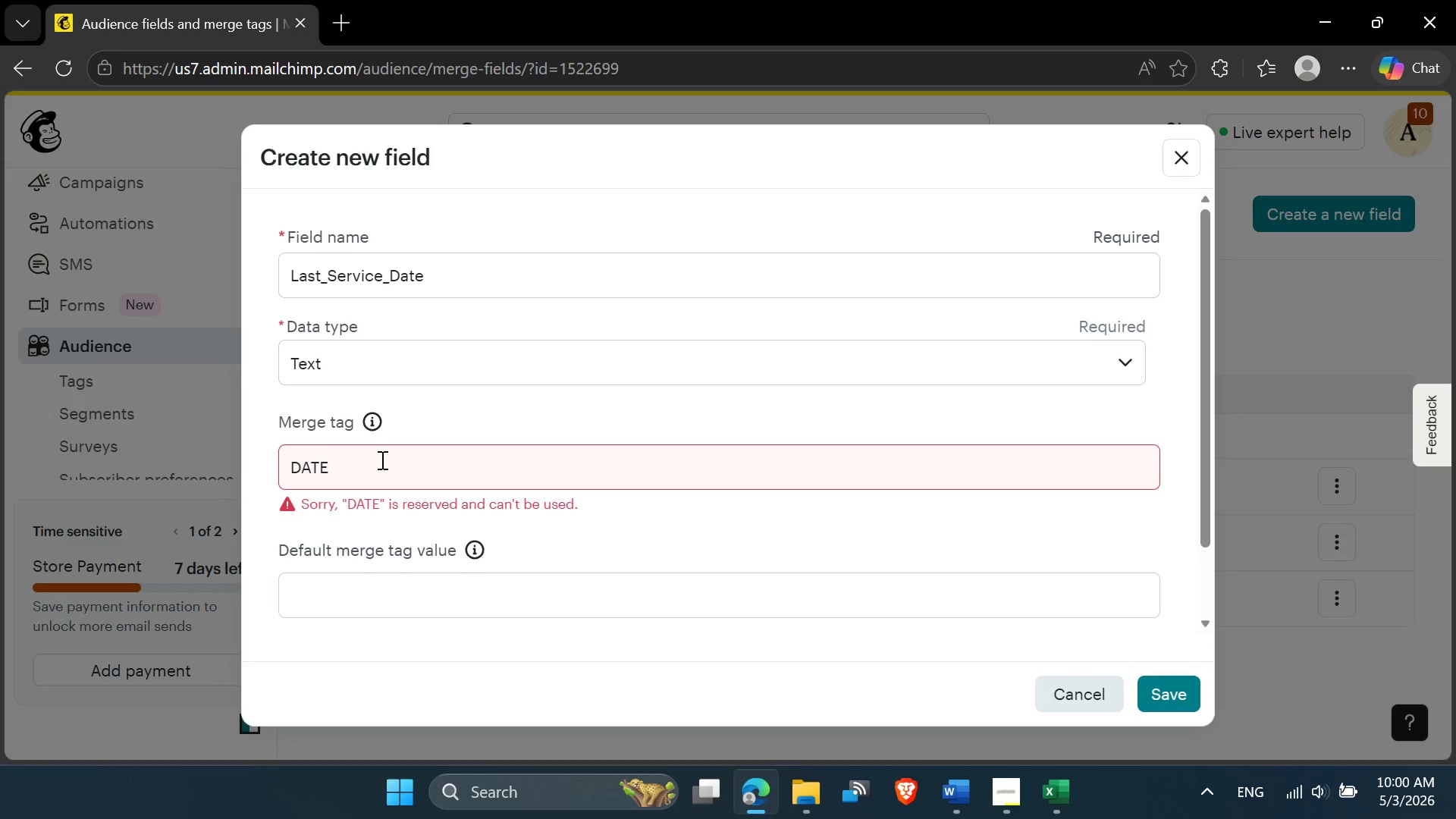 
left_click([382, 361])
 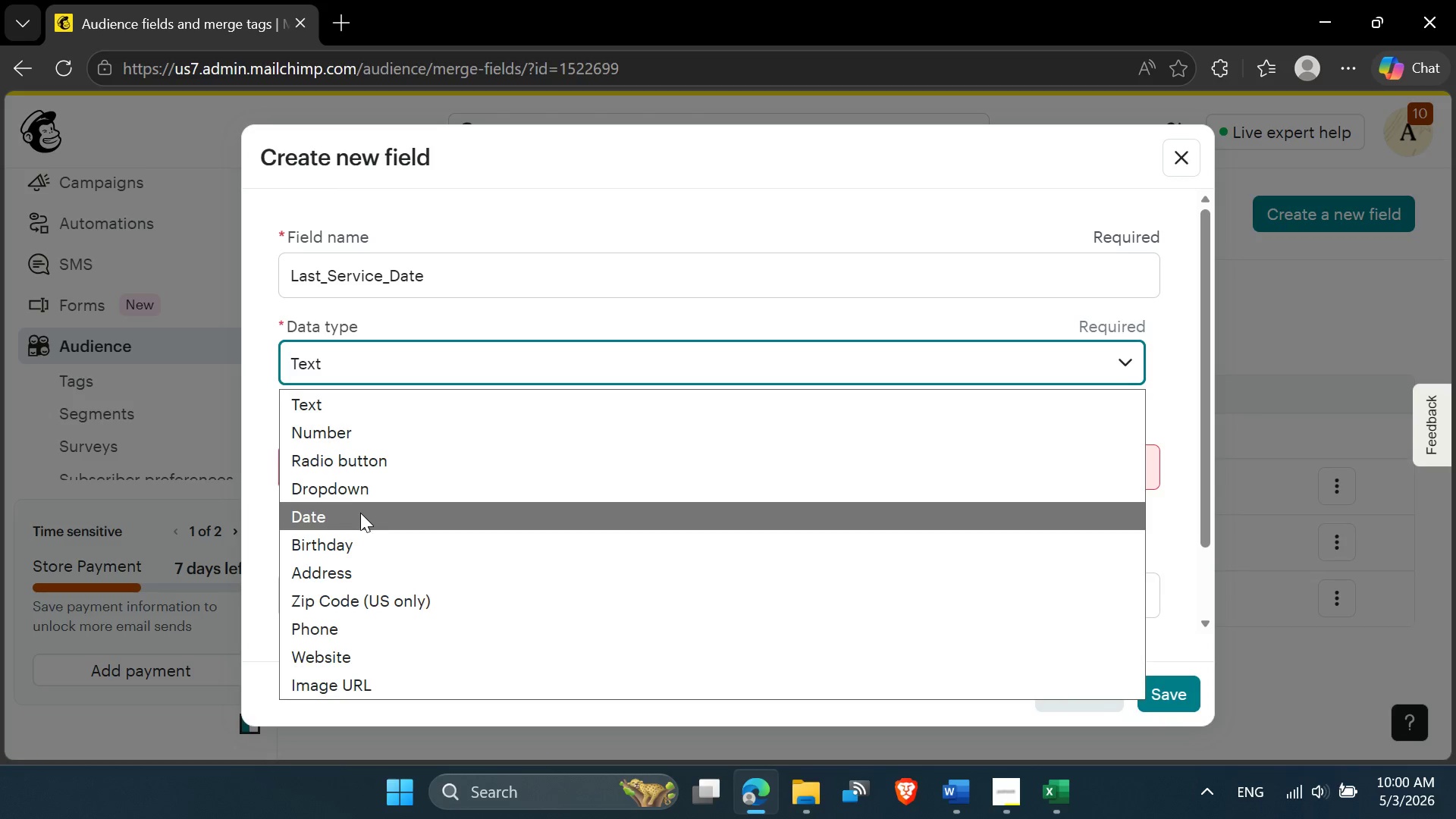 
left_click([360, 513])
 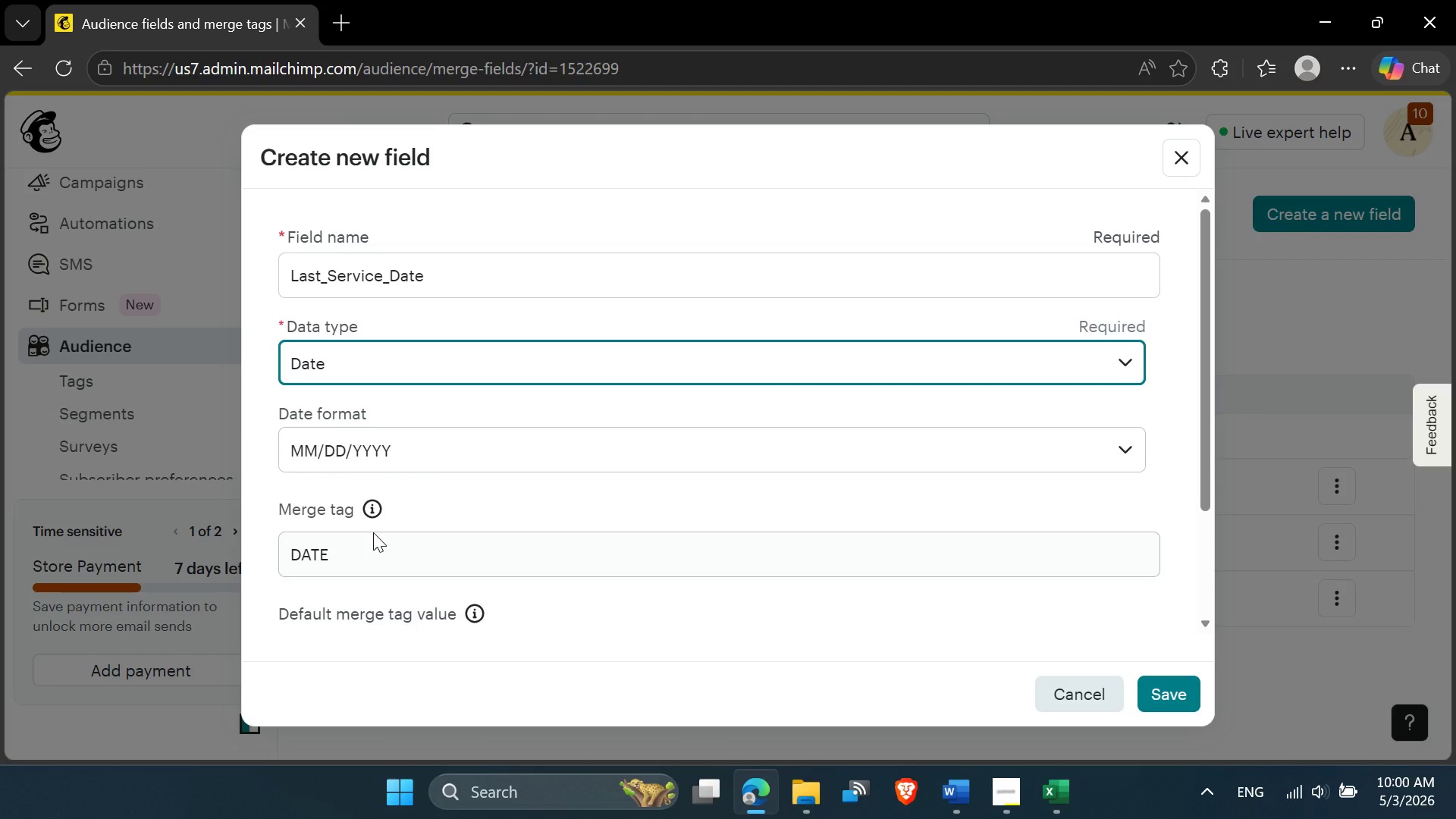 
scroll: coordinate [373, 532], scroll_direction: down, amount: 1.0
 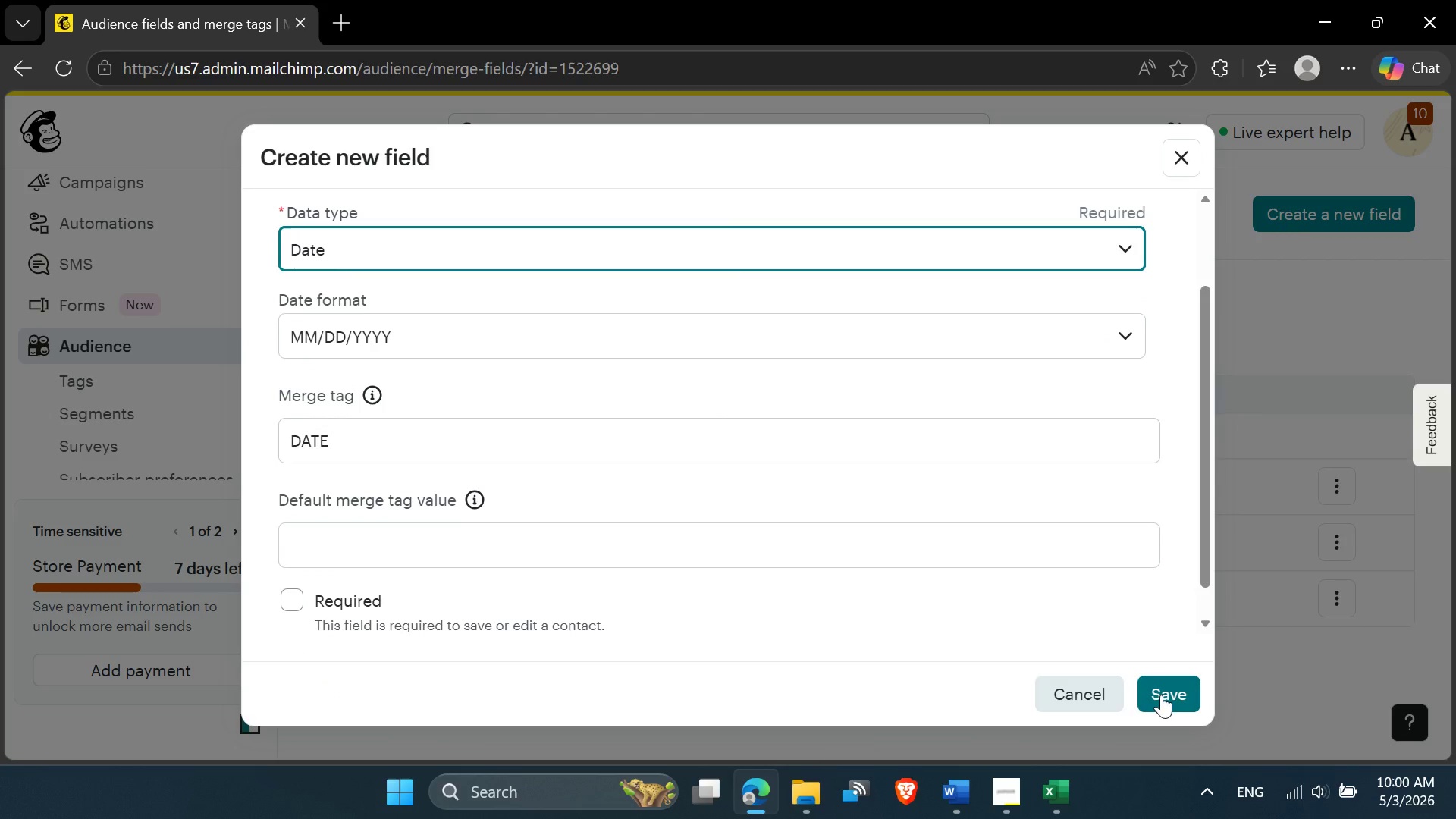 
left_click([1161, 693])
 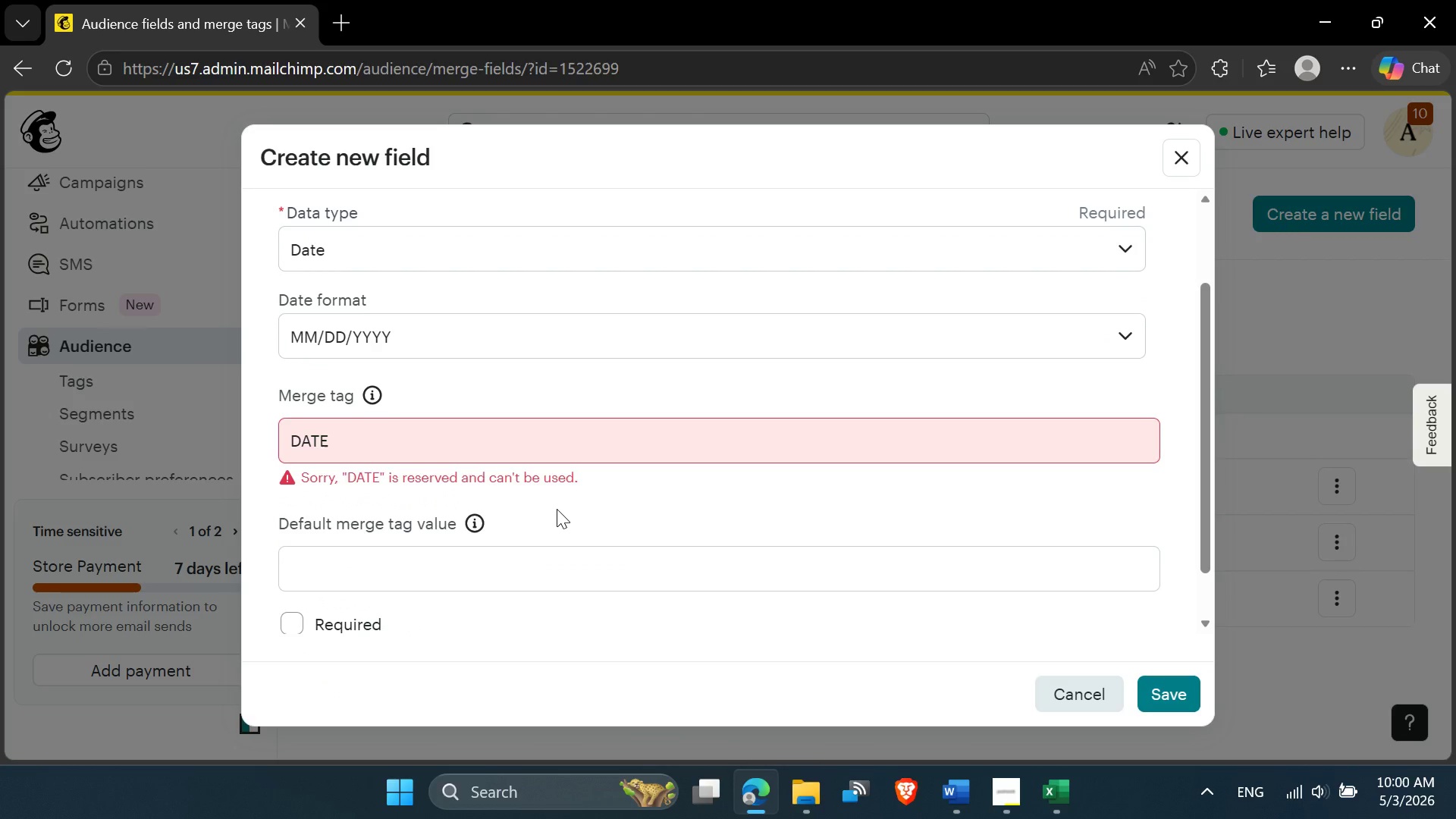 
scroll: coordinate [557, 509], scroll_direction: up, amount: 1.0
 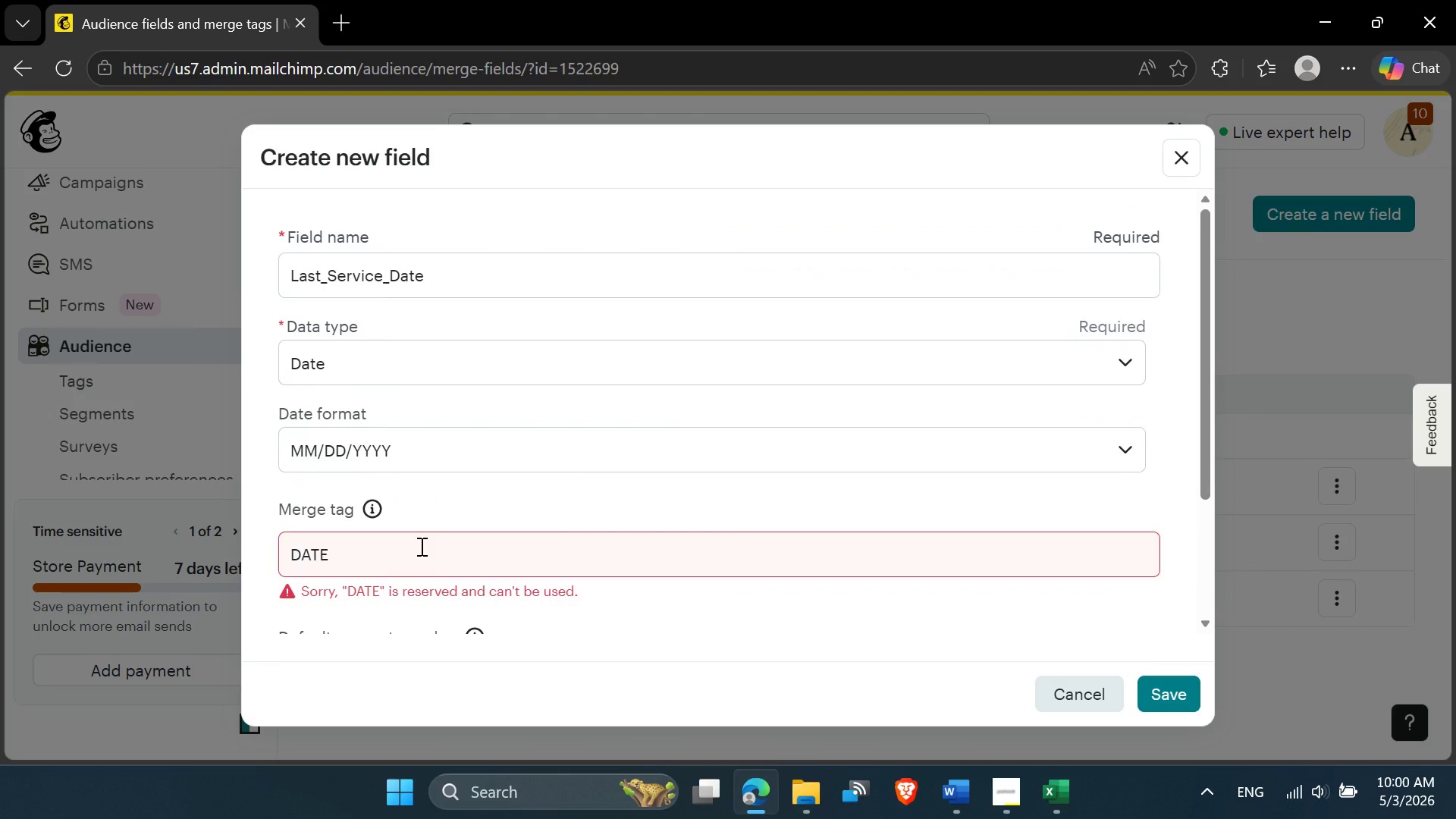 
left_click([420, 546])
 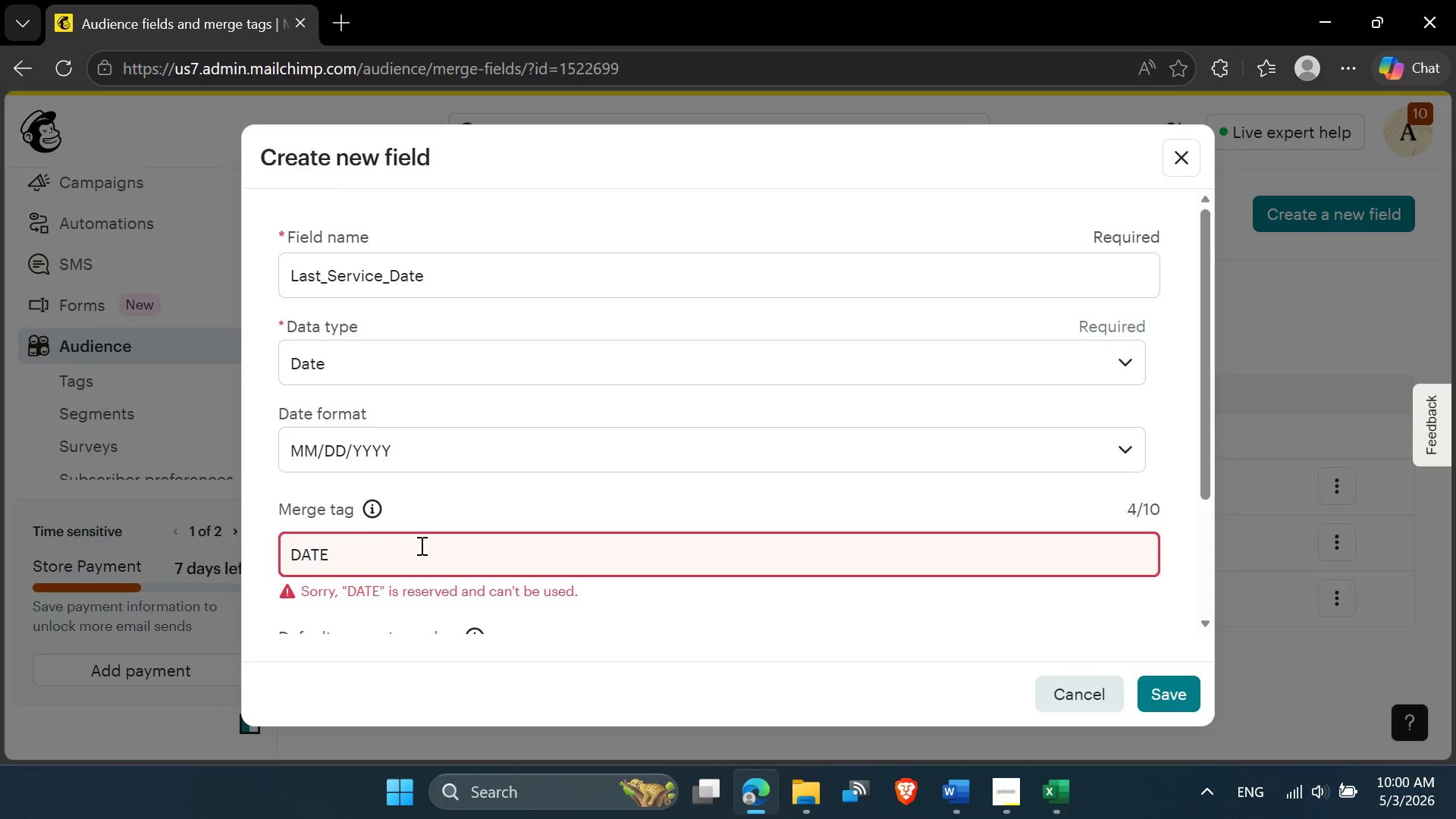 
scroll: coordinate [420, 546], scroll_direction: down, amount: 1.0
 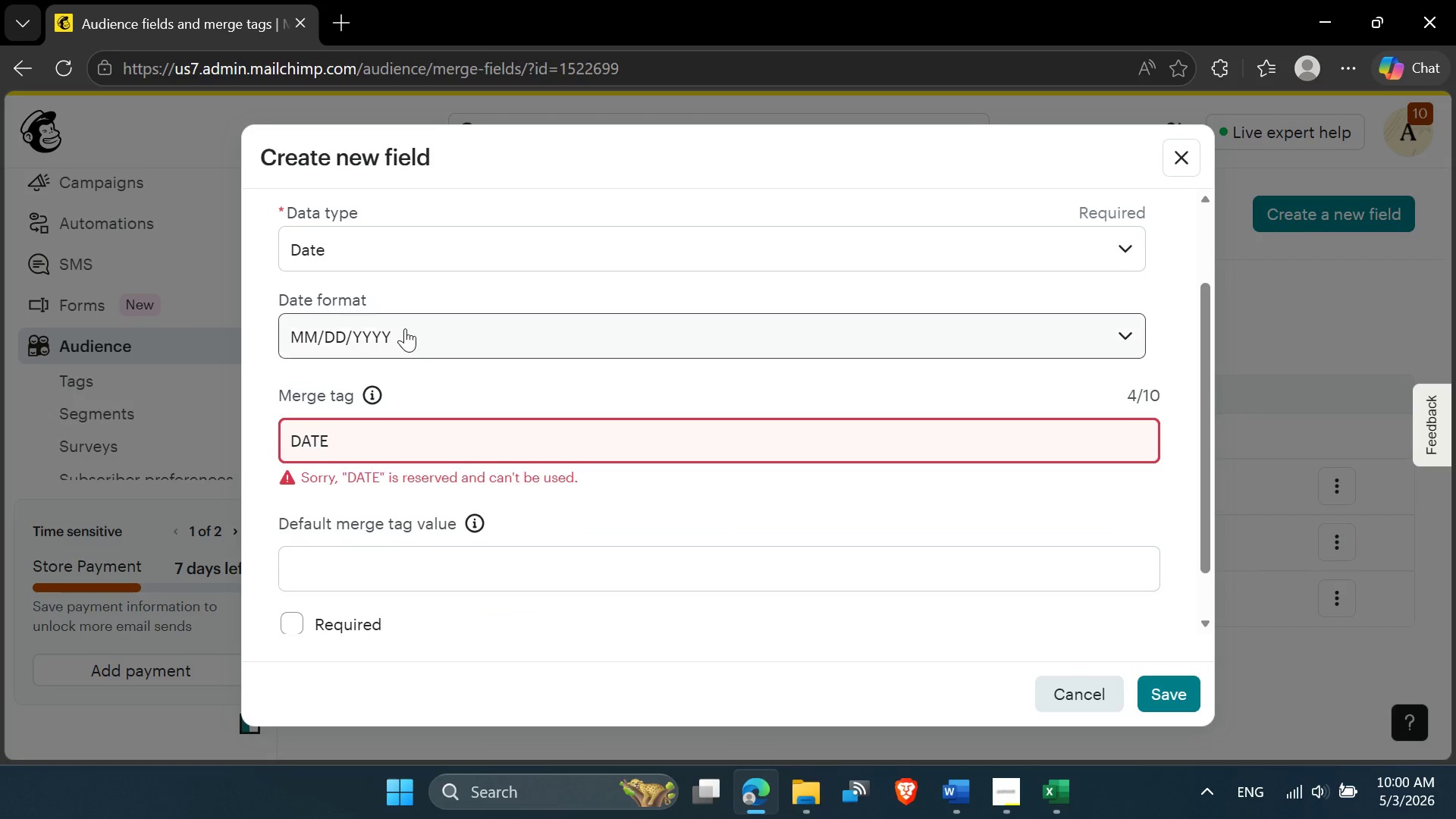 
scroll: coordinate [405, 328], scroll_direction: up, amount: 1.0
 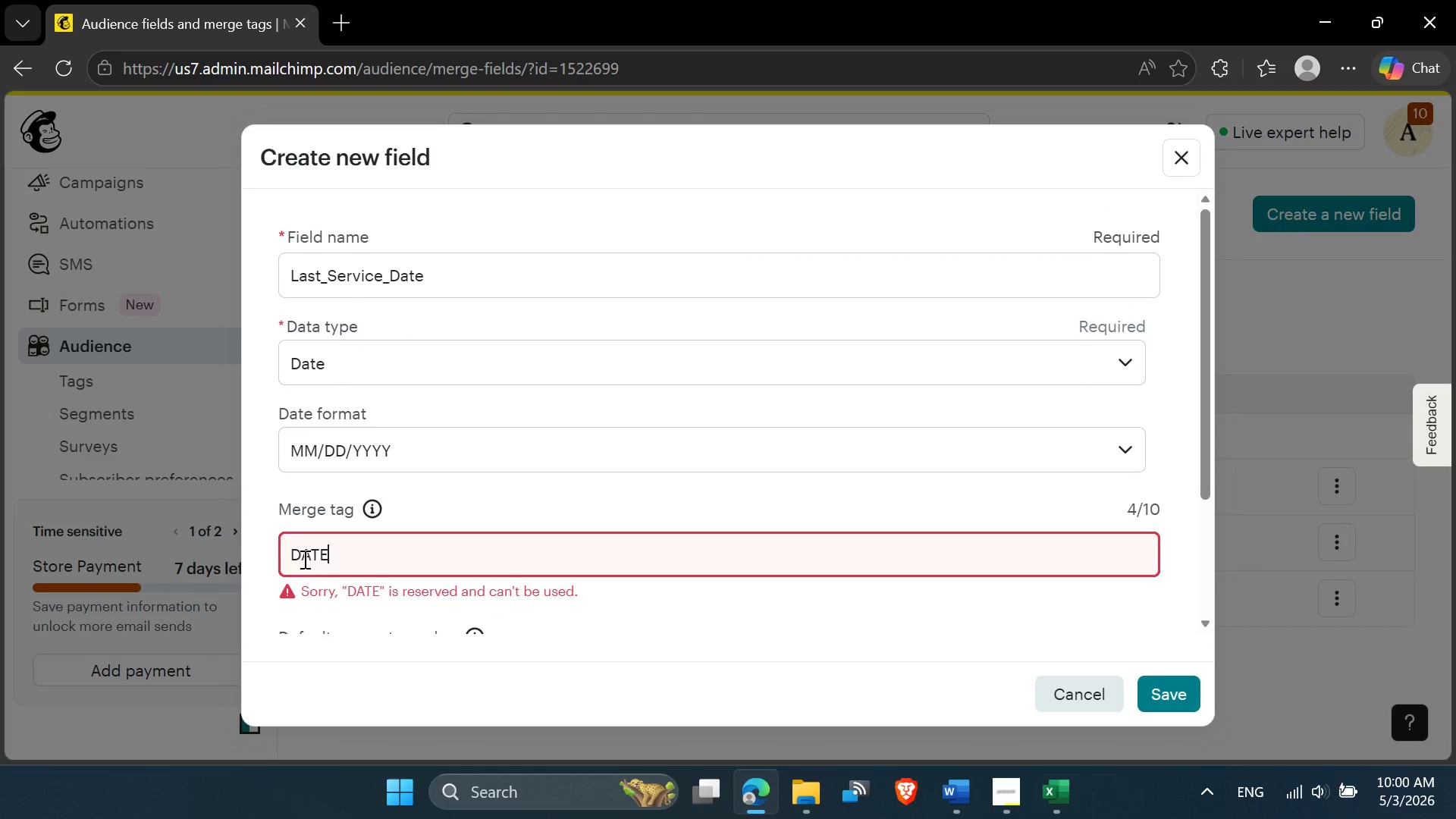 
left_click([293, 553])
 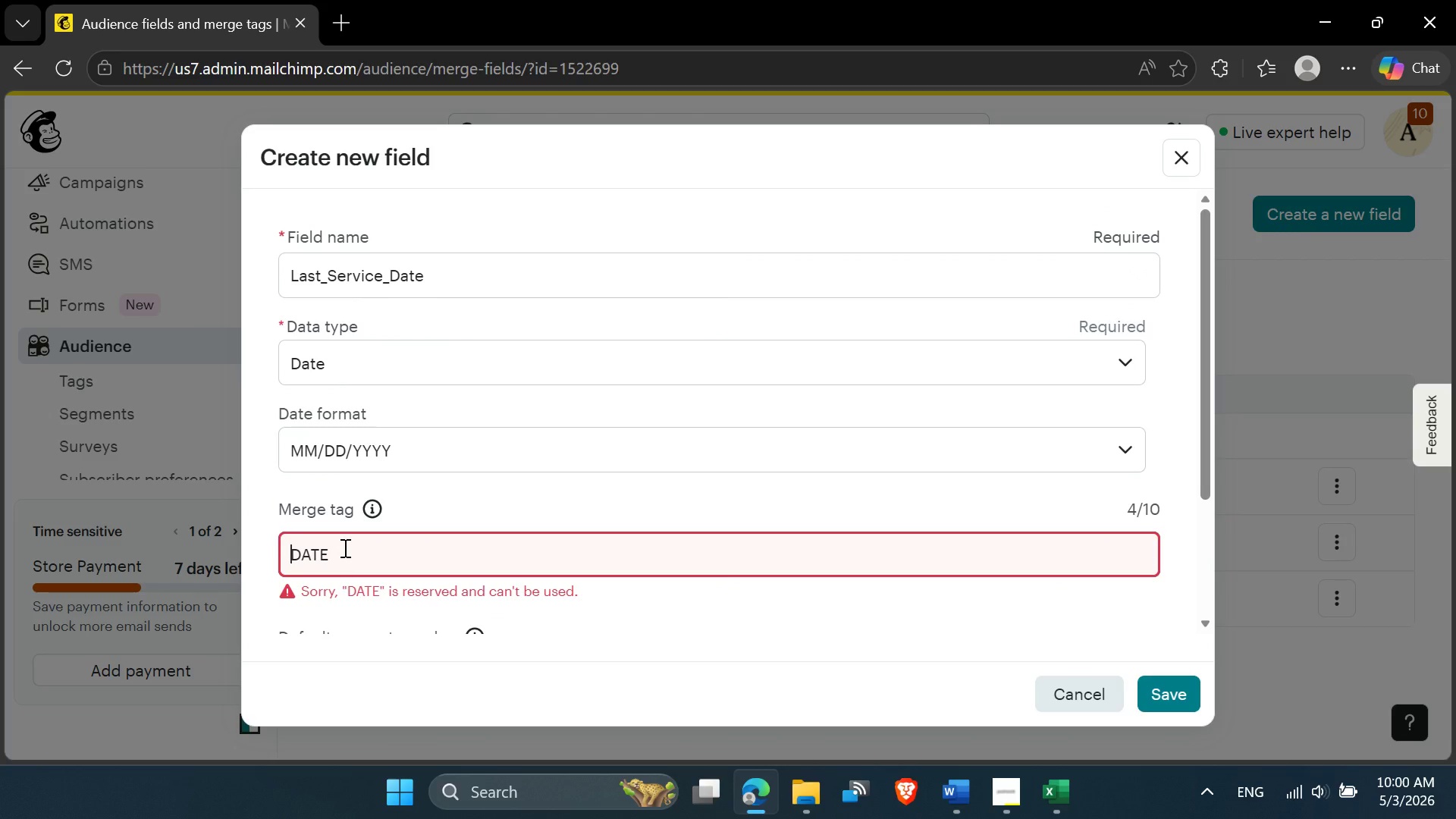 
type(Last_)
 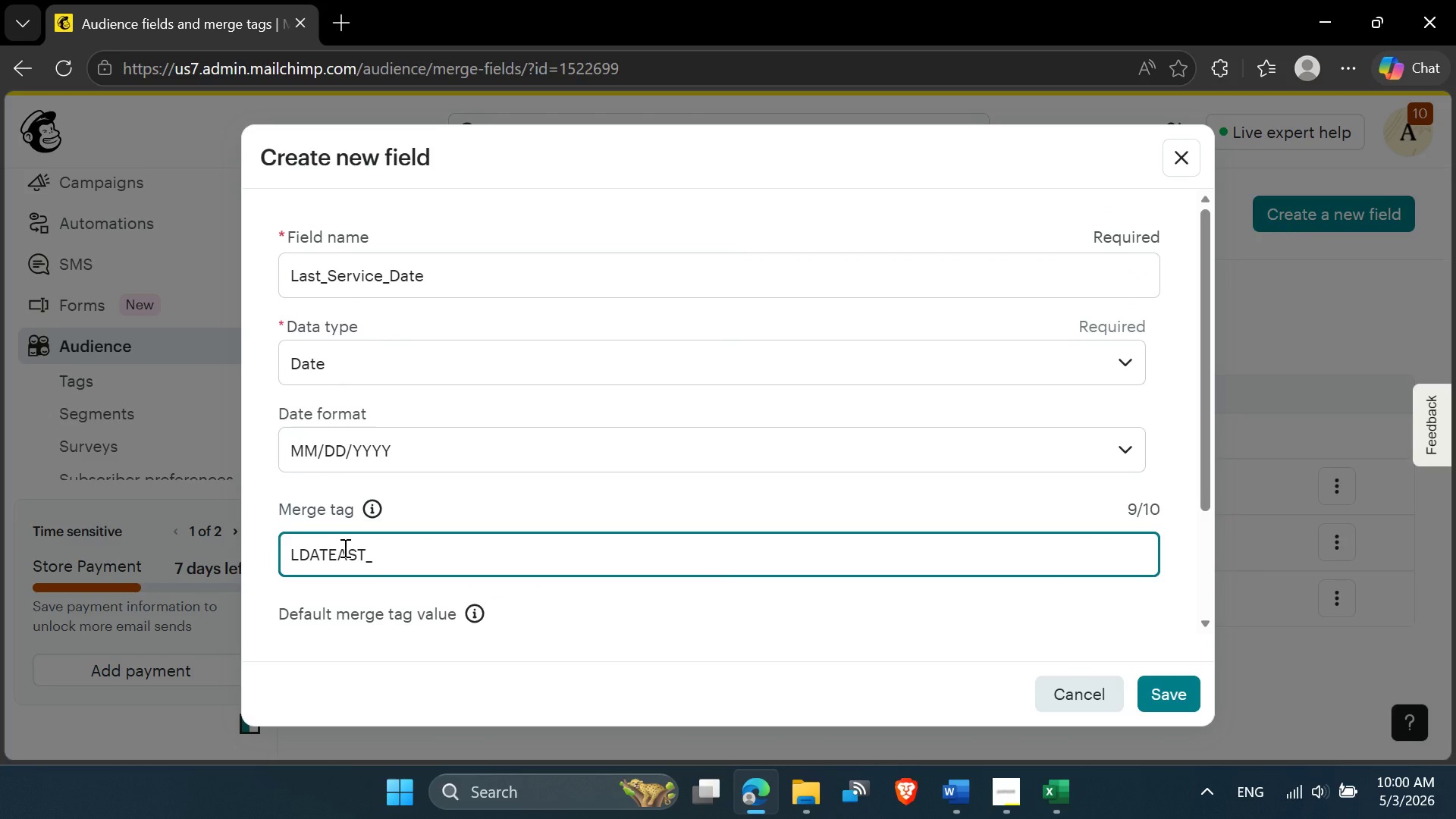 
key(Backspace)
key(Backspace)
key(Backspace)
key(Backspace)
key(Backspace)
key(Backspace)
key(Backspace)
key(Backspace)
type(ast_date)
 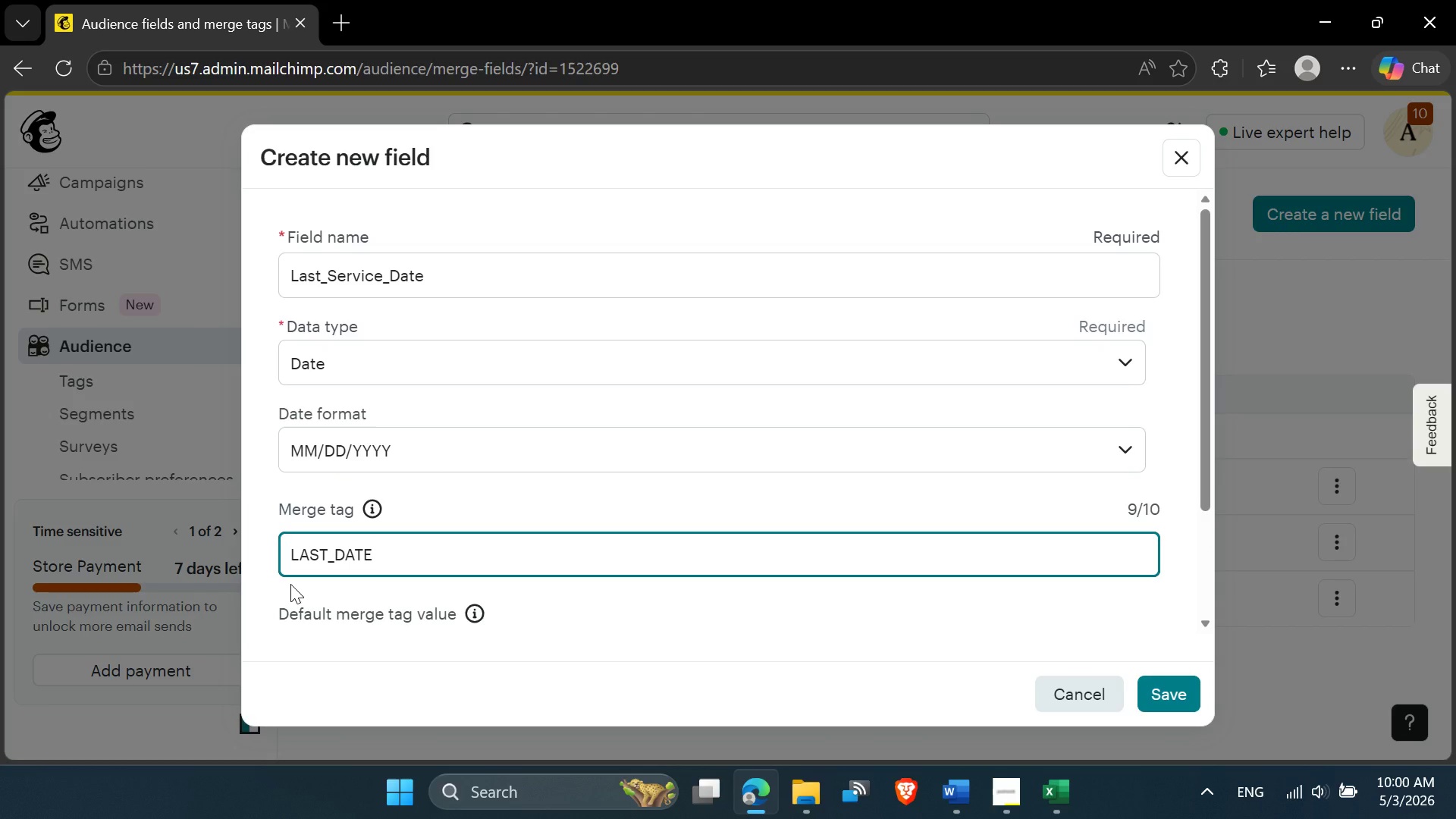 
scroll: coordinate [1011, 491], scroll_direction: up, amount: 1.0
 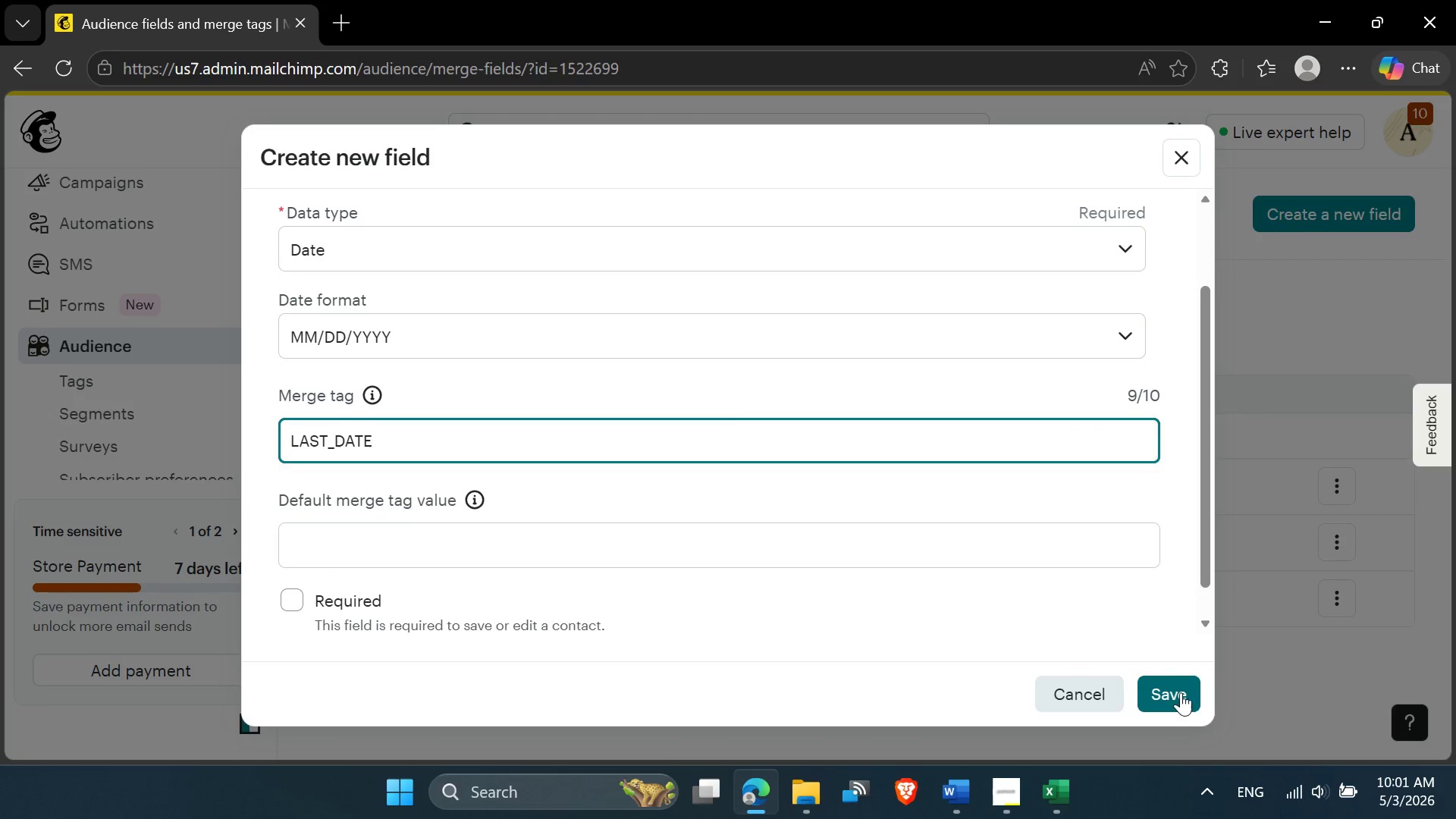 
left_click([1179, 697])
 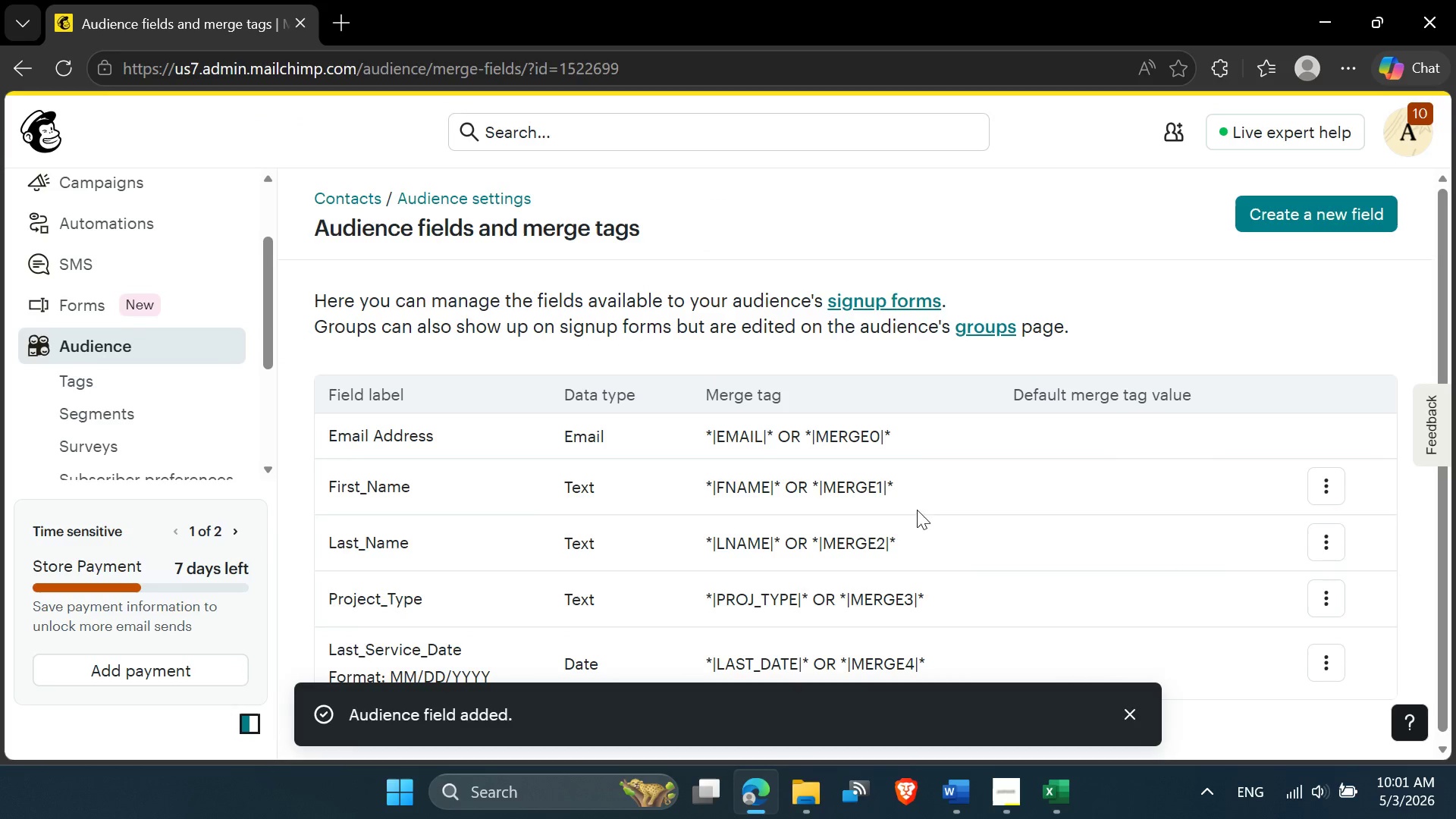 
scroll: coordinate [979, 584], scroll_direction: down, amount: 2.0
 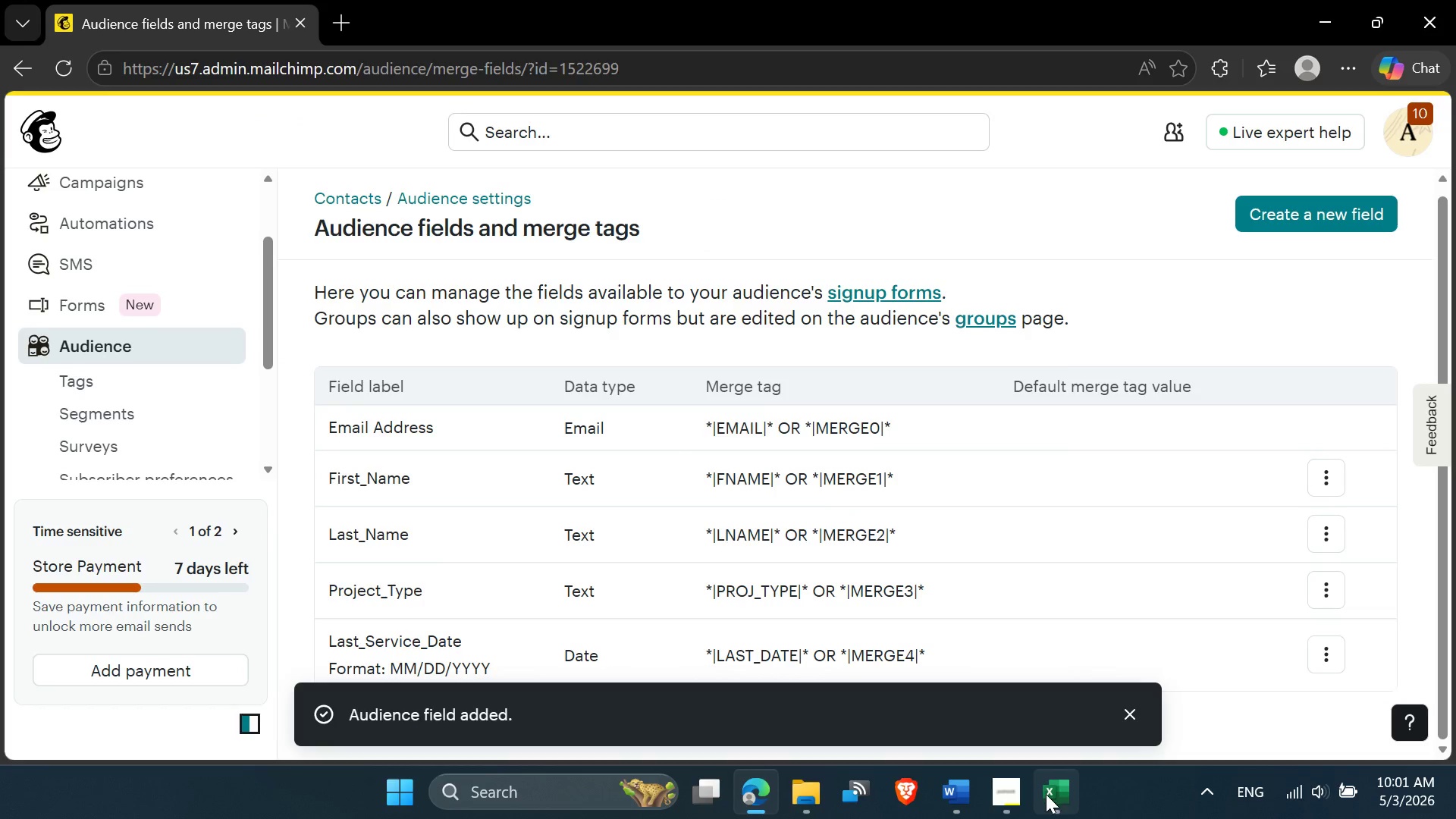 
left_click([1046, 794])
 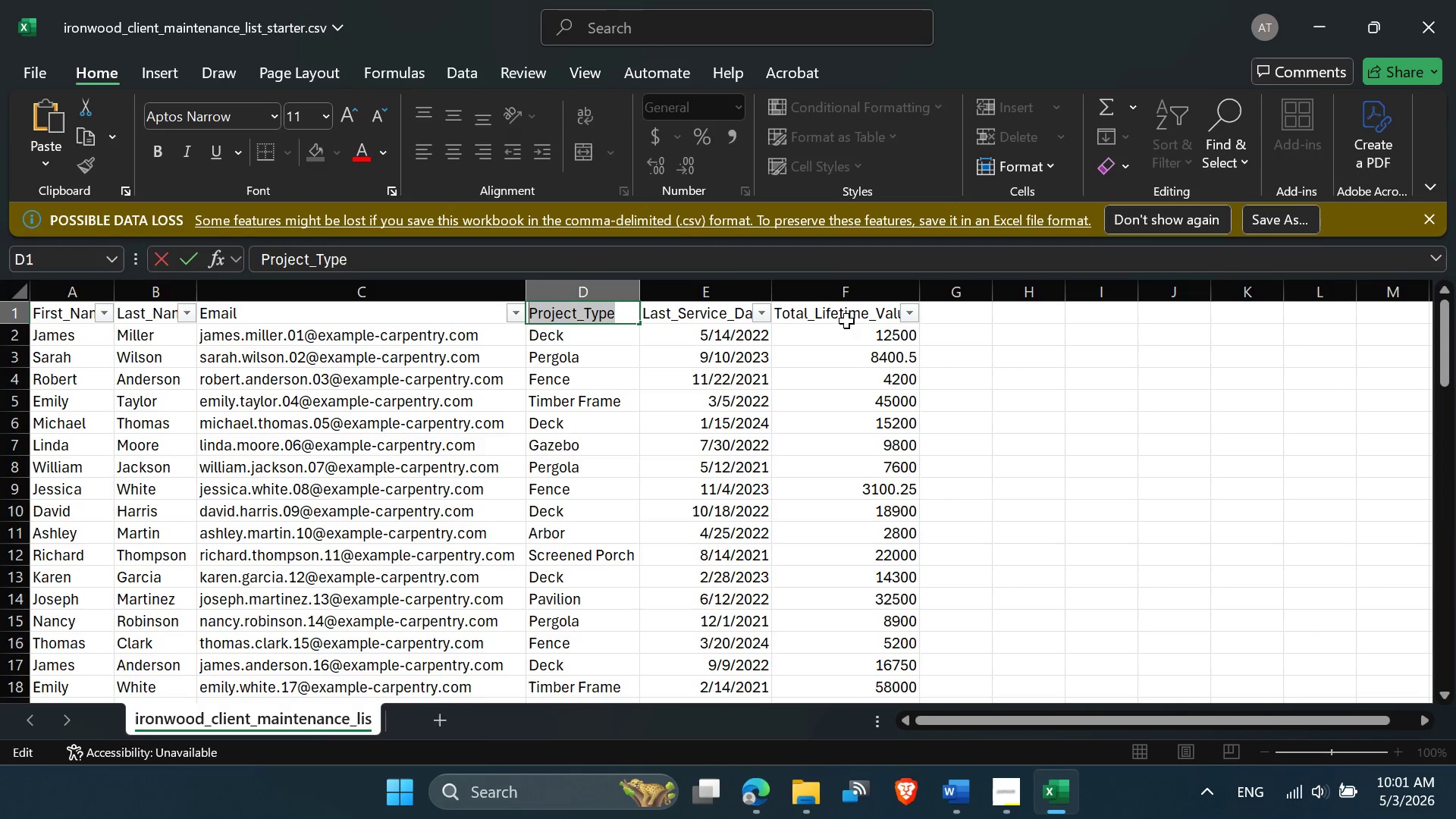 
left_click([845, 317])
 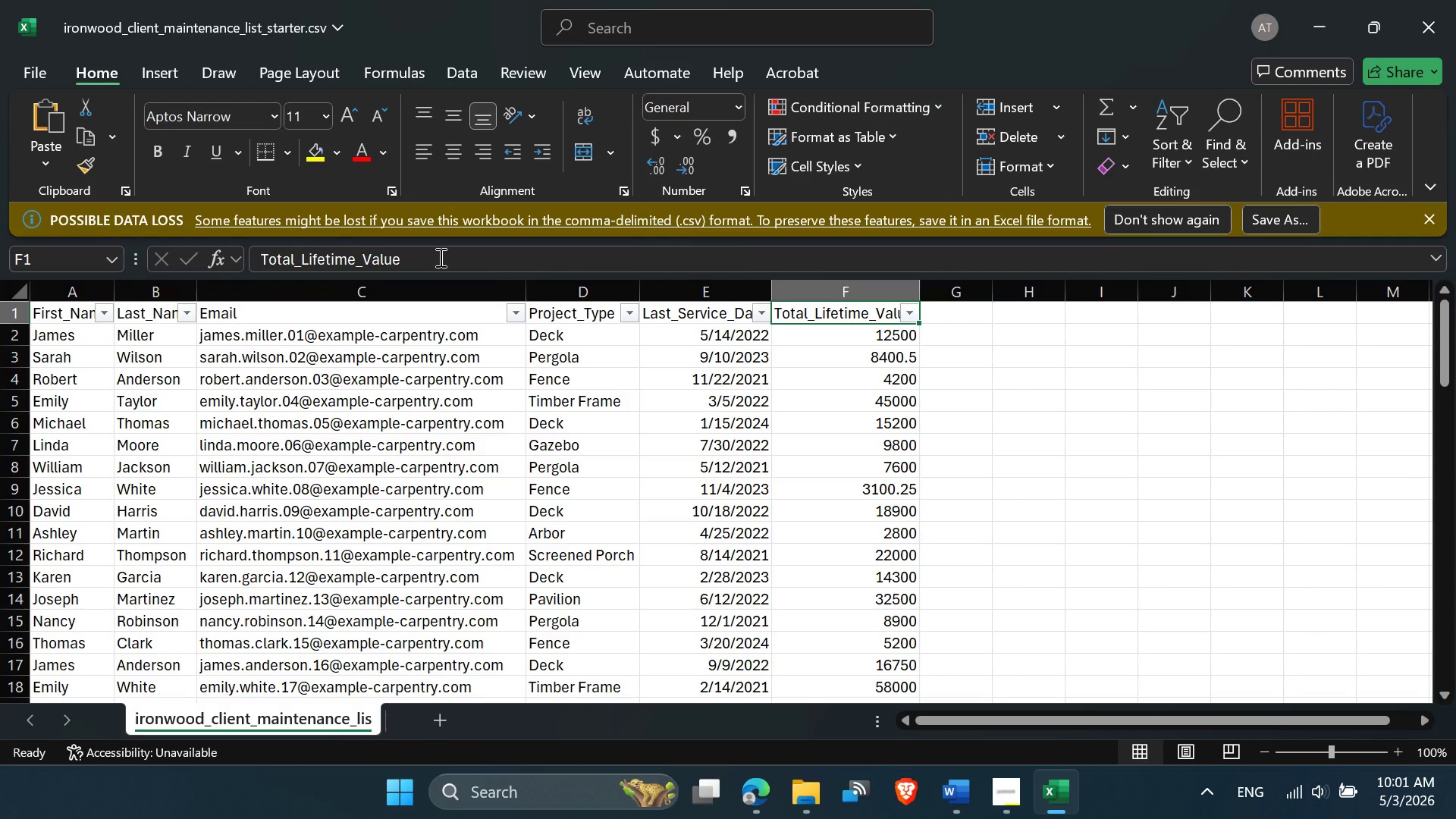 
left_click_drag(start_coordinate=[432, 257], to_coordinate=[196, 268])
 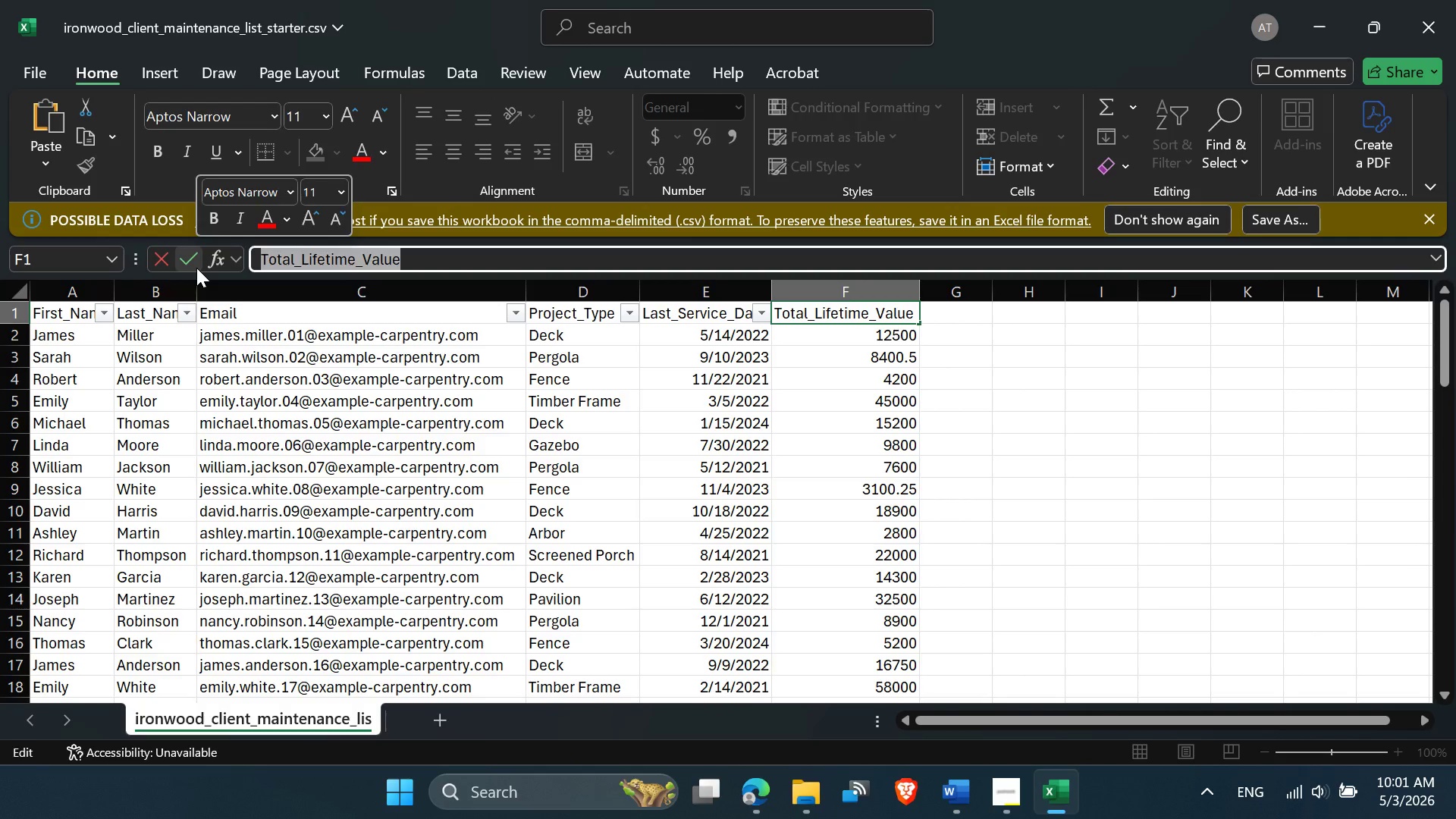 
key(Control+C)
 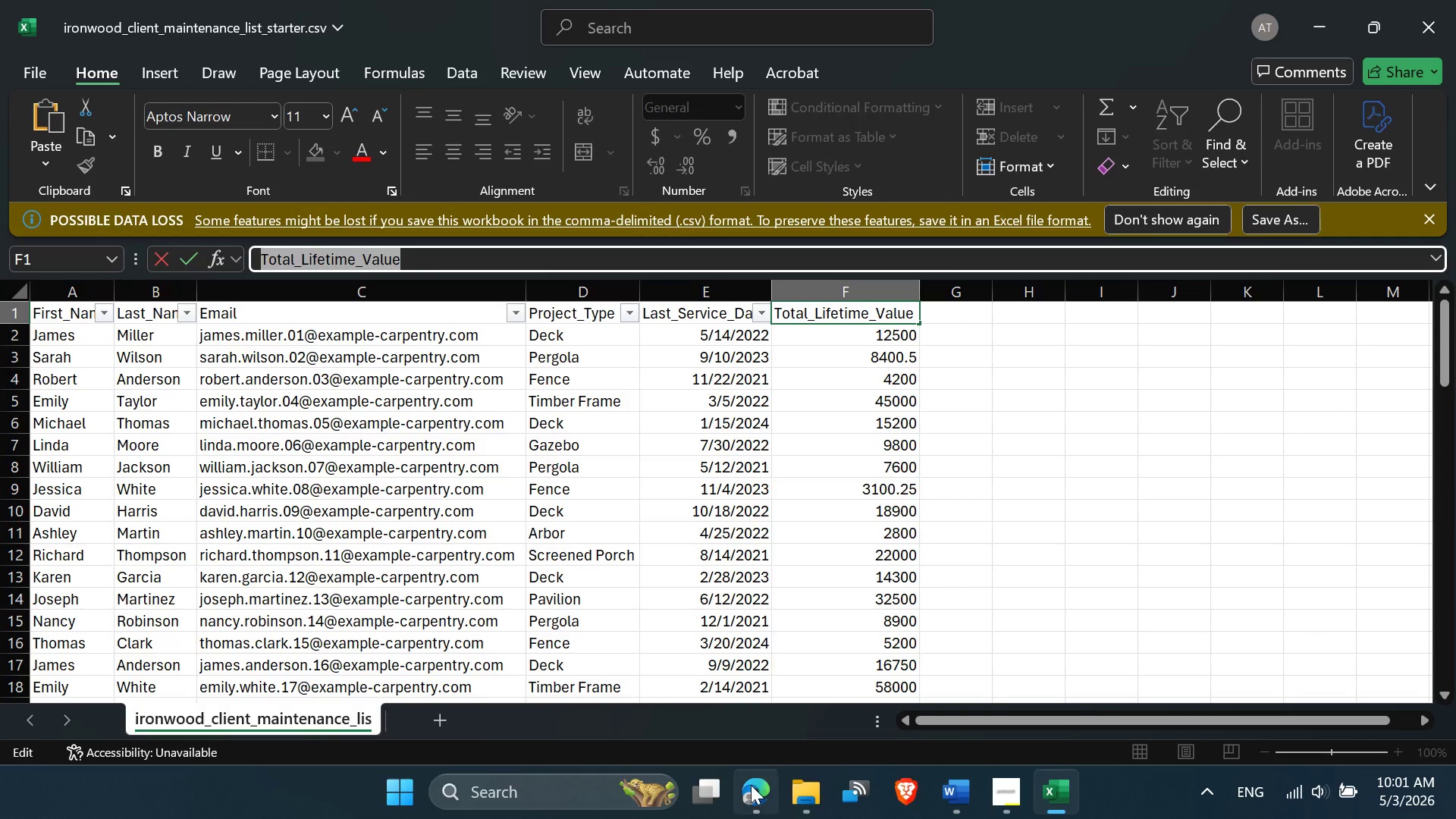 
left_click([751, 786])
 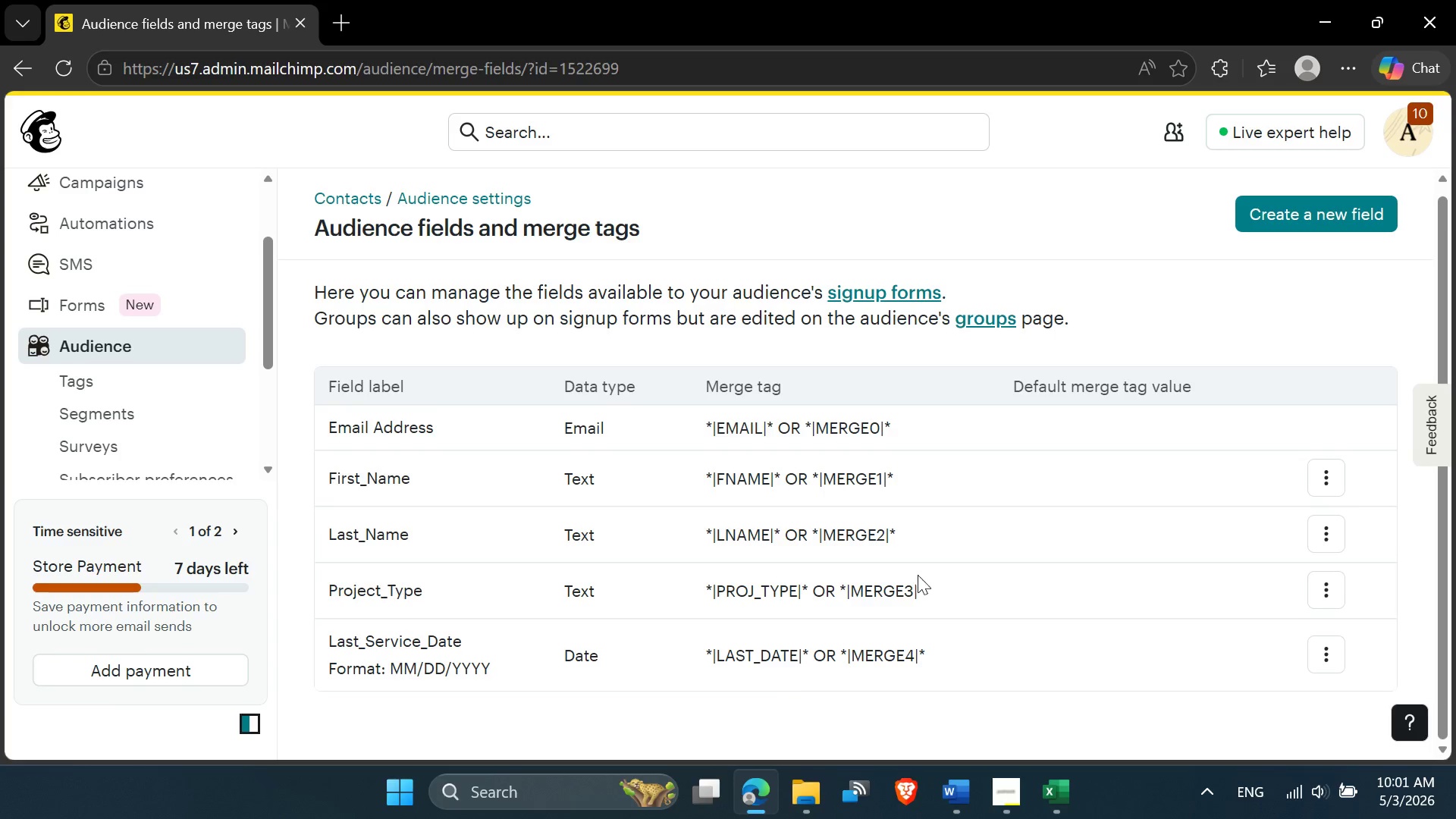 
left_click([1317, 217])
 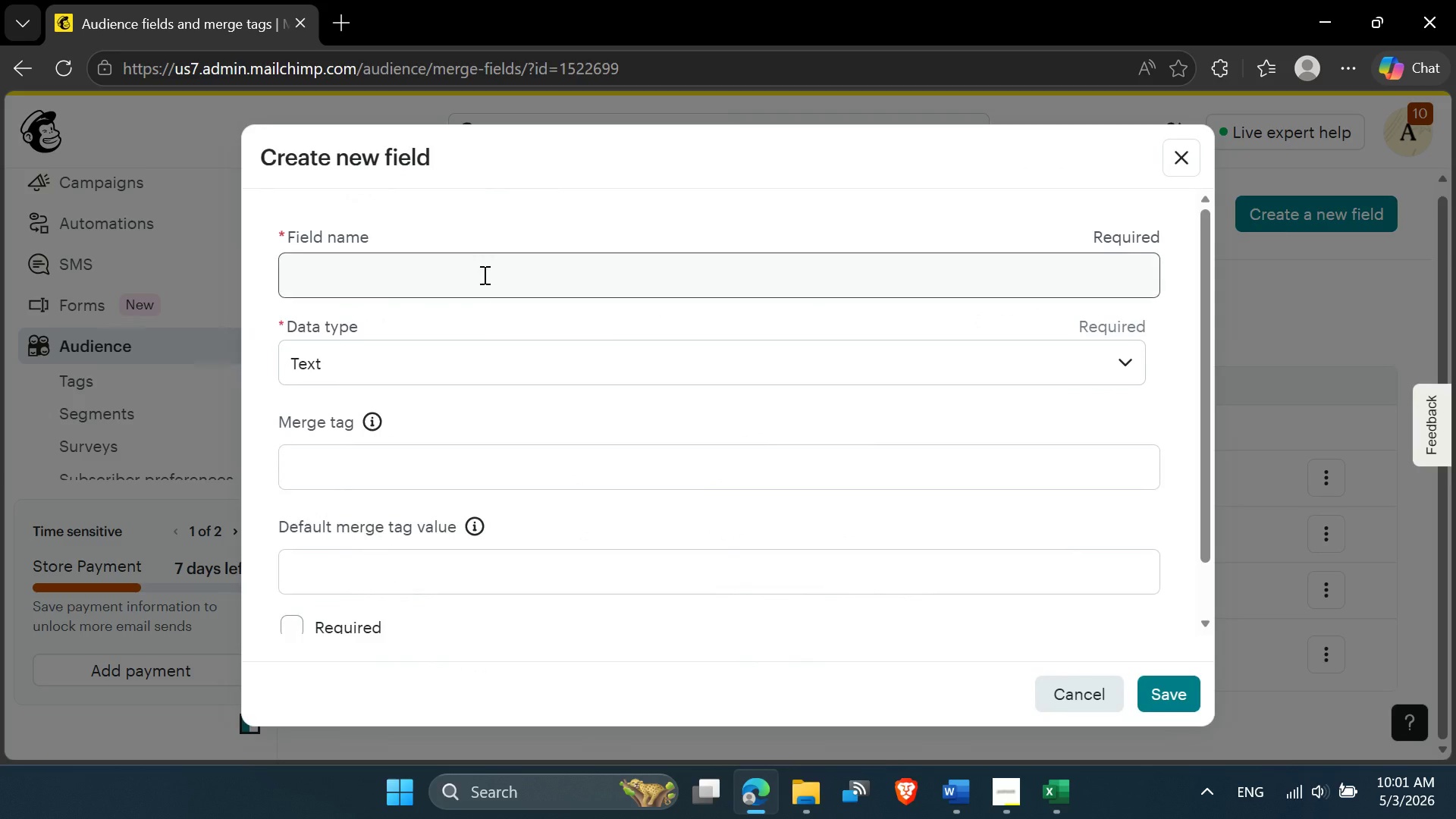 
left_click([483, 275])
 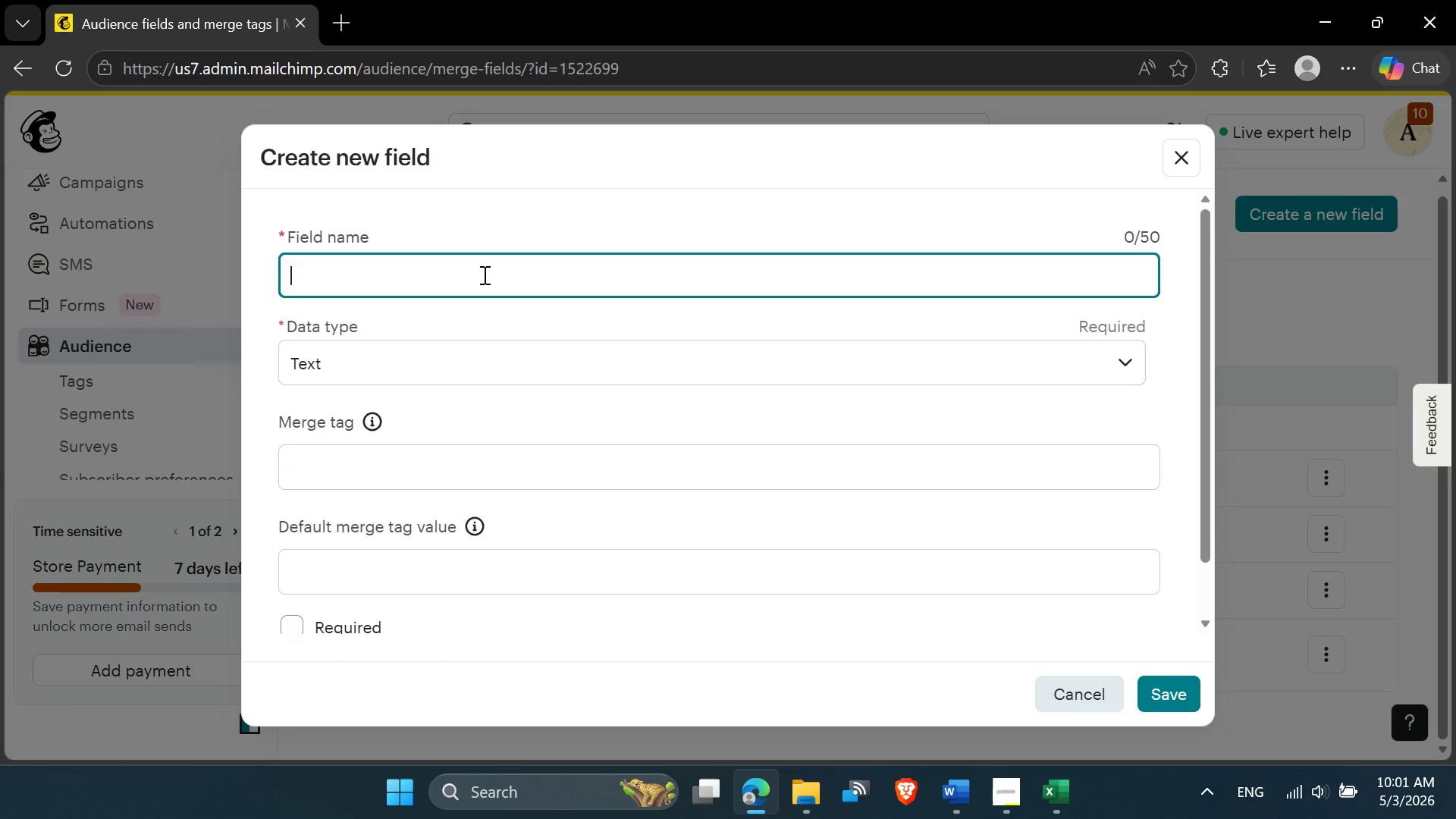 
key(Control+V)
 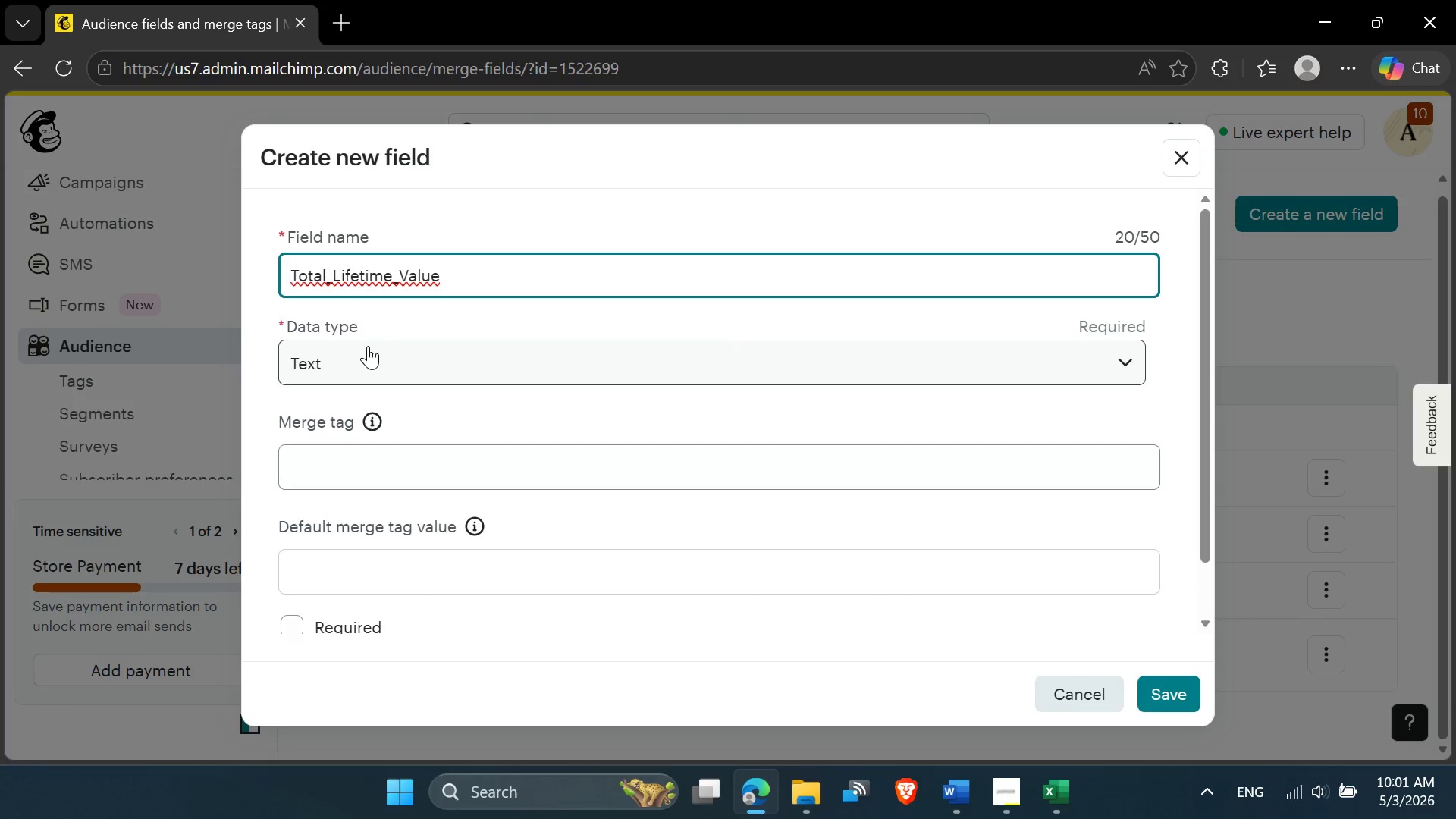 
left_click([367, 354])
 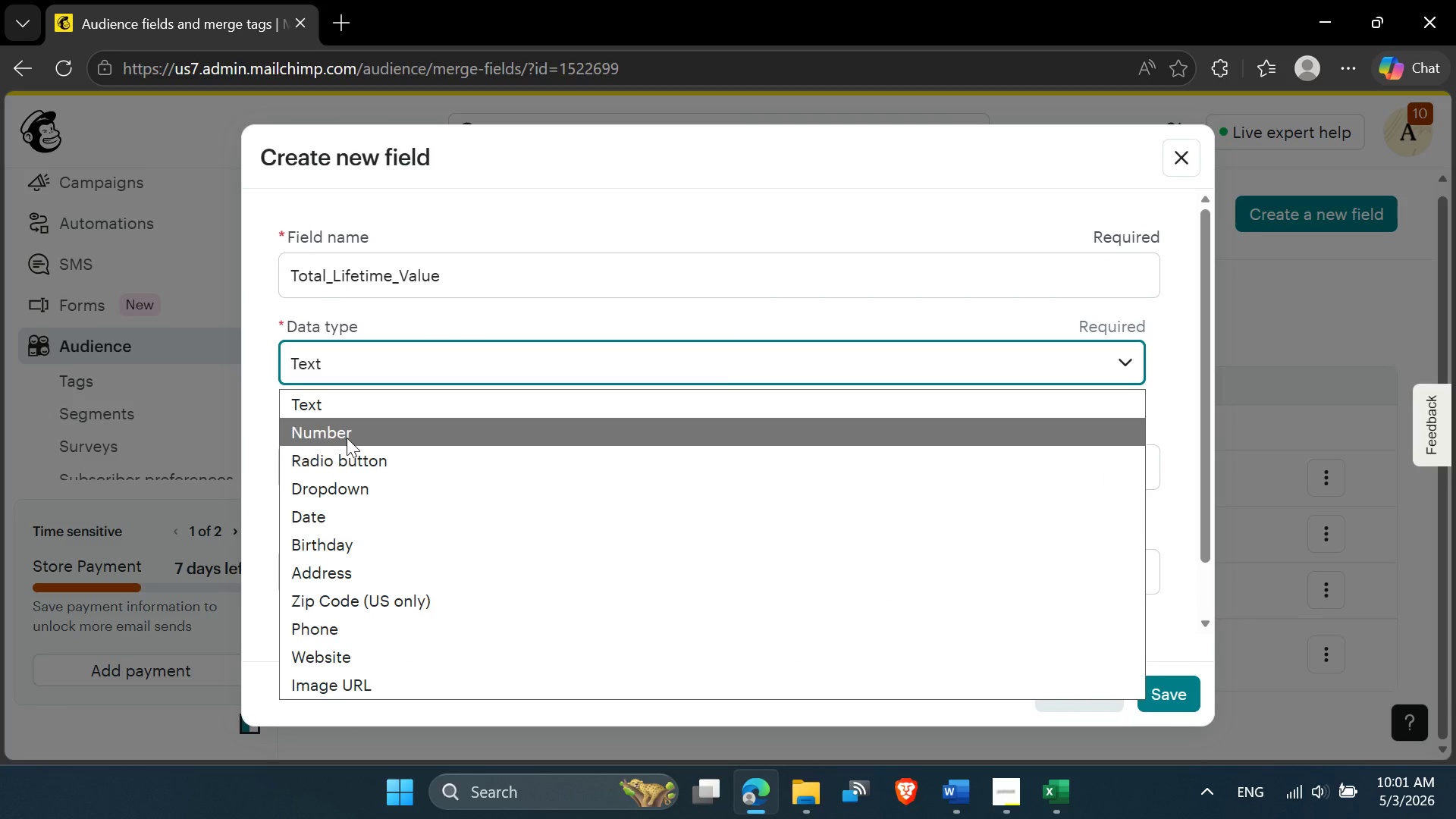 
left_click([345, 437])
 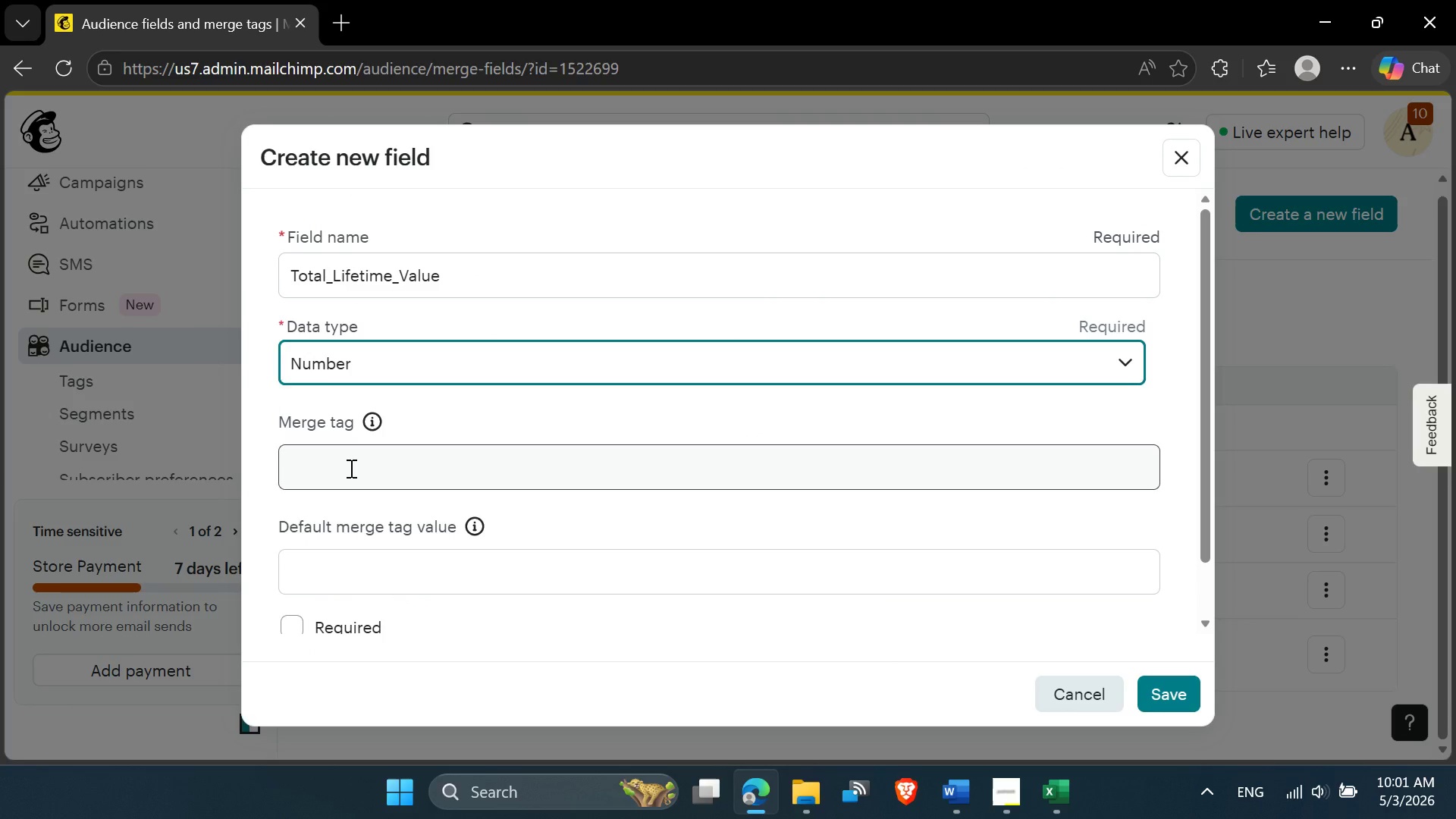 
left_click([350, 468])
 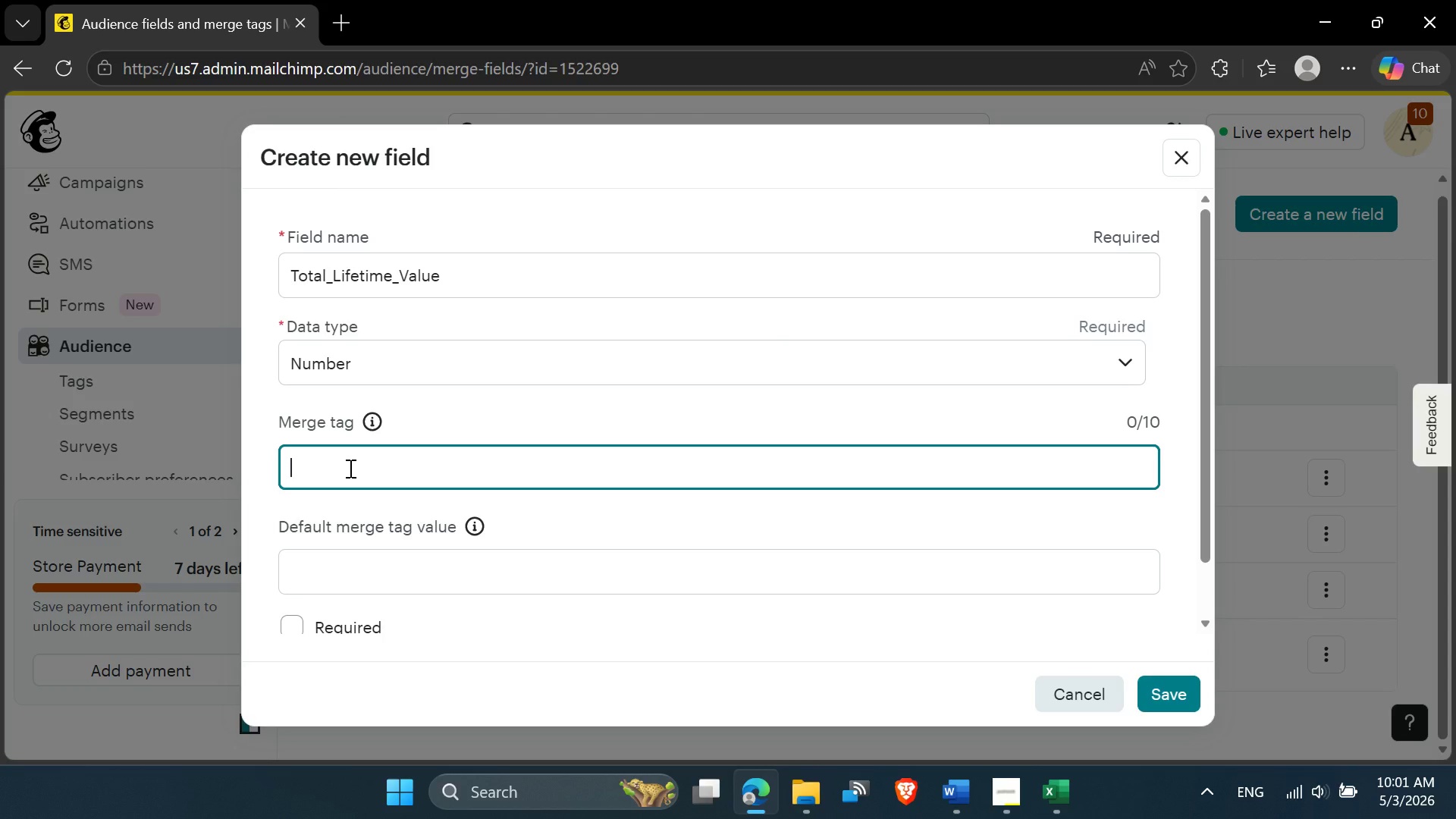 
wait(6.01)
 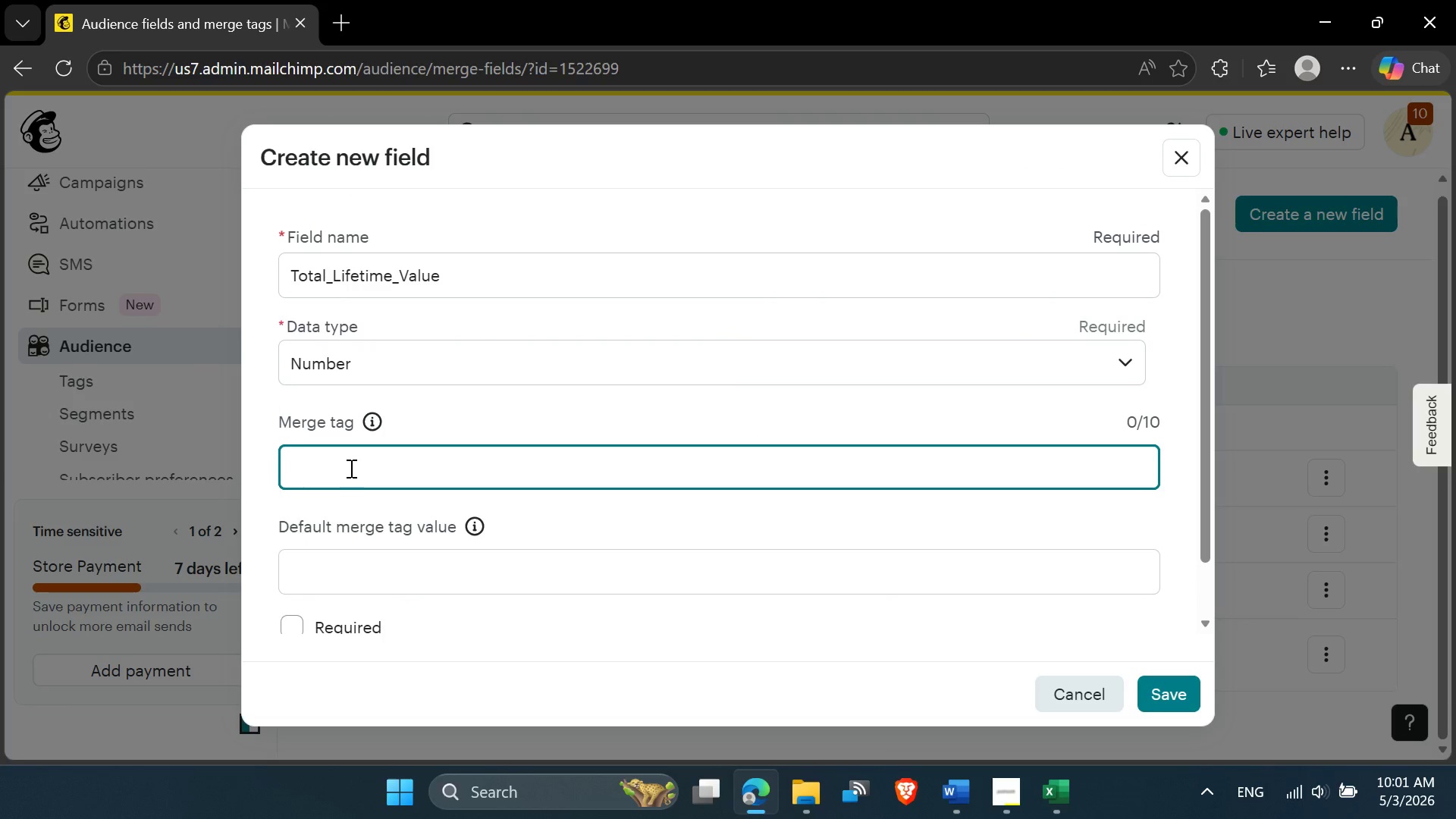 
type(lif)
key(Backspace)
key(Backspace)
key(Backspace)
type(ca)
key(Backspace)
key(Backspace)
type(value)
 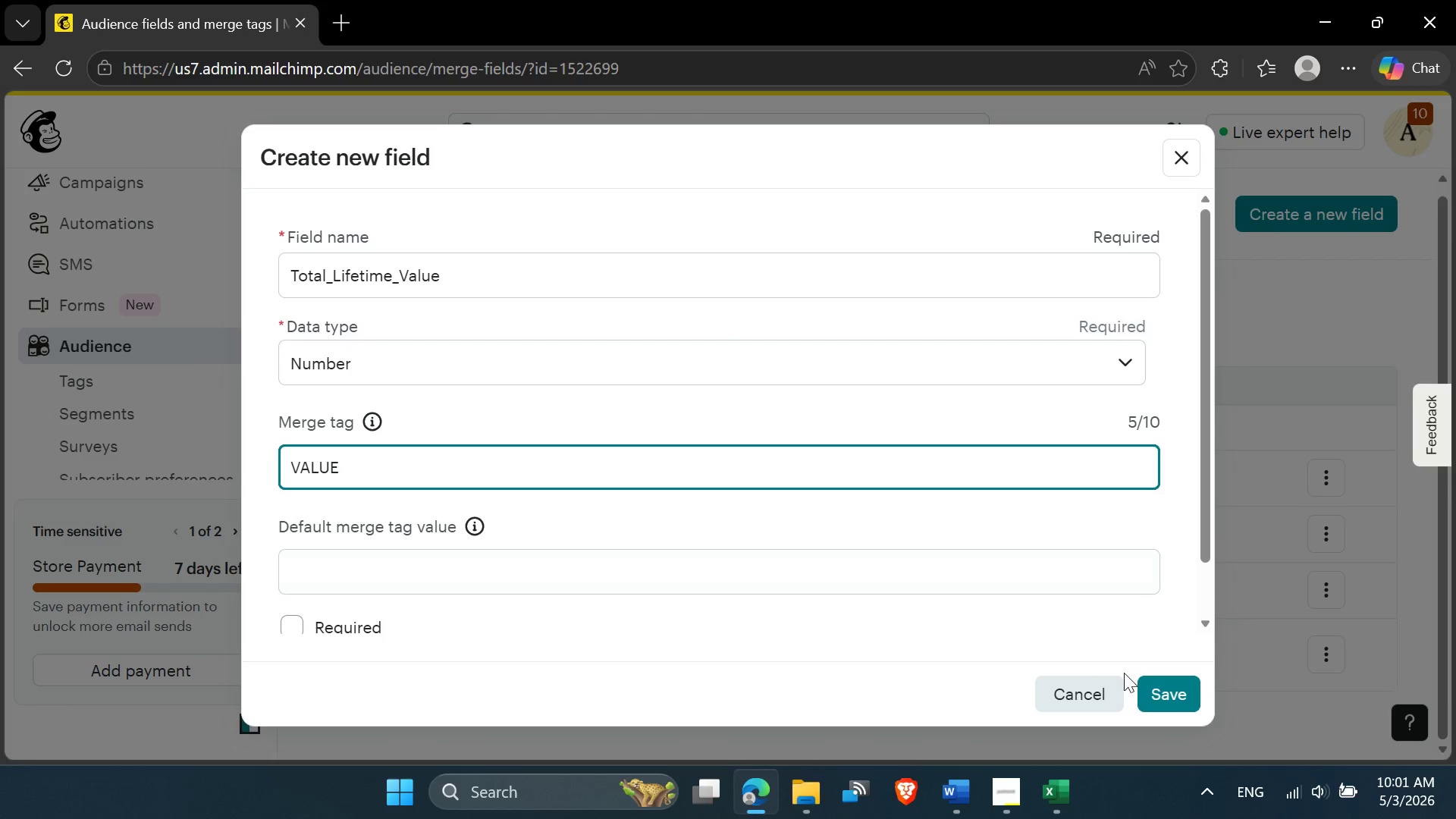 
left_click([1146, 683])
 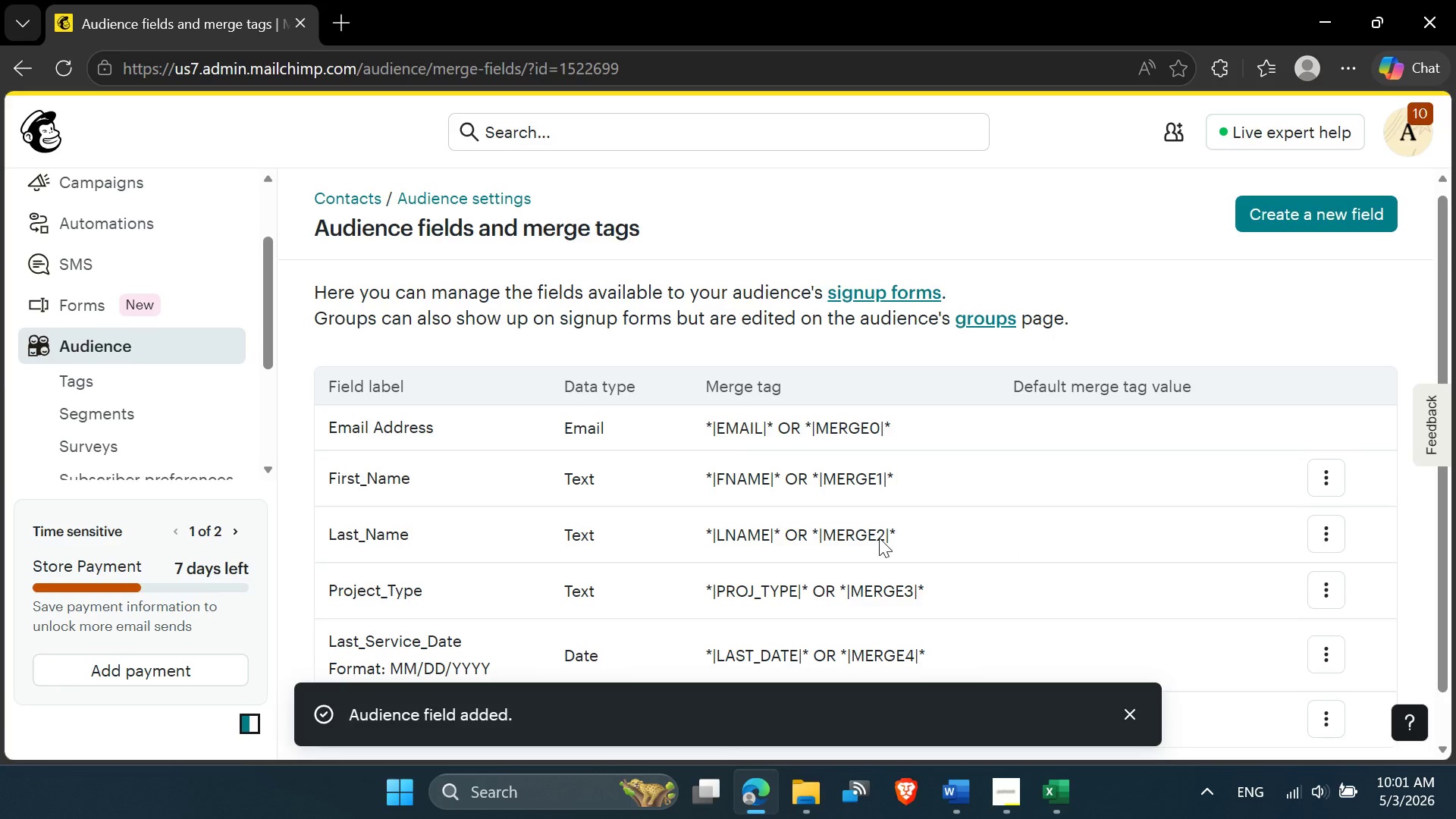 
scroll: coordinate [613, 486], scroll_direction: down, amount: 3.0
 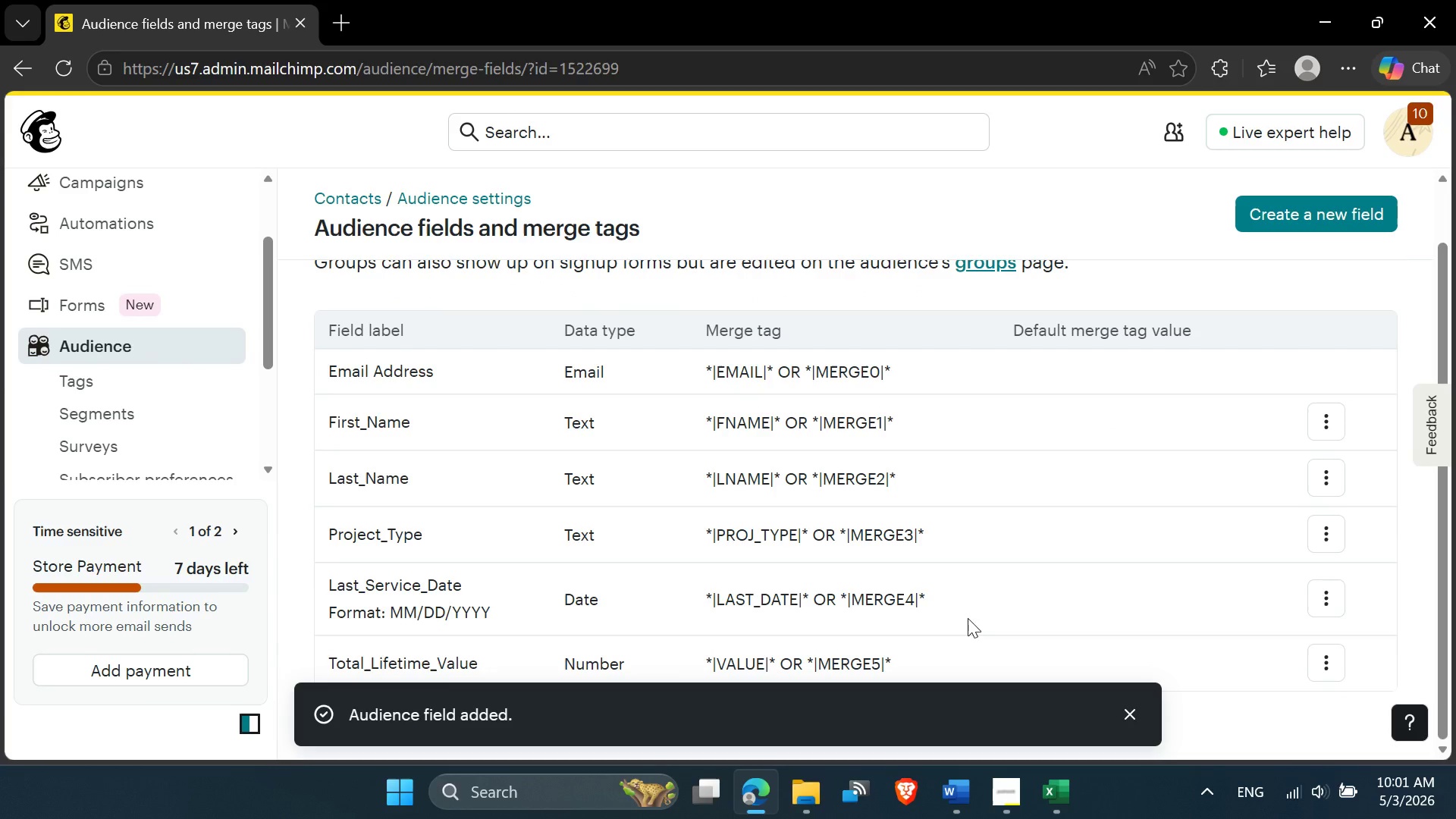 
left_click([968, 618])
 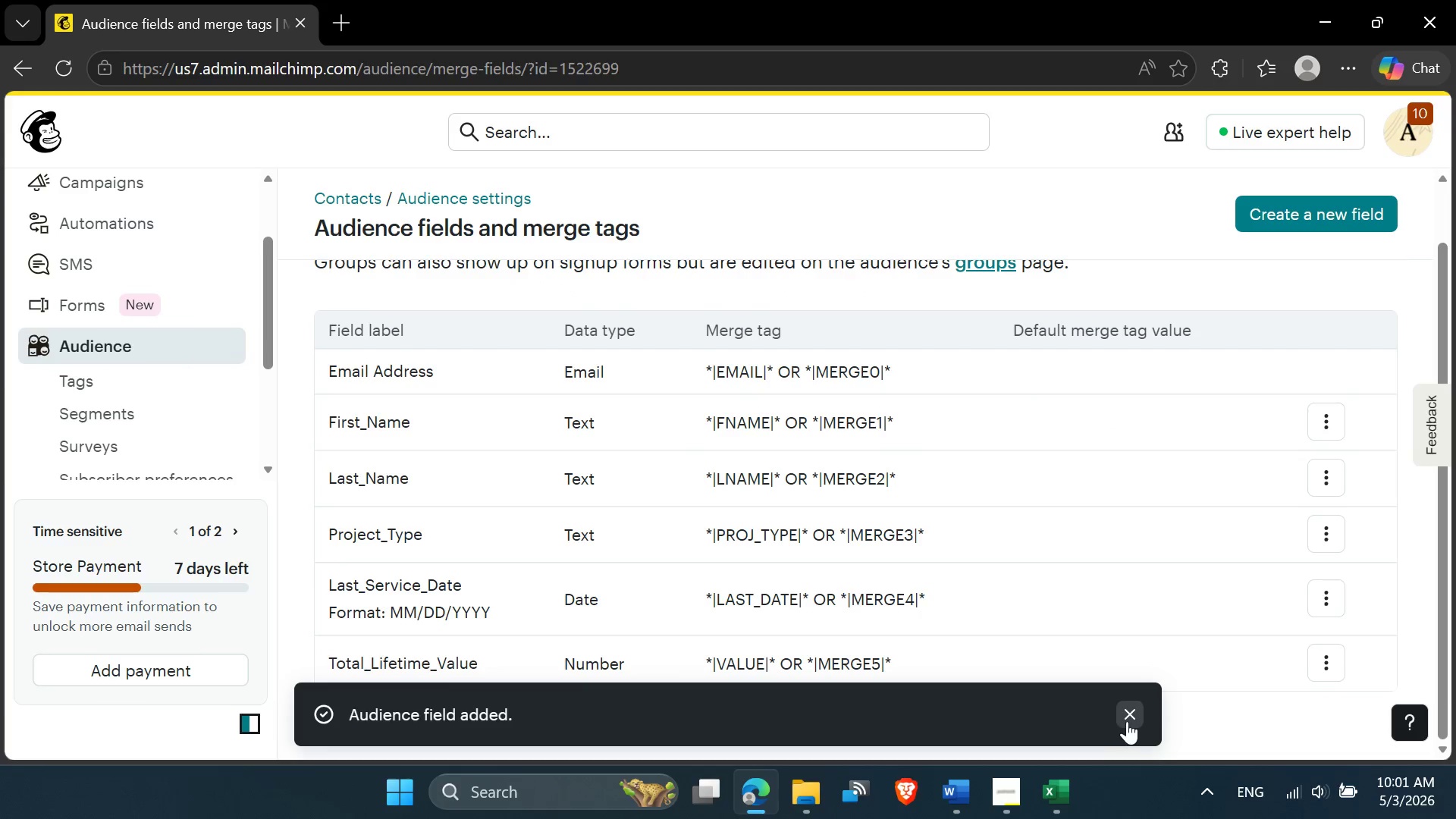 
scroll: coordinate [968, 618], scroll_direction: down, amount: 1.0
 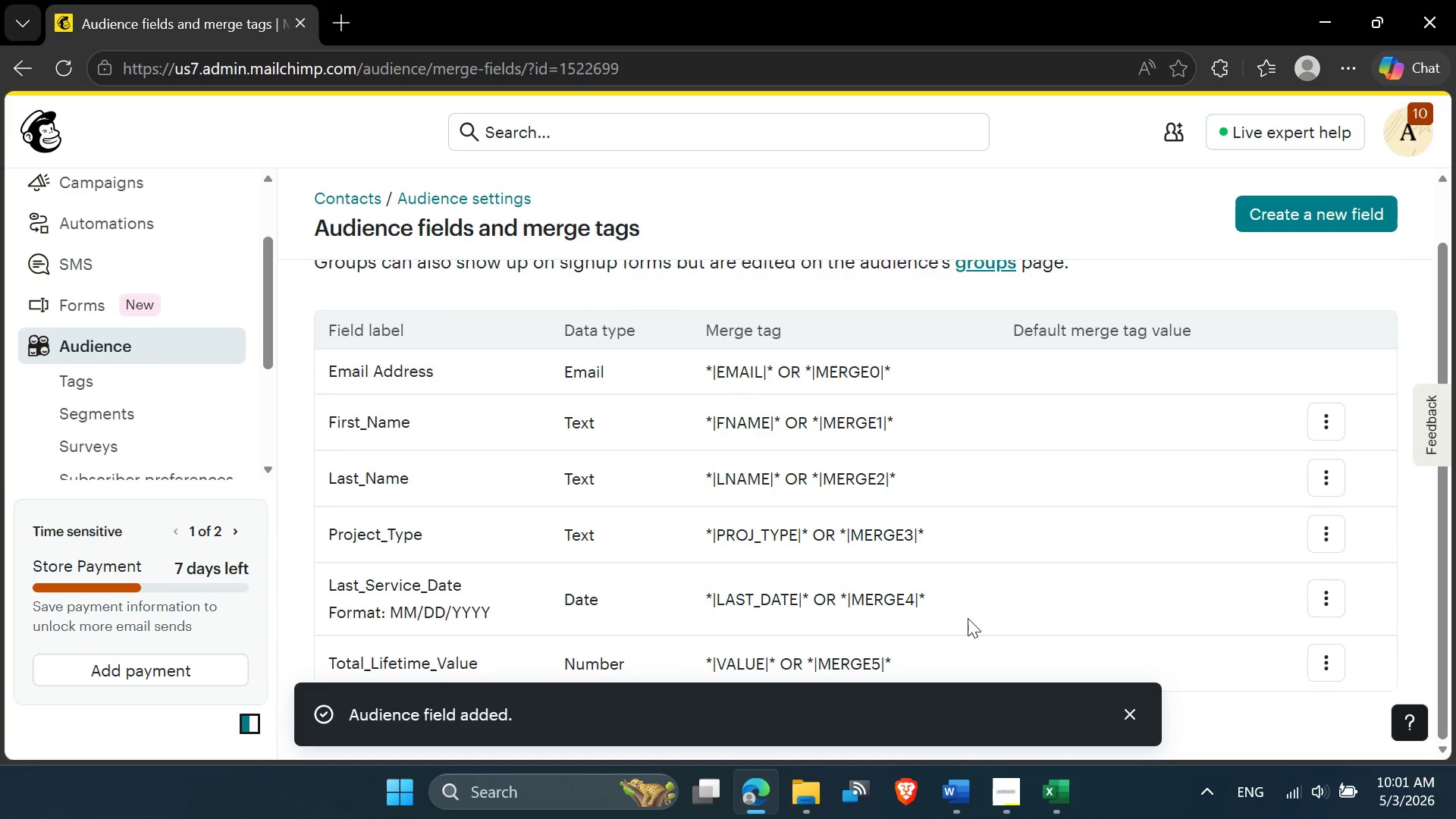 
left_click([1130, 715])
 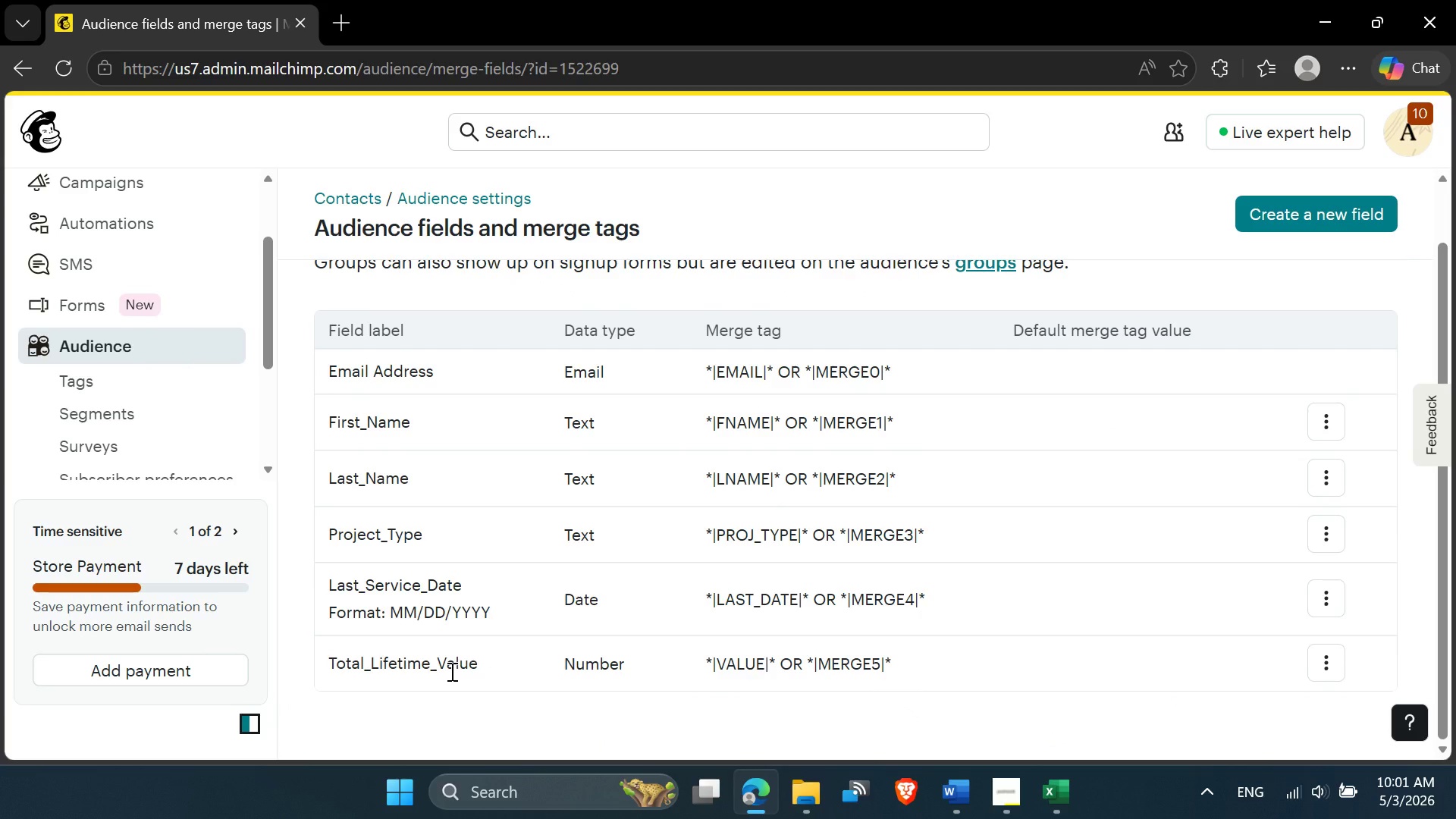 
scroll: coordinate [450, 671], scroll_direction: up, amount: 1.0
 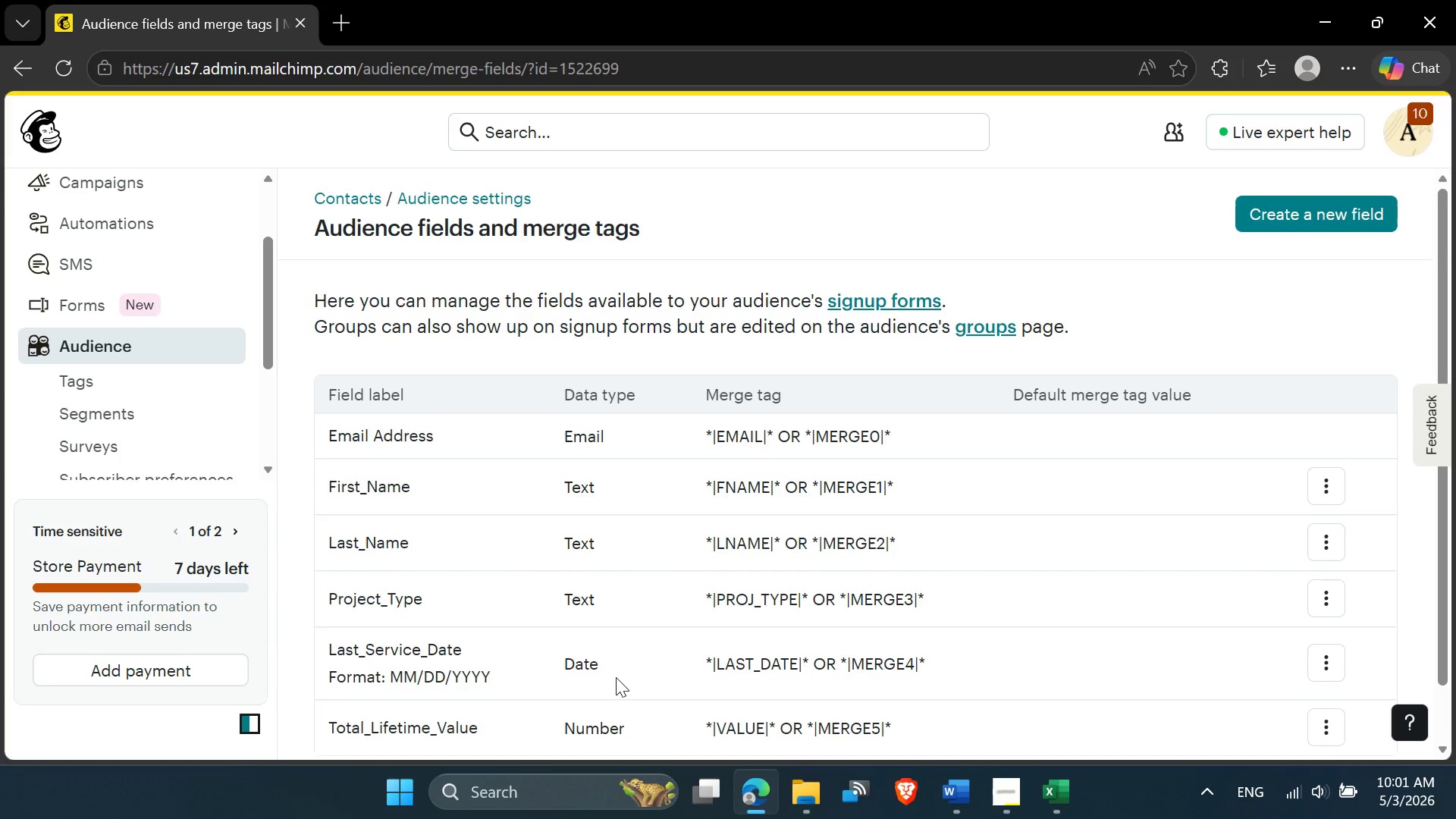 
scroll: coordinate [616, 676], scroll_direction: down, amount: 1.0
 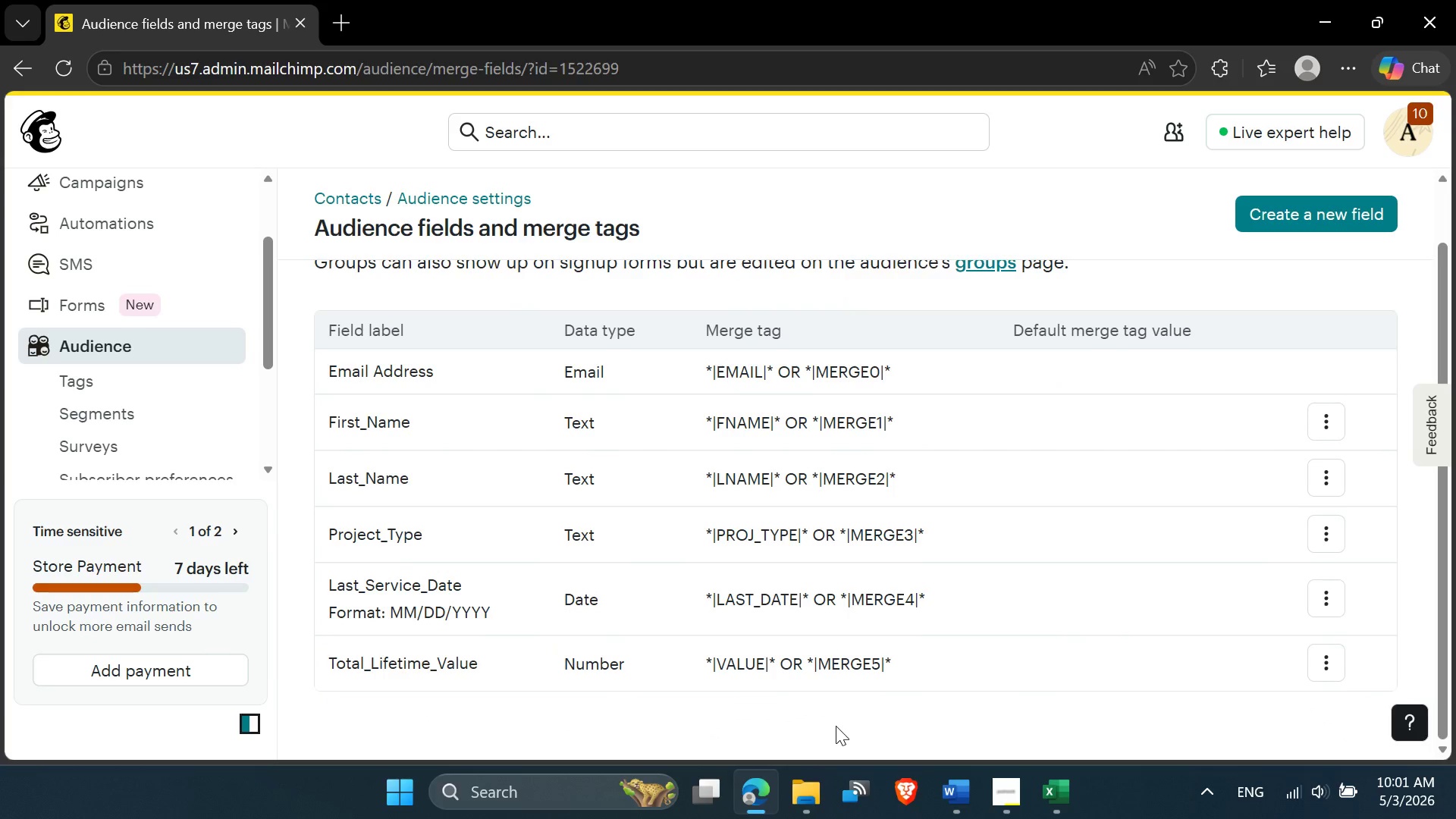 
double_click([573, 621])
 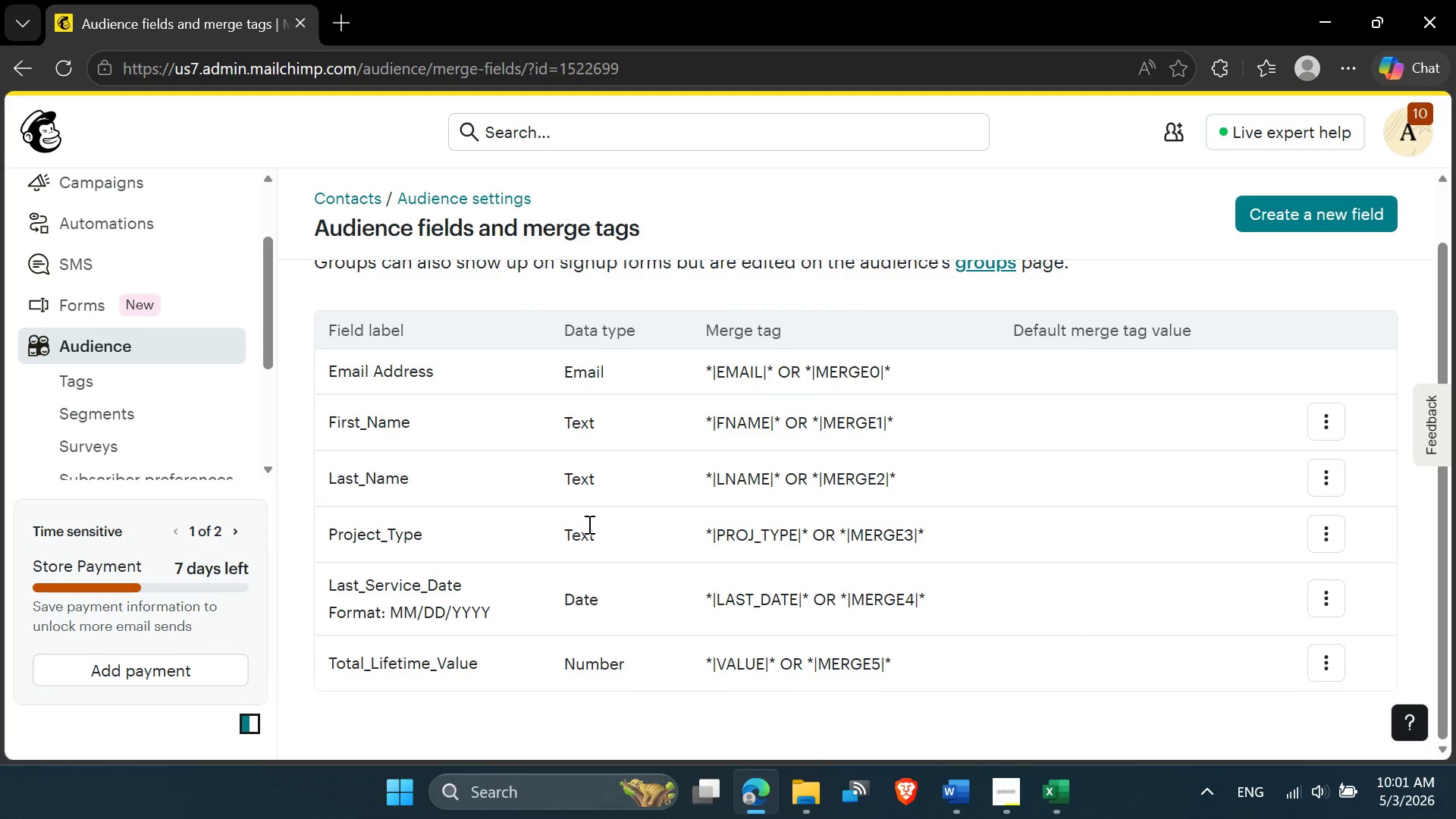 
triple_click([588, 518])
 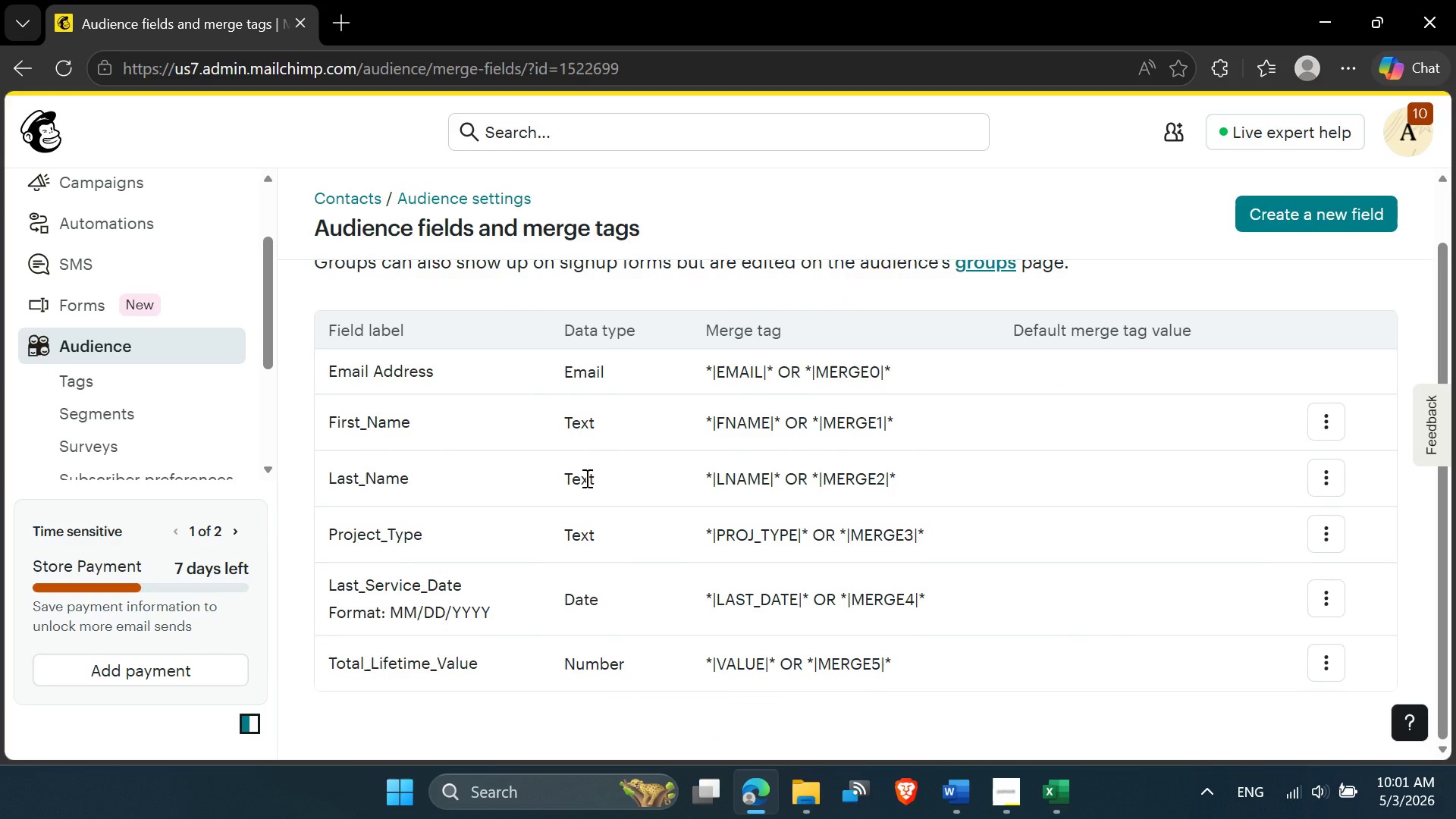 
double_click([583, 428])
 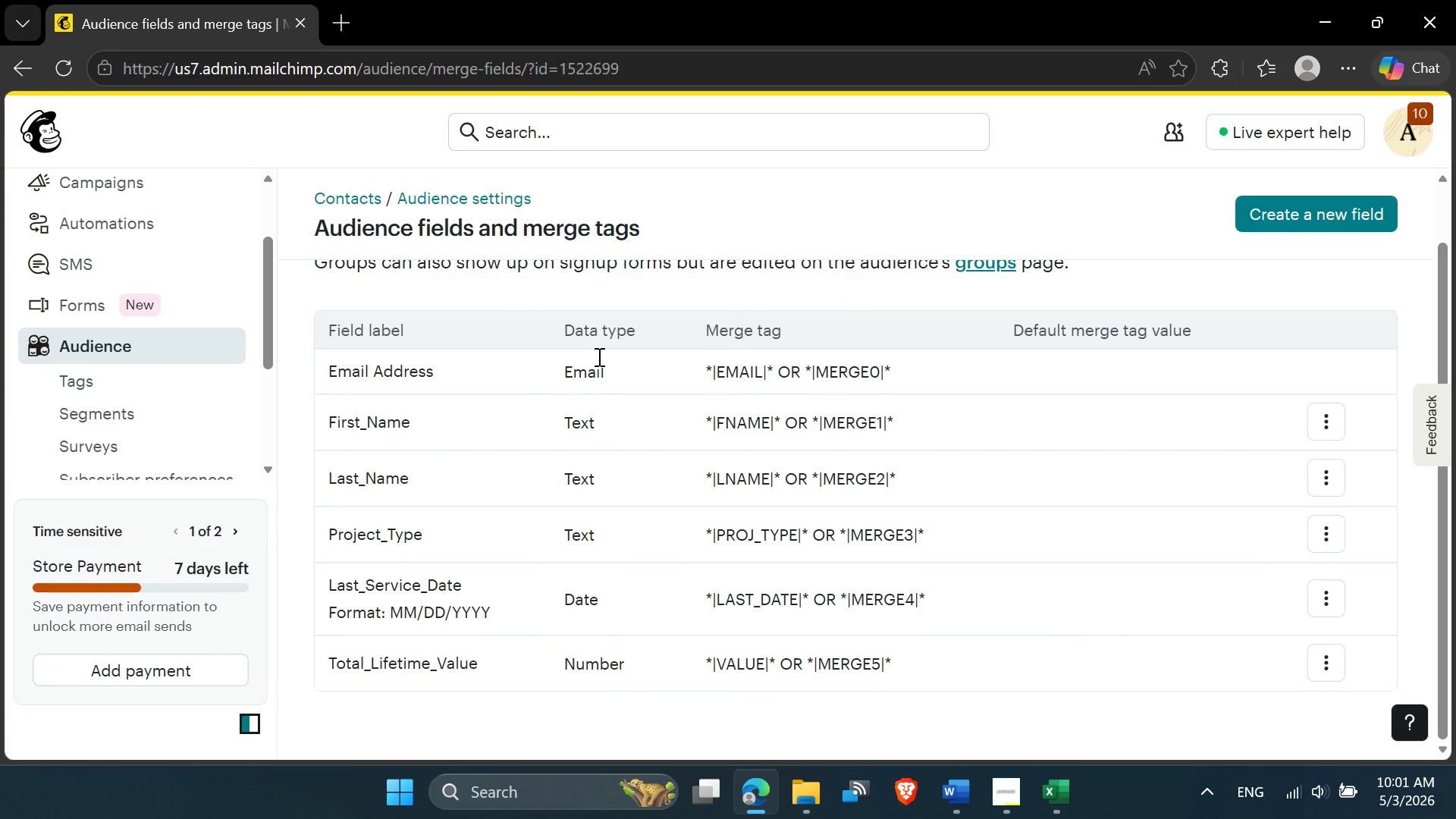 
triple_click([598, 356])
 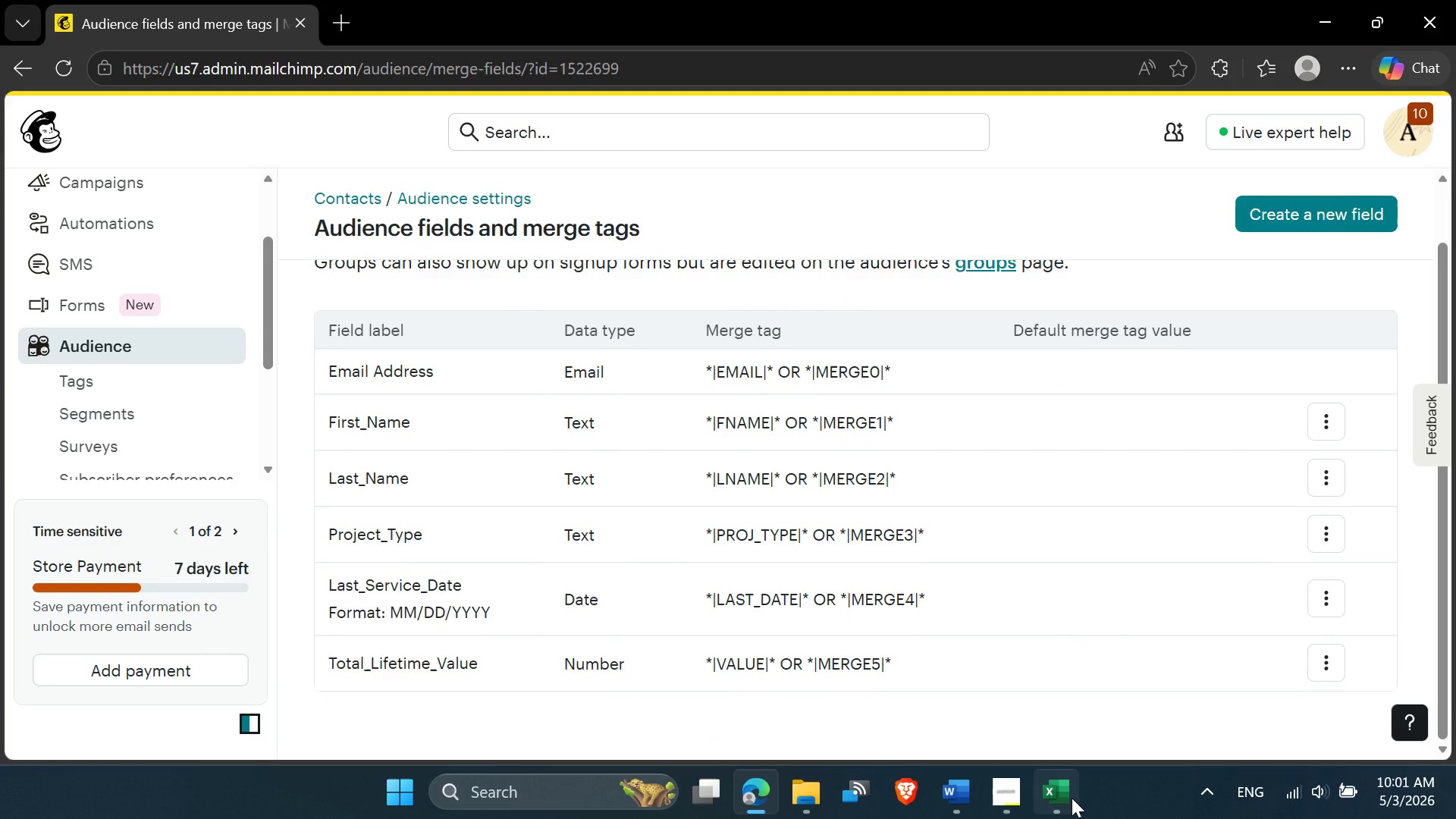 
left_click([1072, 798])
 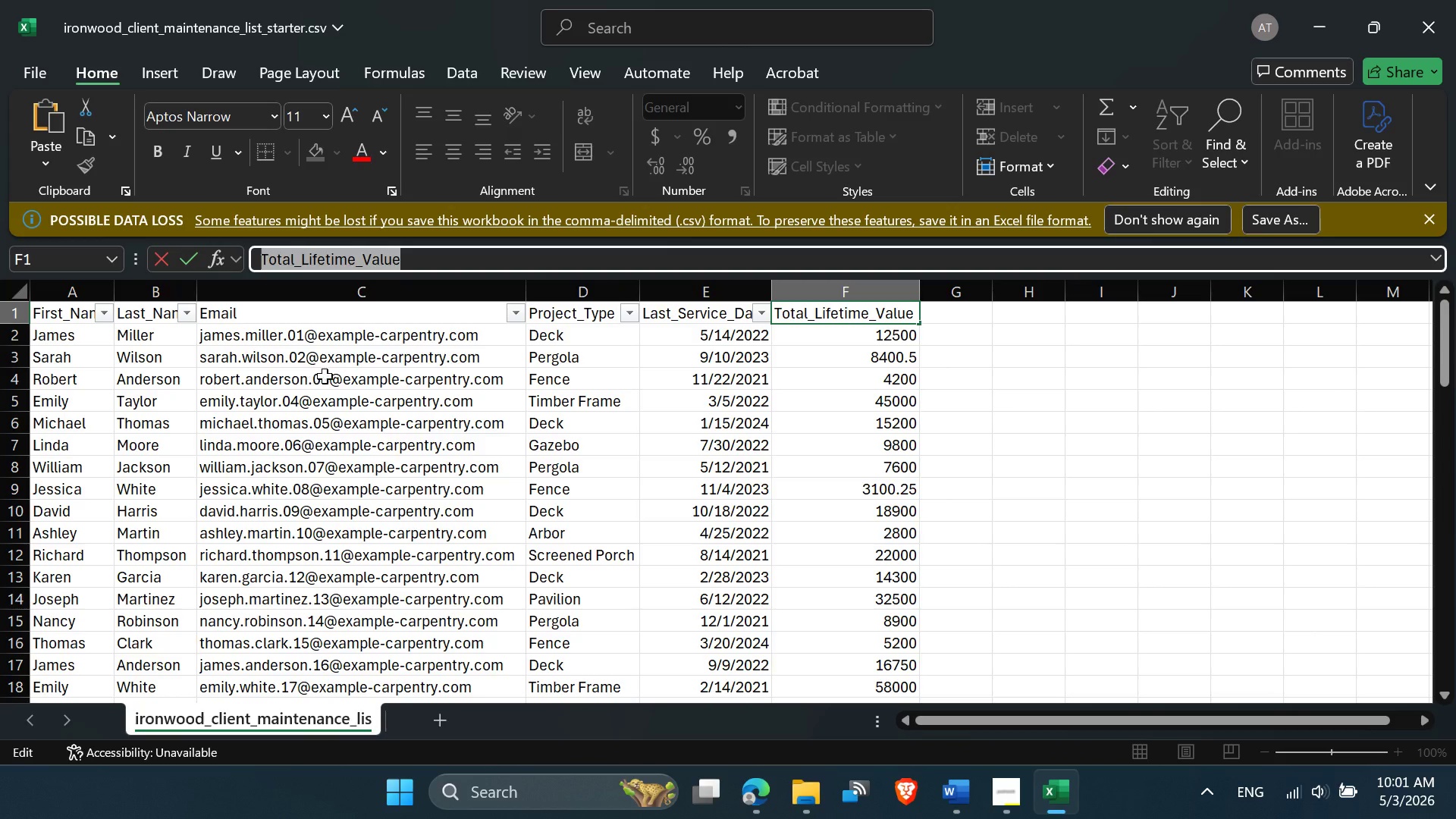 
scroll: coordinate [656, 616], scroll_direction: down, amount: 8.0
 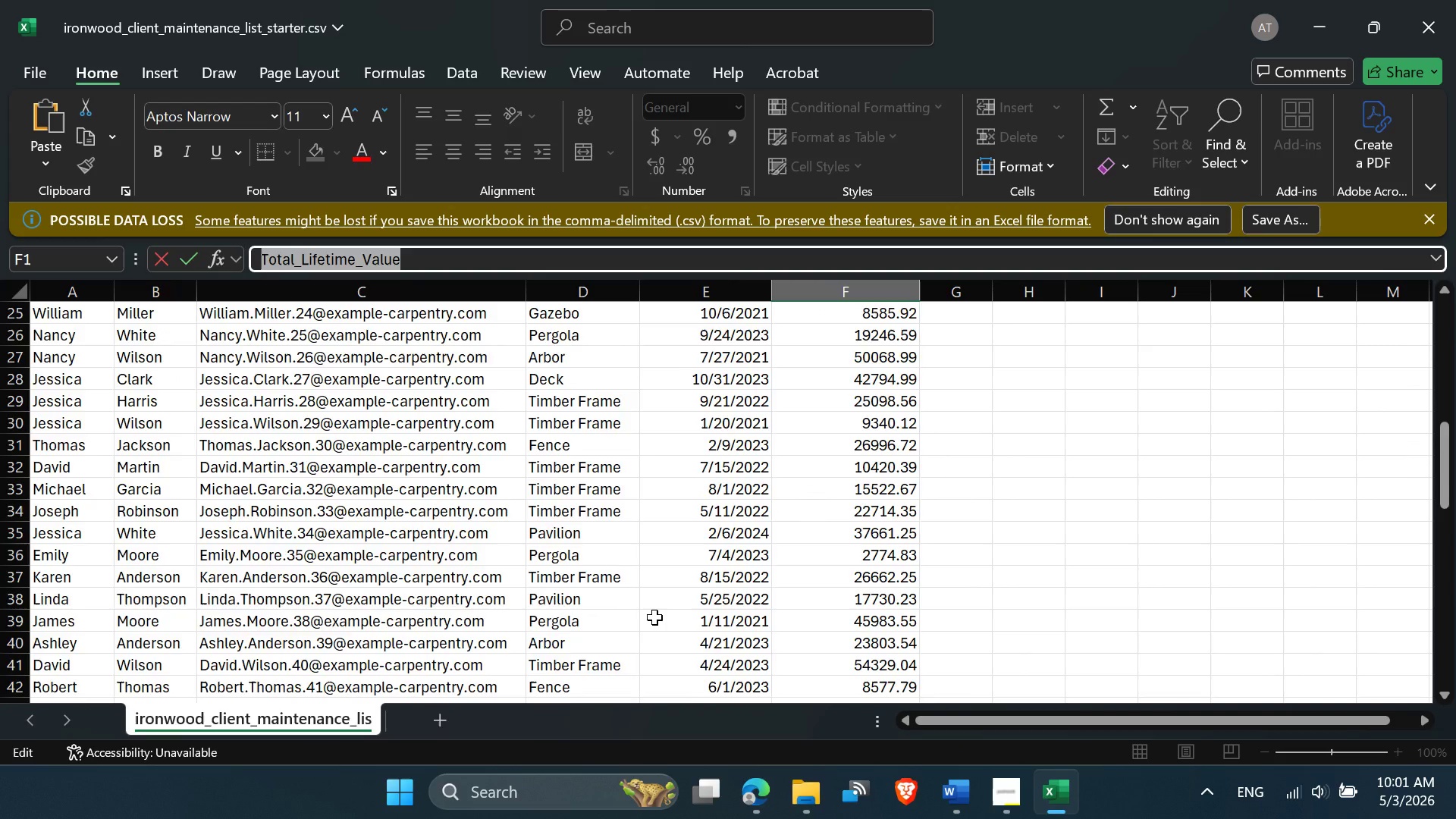 
scroll: coordinate [654, 617], scroll_direction: up, amount: 10.0
 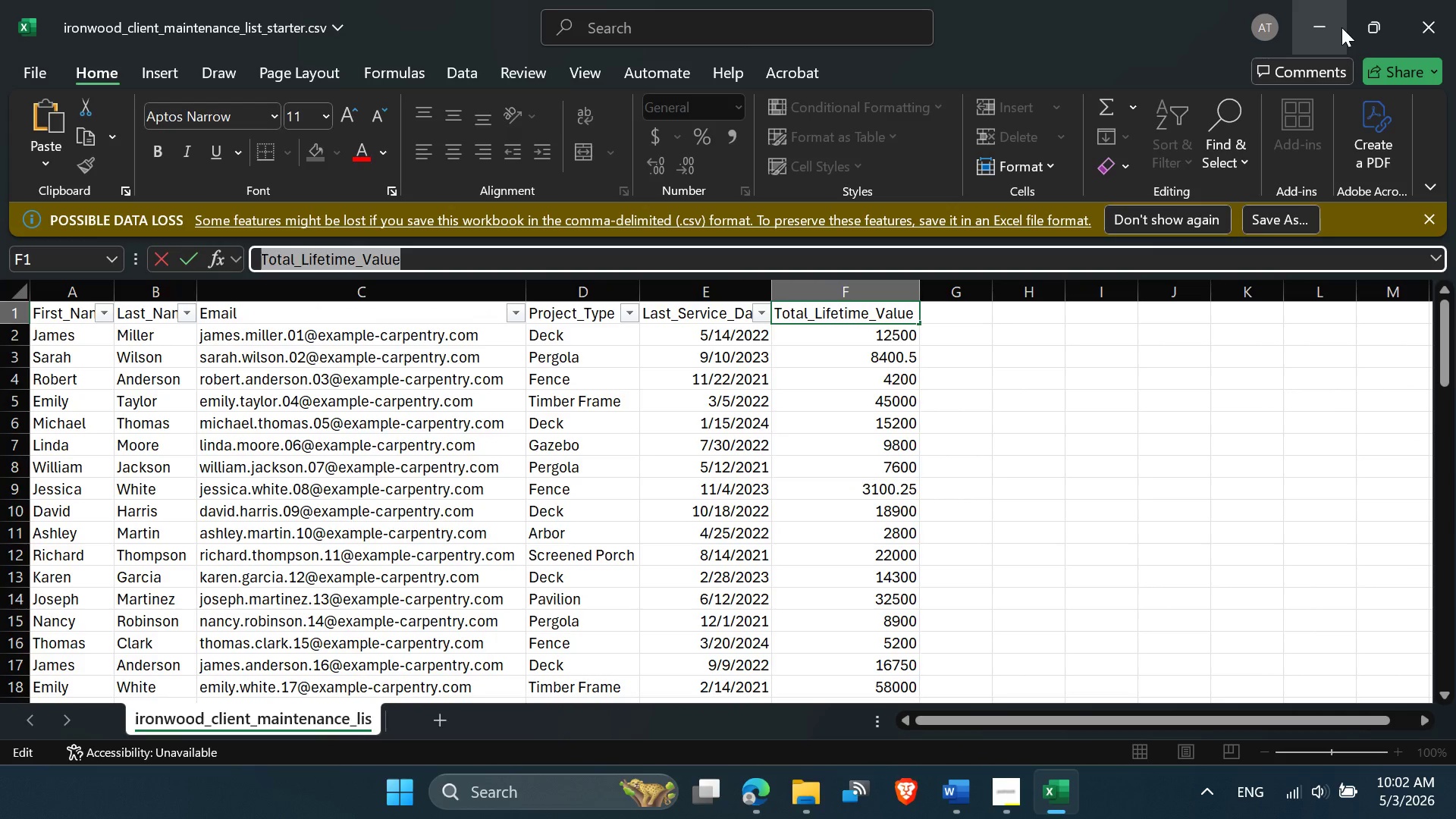 
left_click([1341, 27])
 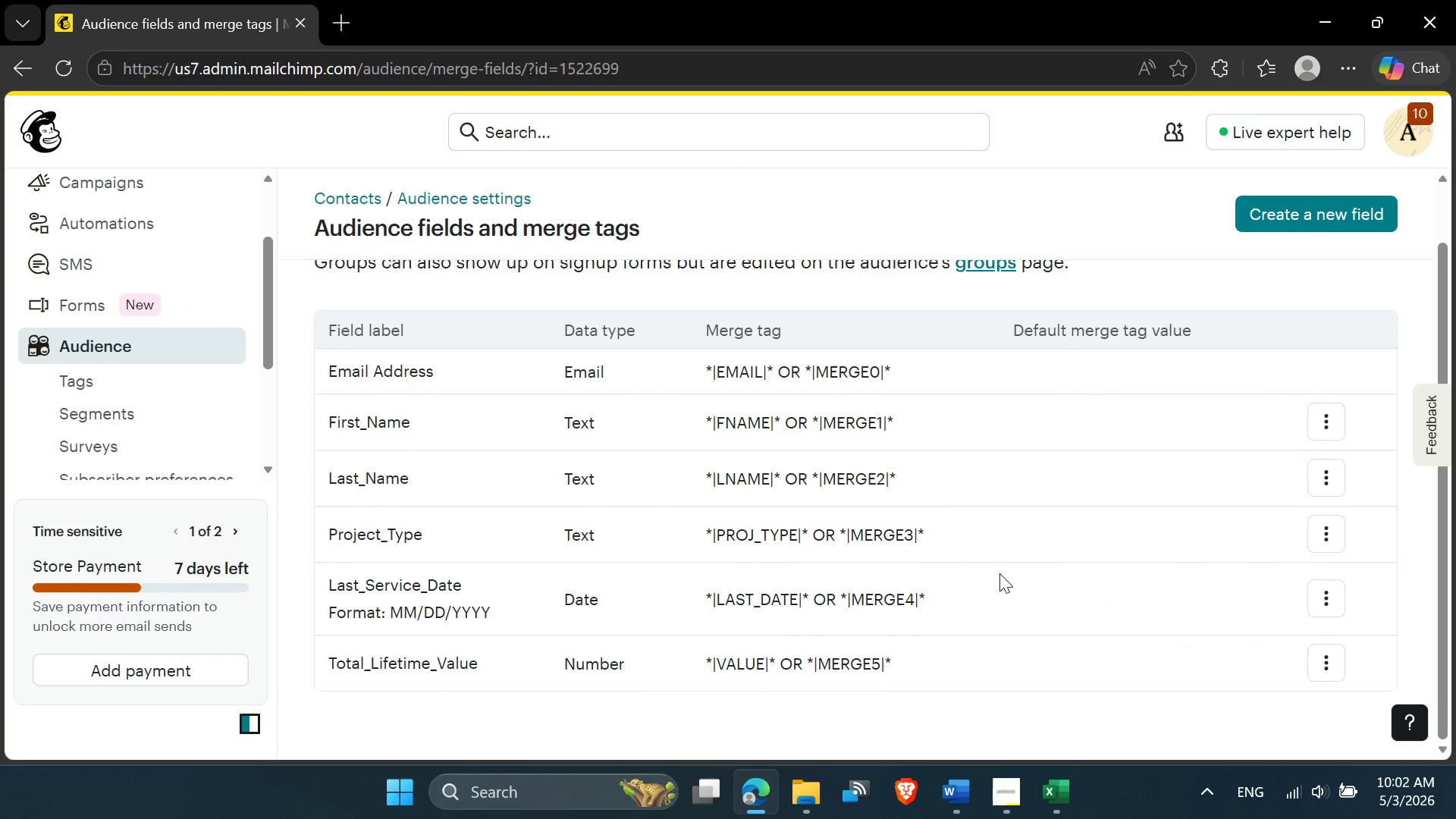 
scroll: coordinate [1183, 394], scroll_direction: up, amount: 5.0
 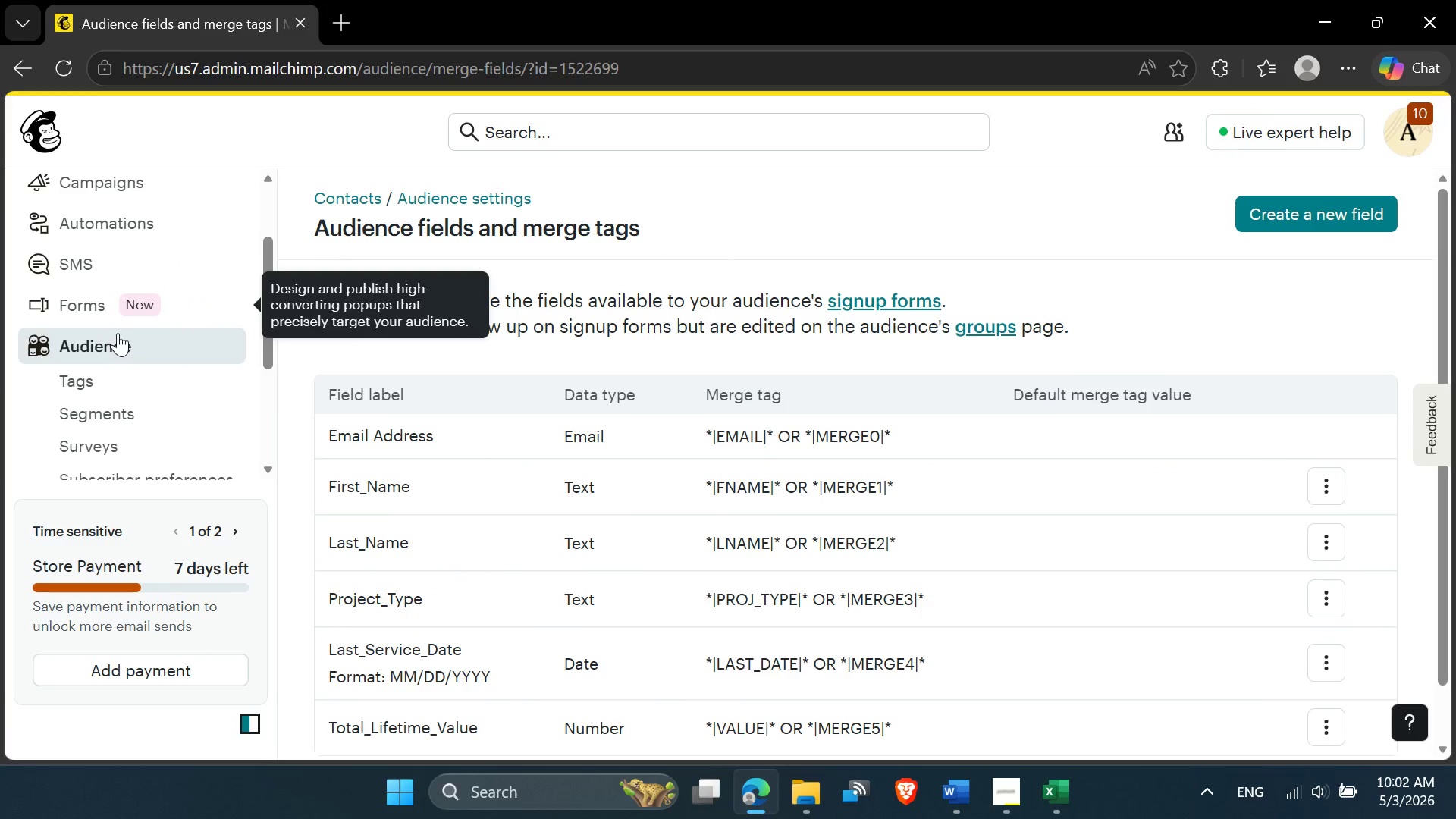 
left_click([102, 348])
 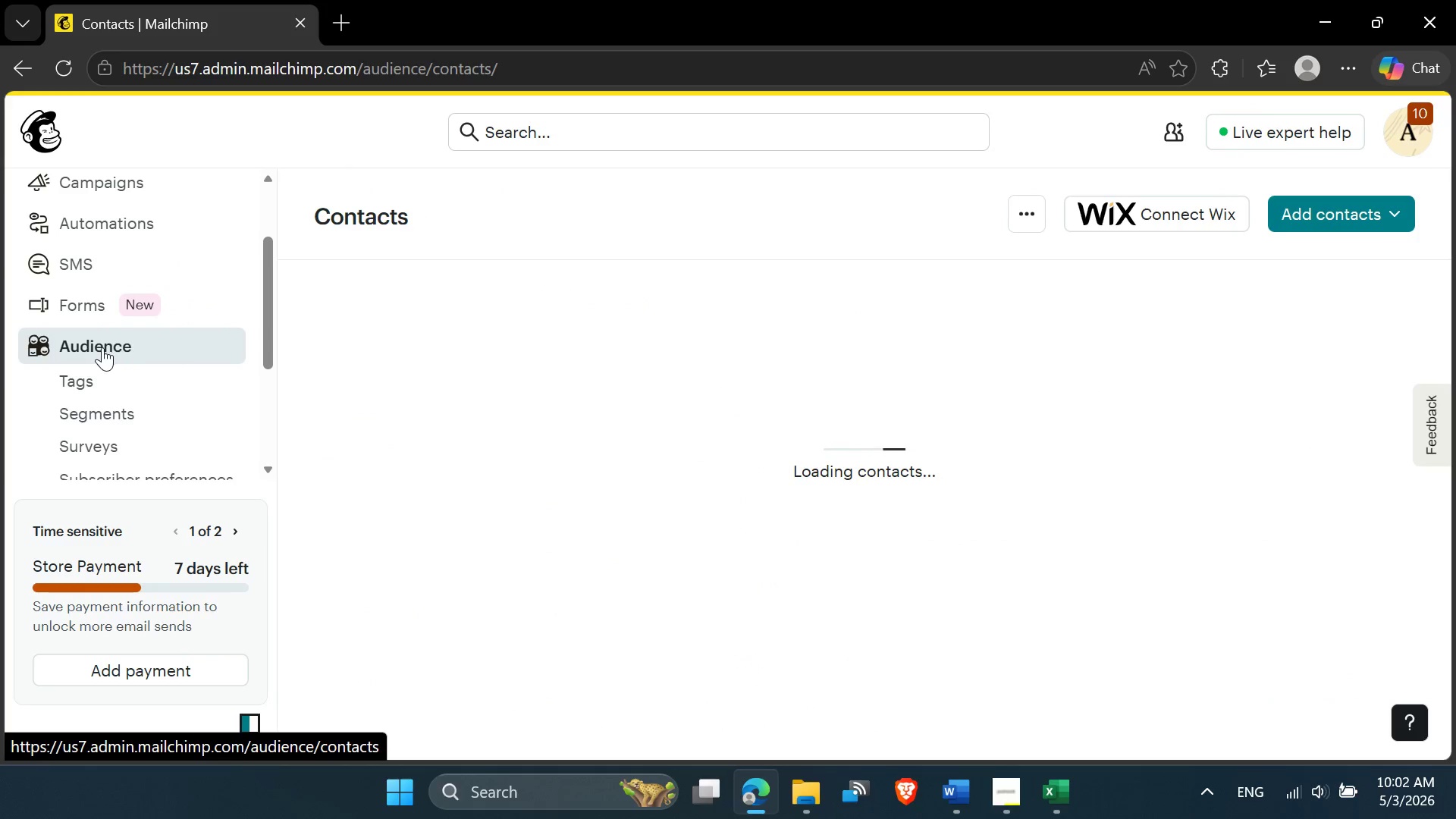 
wait(6.47)
 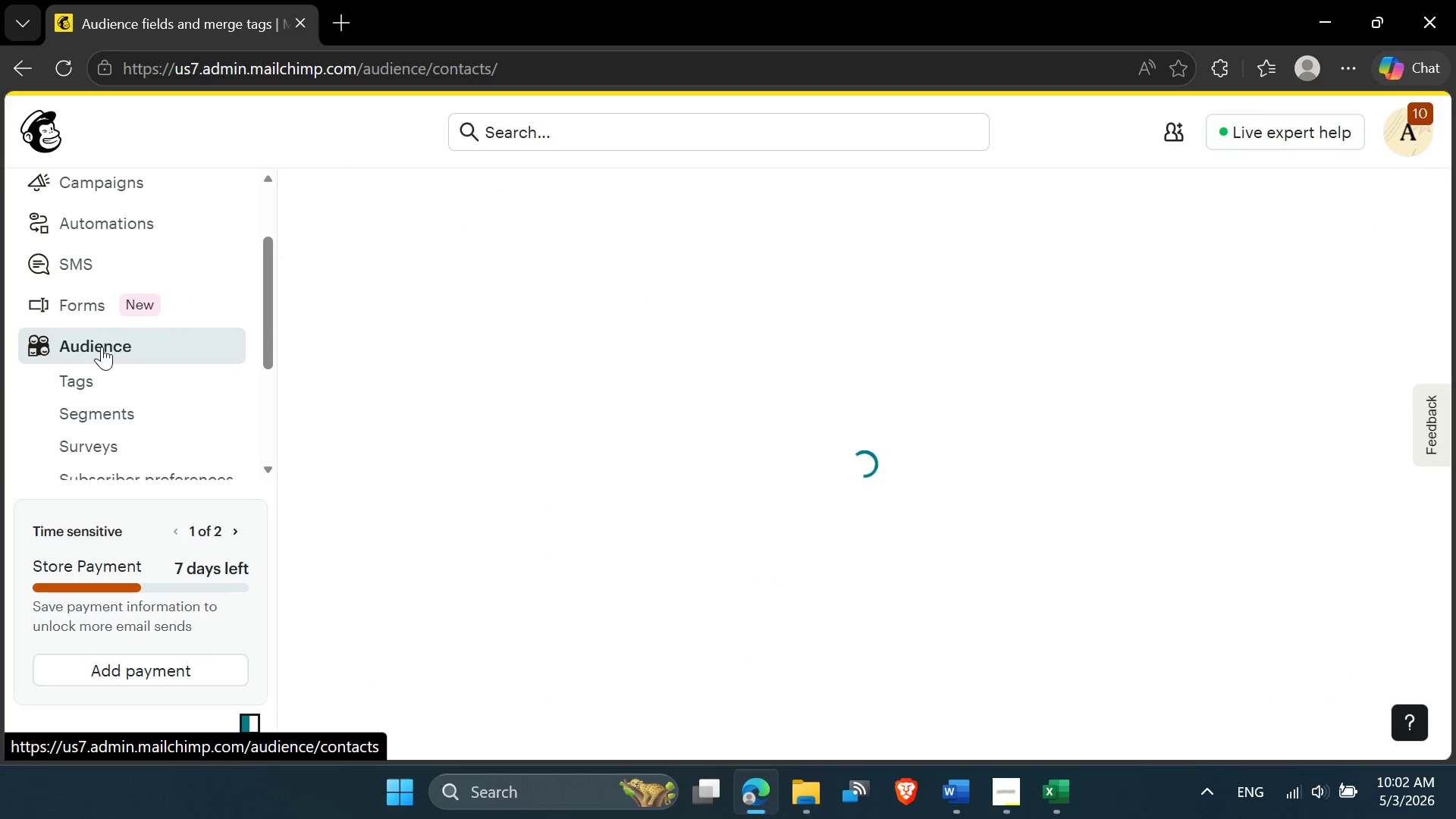 
left_click([962, 784])
 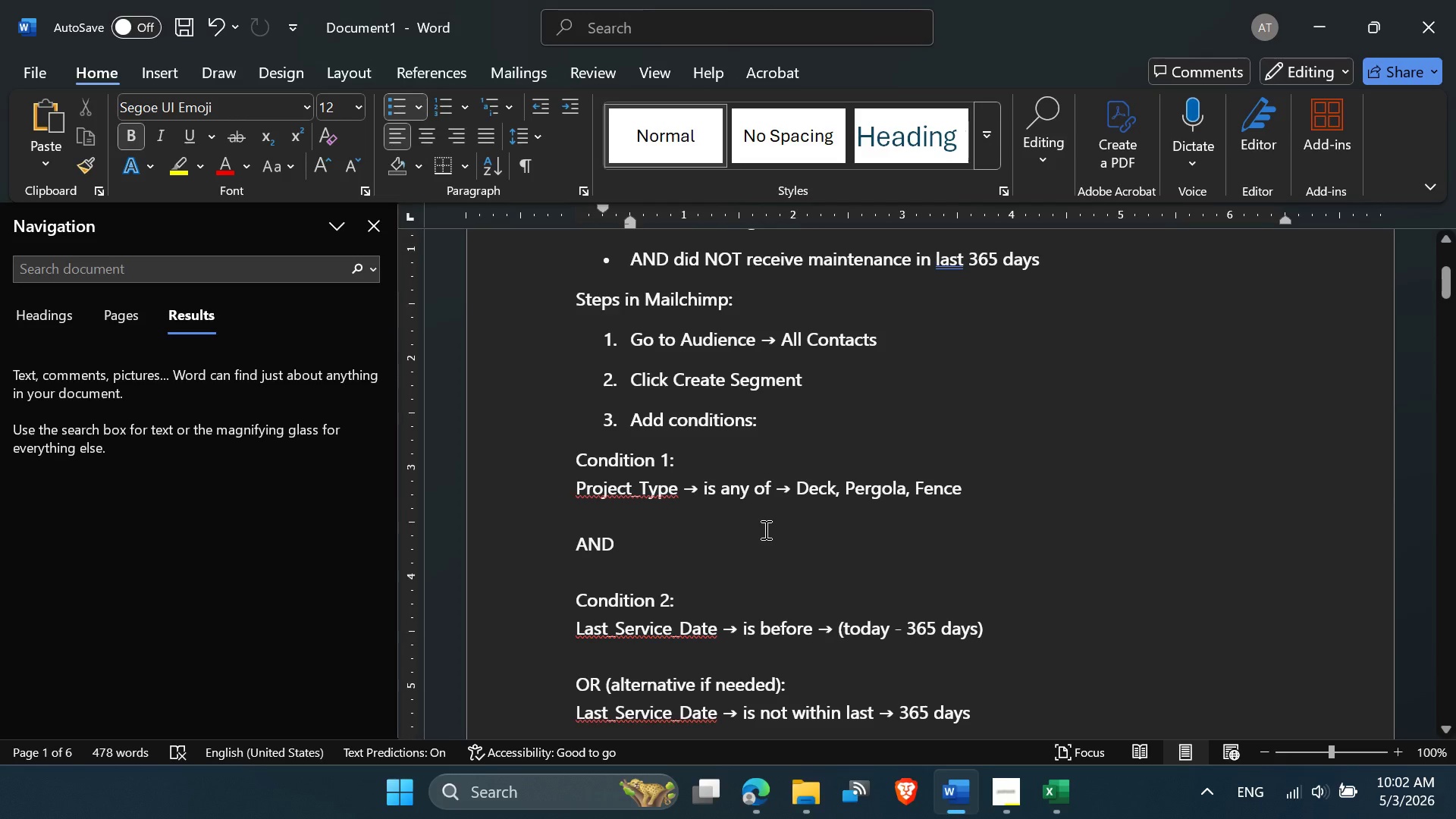 
scroll: coordinate [764, 529], scroll_direction: up, amount: 5.0
 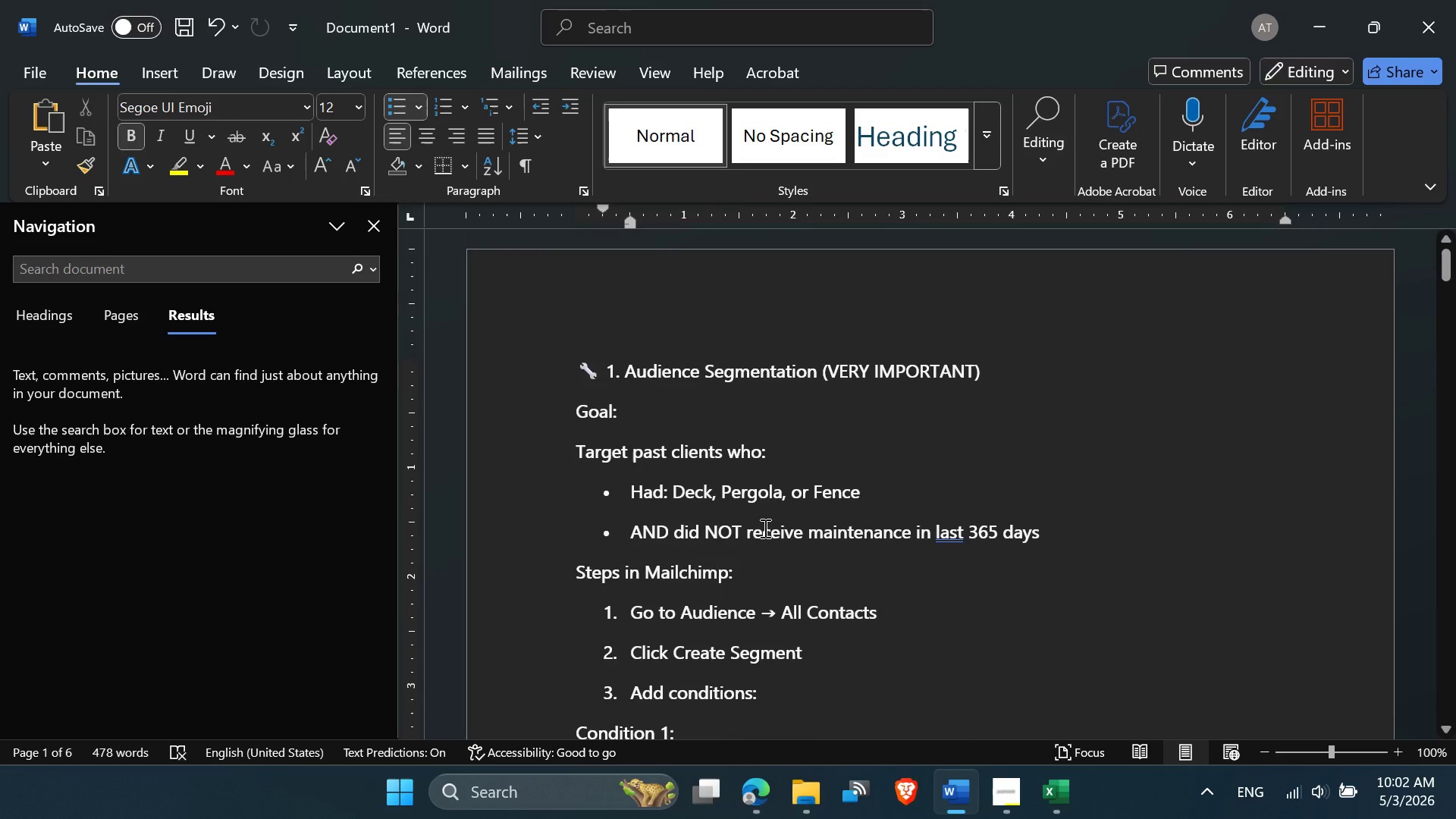 
scroll: coordinate [764, 529], scroll_direction: none, amount: 0.0
 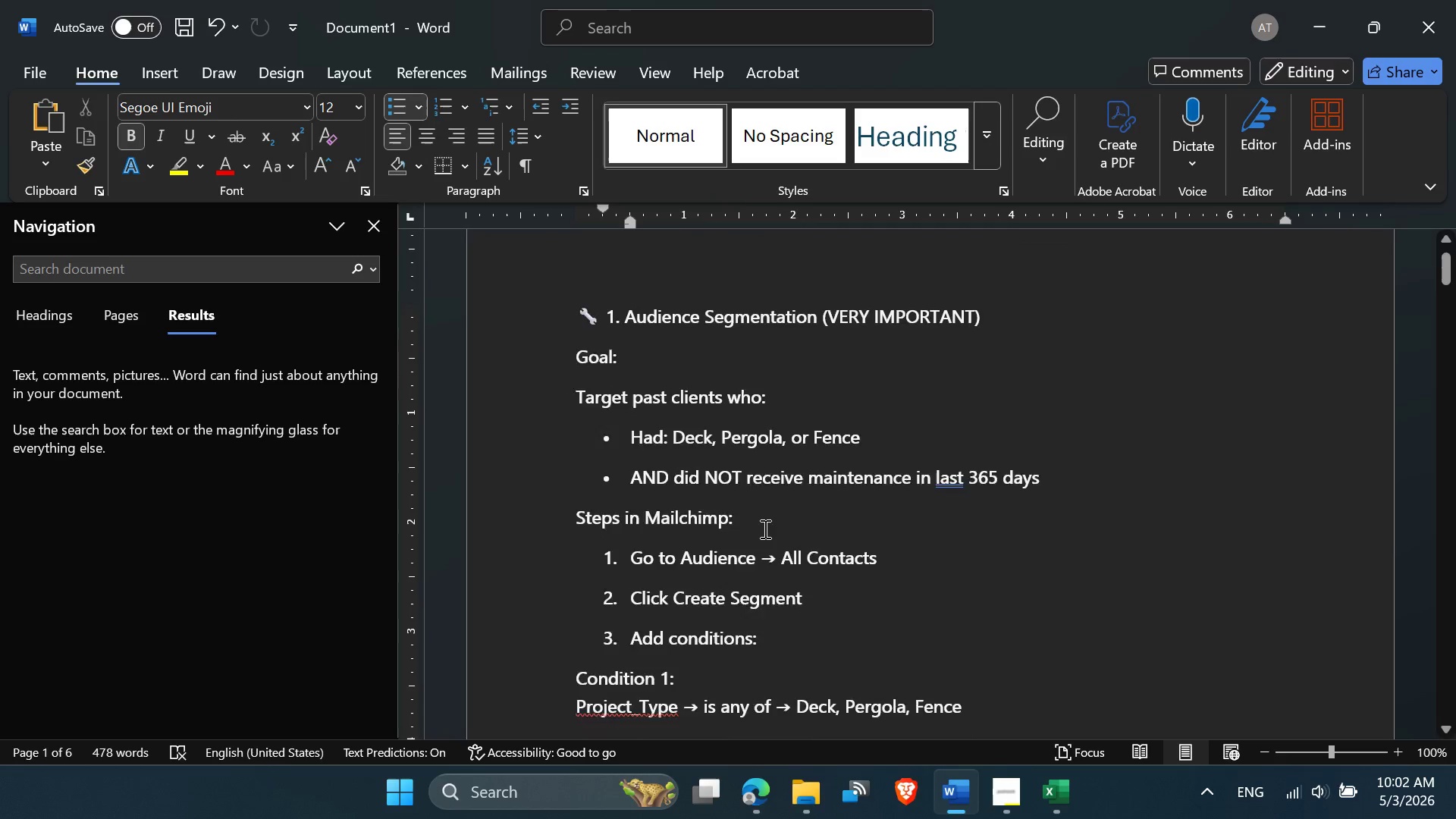 
scroll: coordinate [764, 529], scroll_direction: down, amount: 1.0
 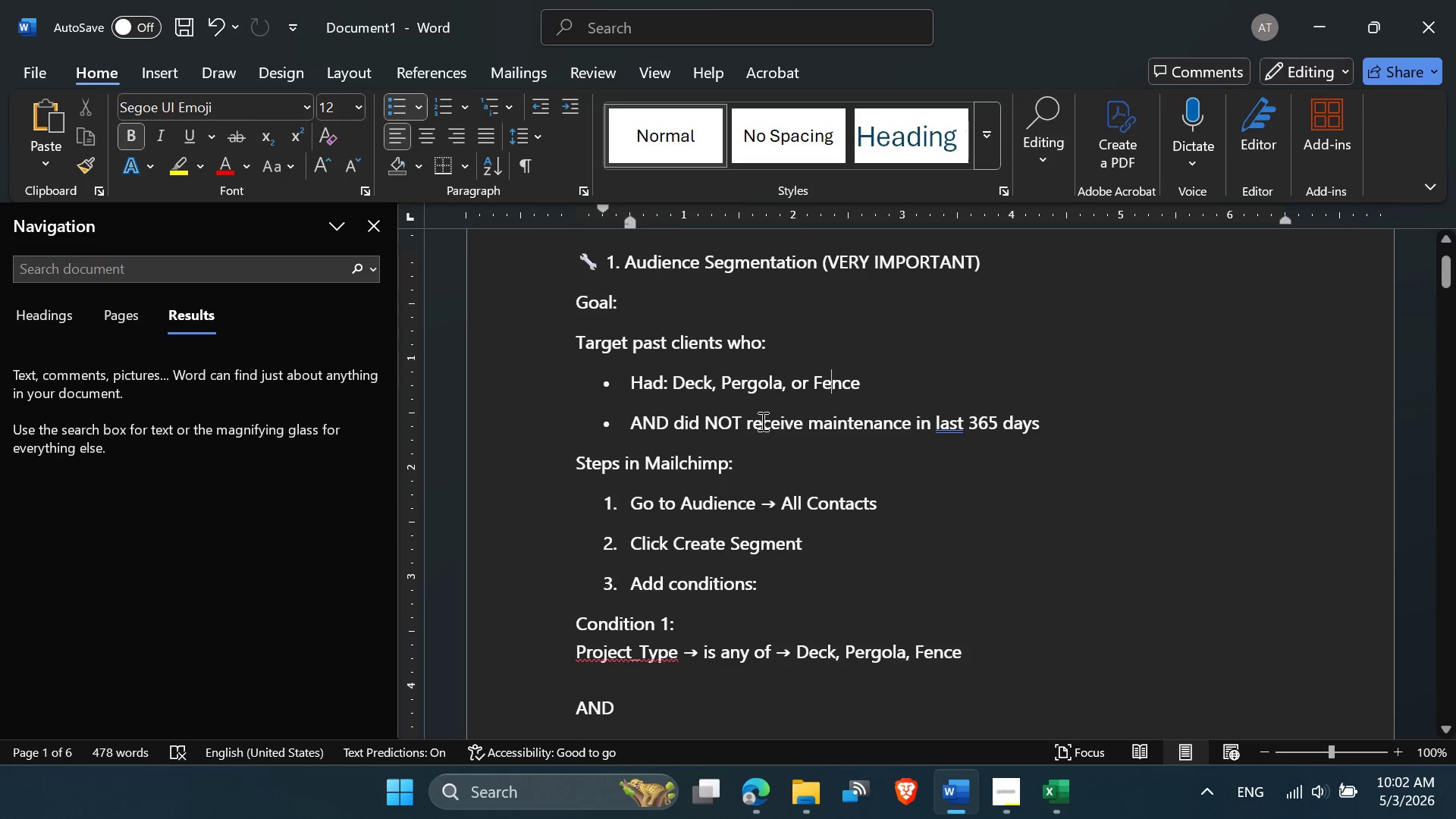 
wait(7.16)
 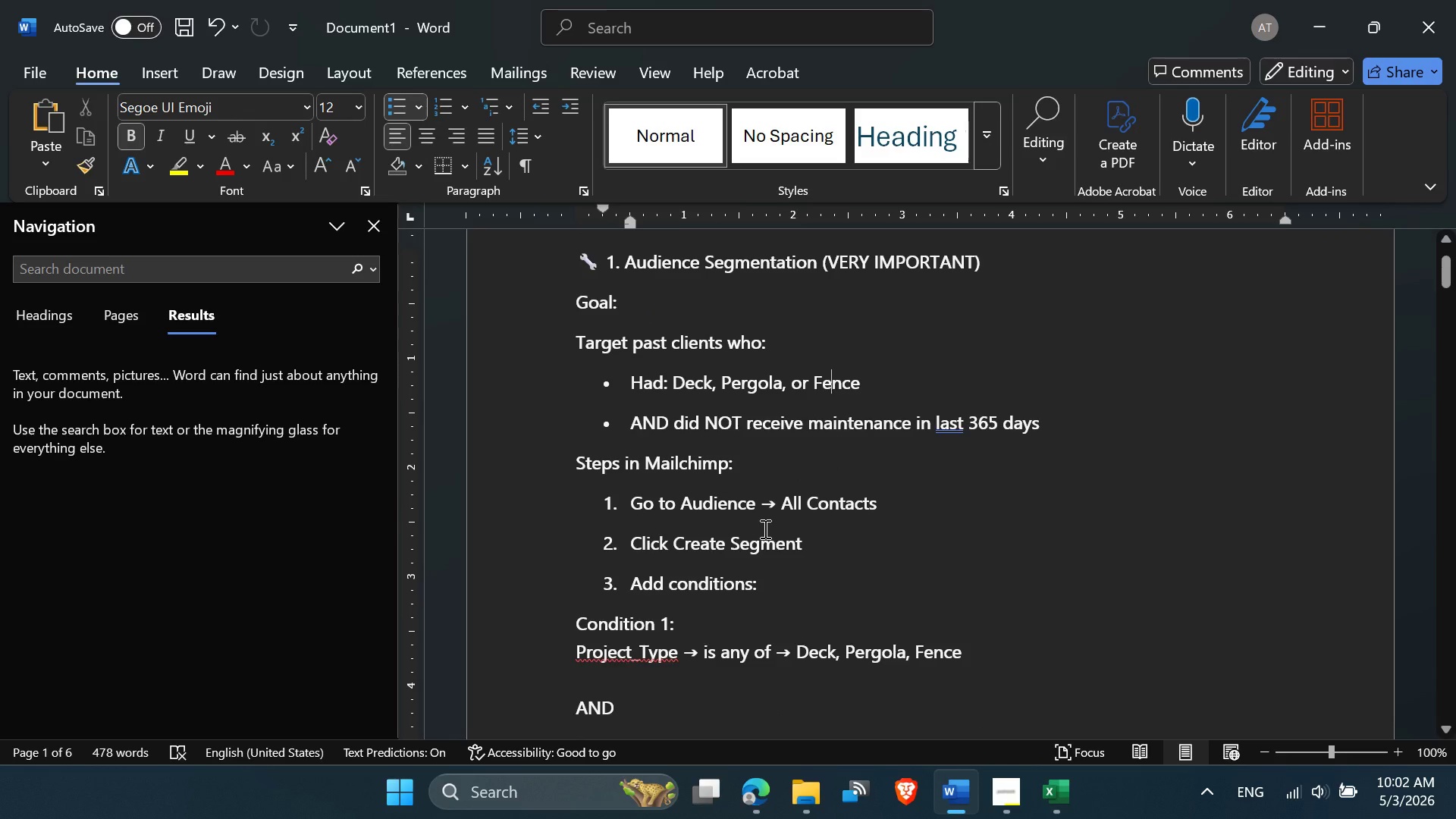 
left_click([685, 435])
 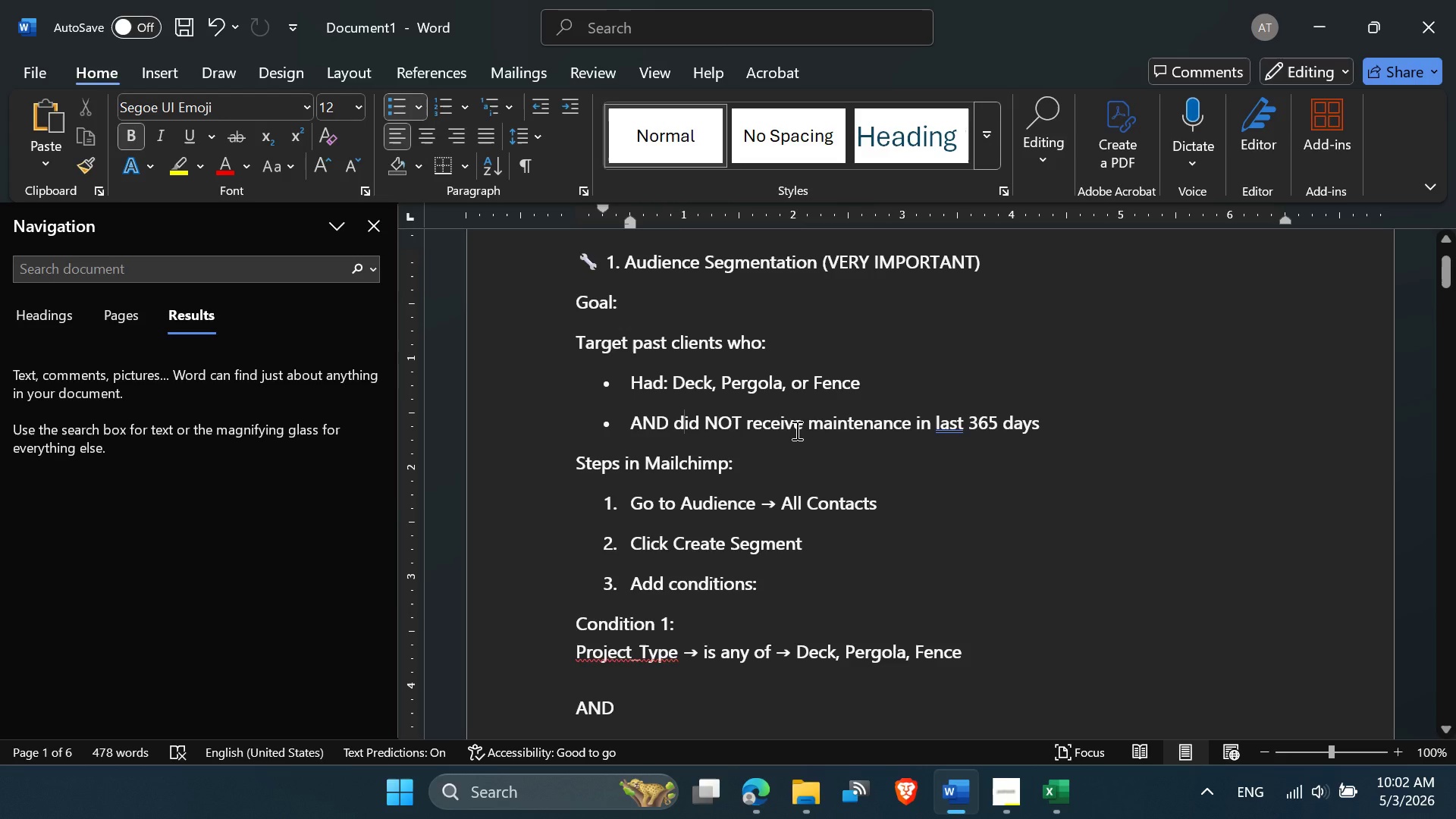 
left_click([795, 430])
 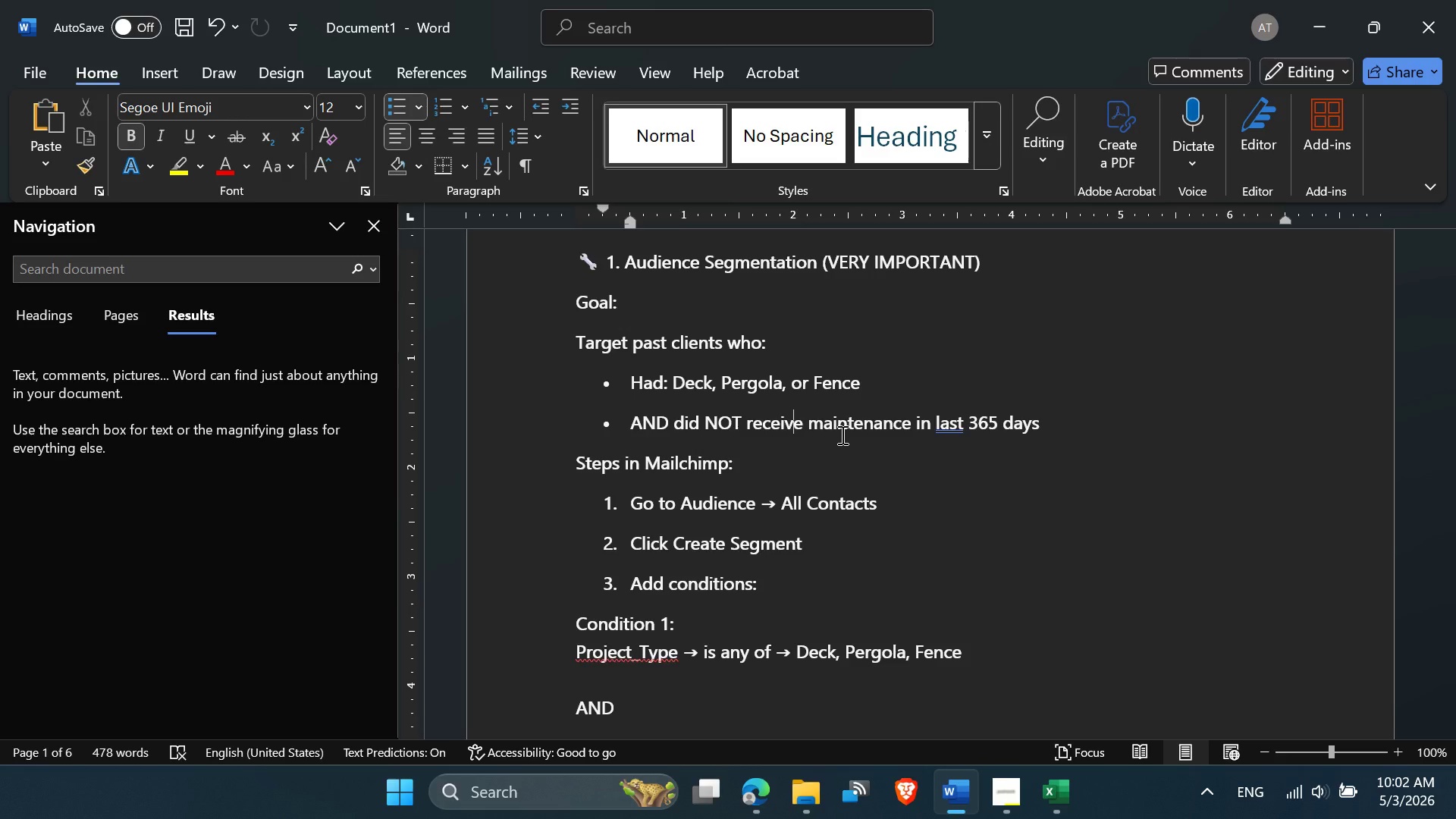 
wait(14.67)
 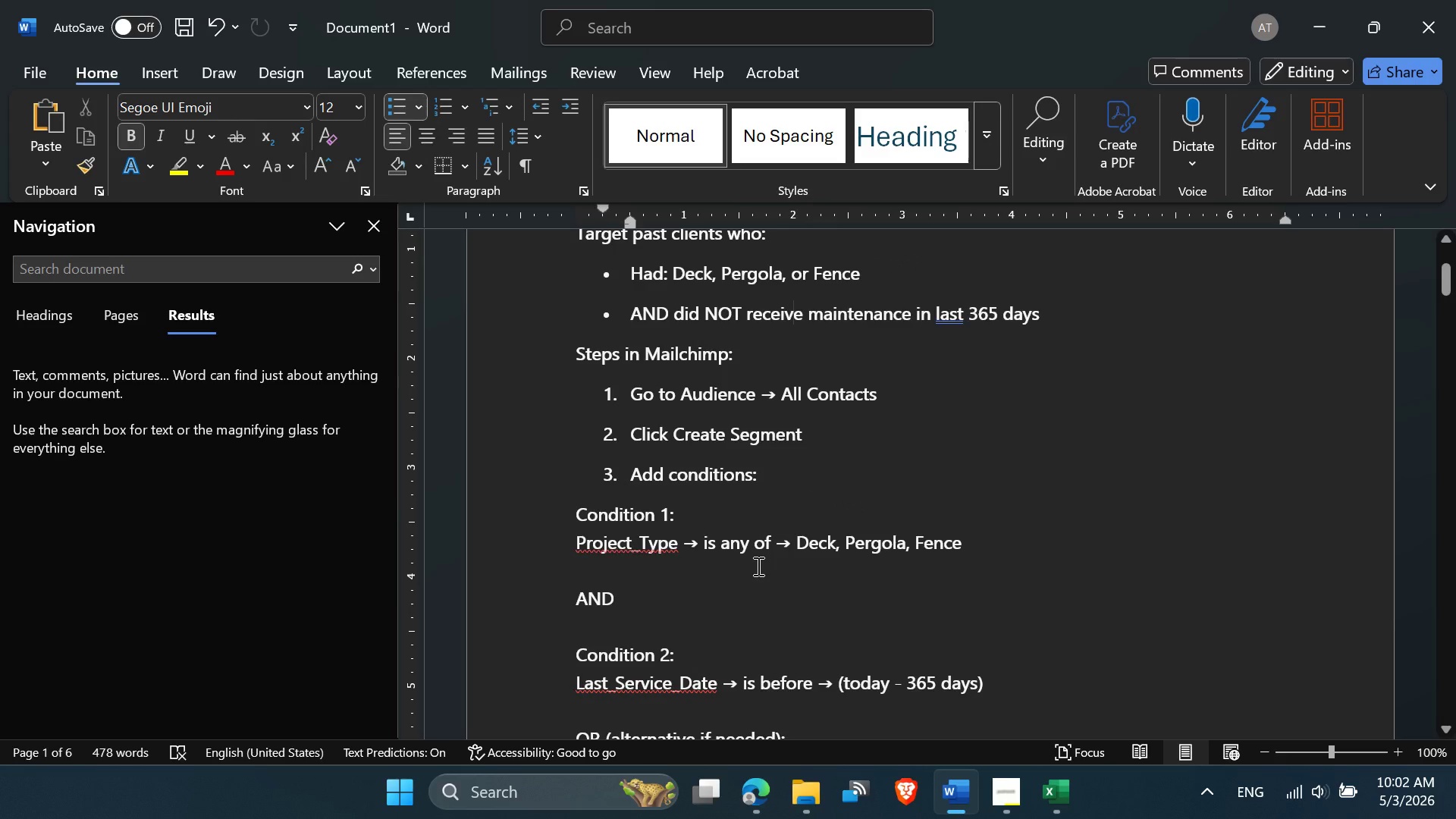 
left_click([757, 557])
 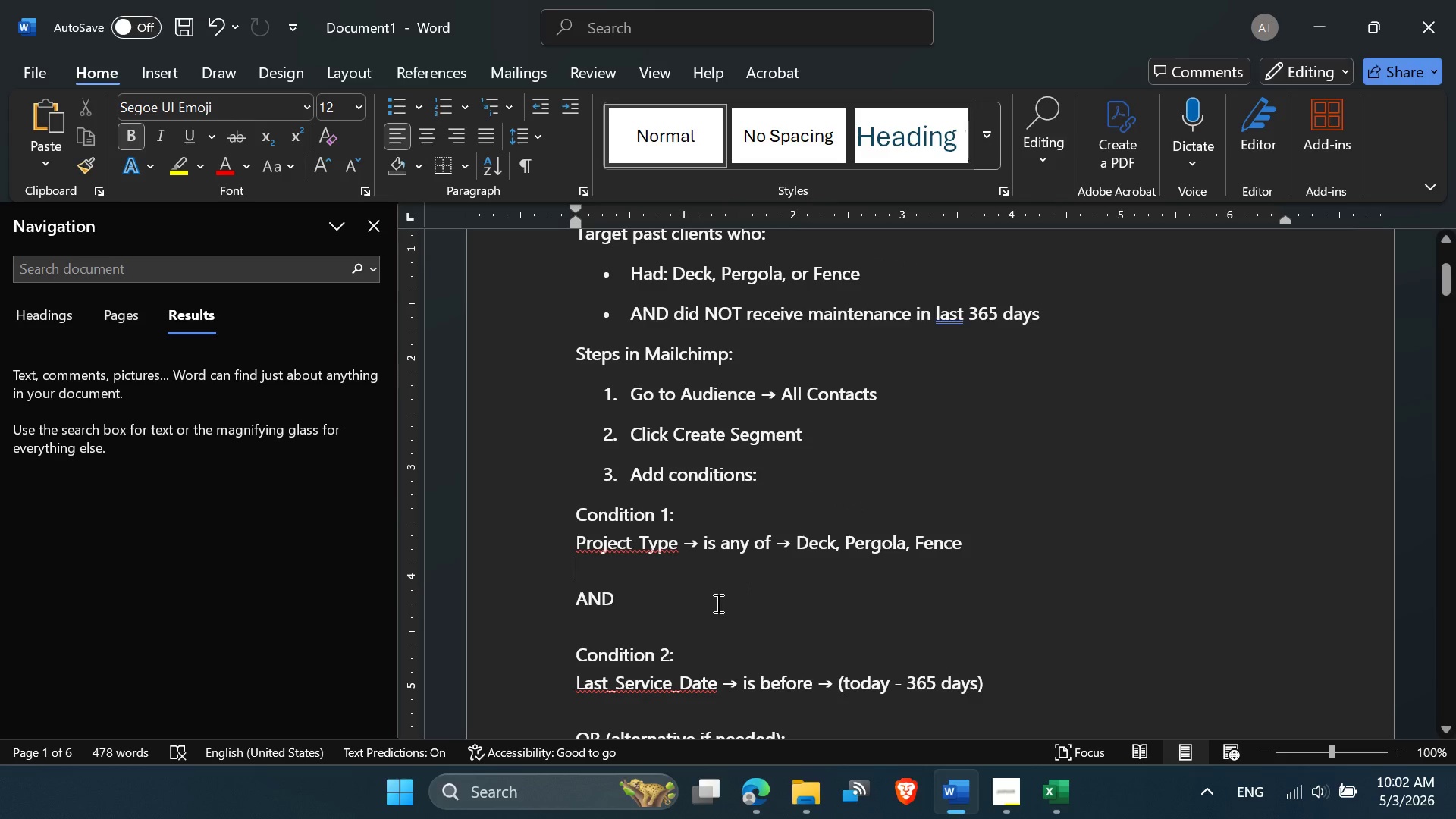 
scroll: coordinate [754, 610], scroll_direction: down, amount: 2.0
 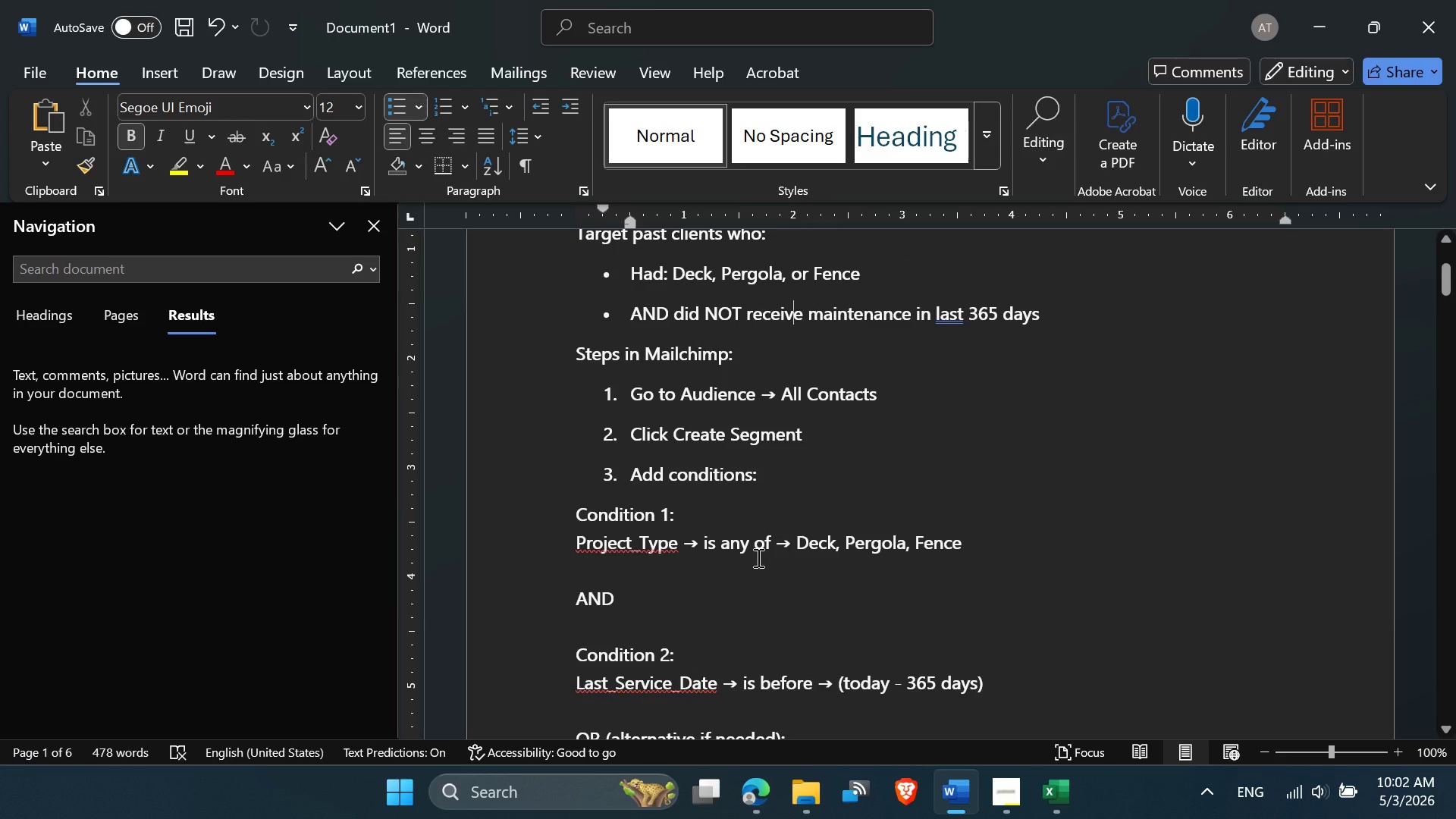 
left_click([713, 606])
 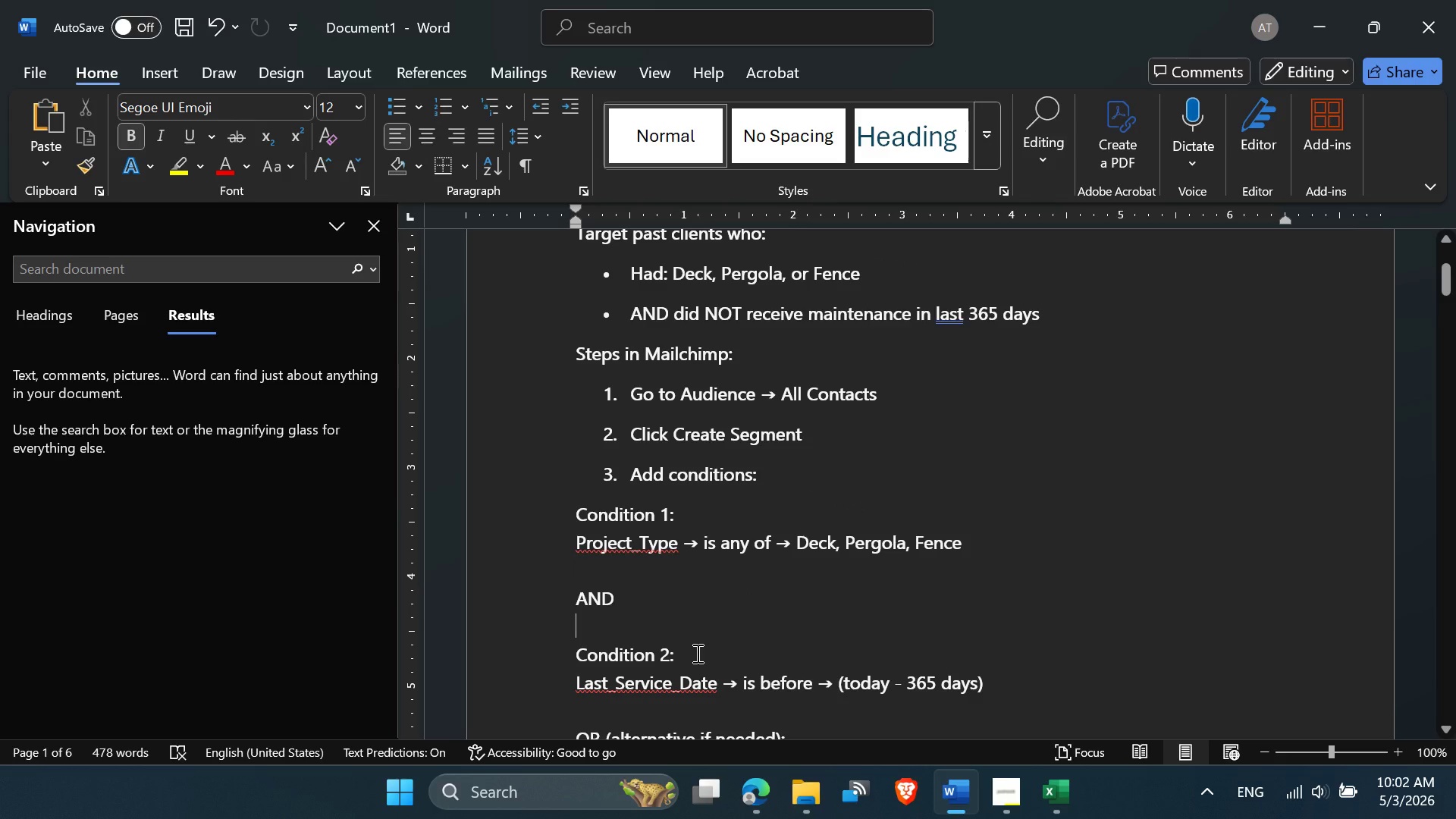 
double_click([701, 657])
 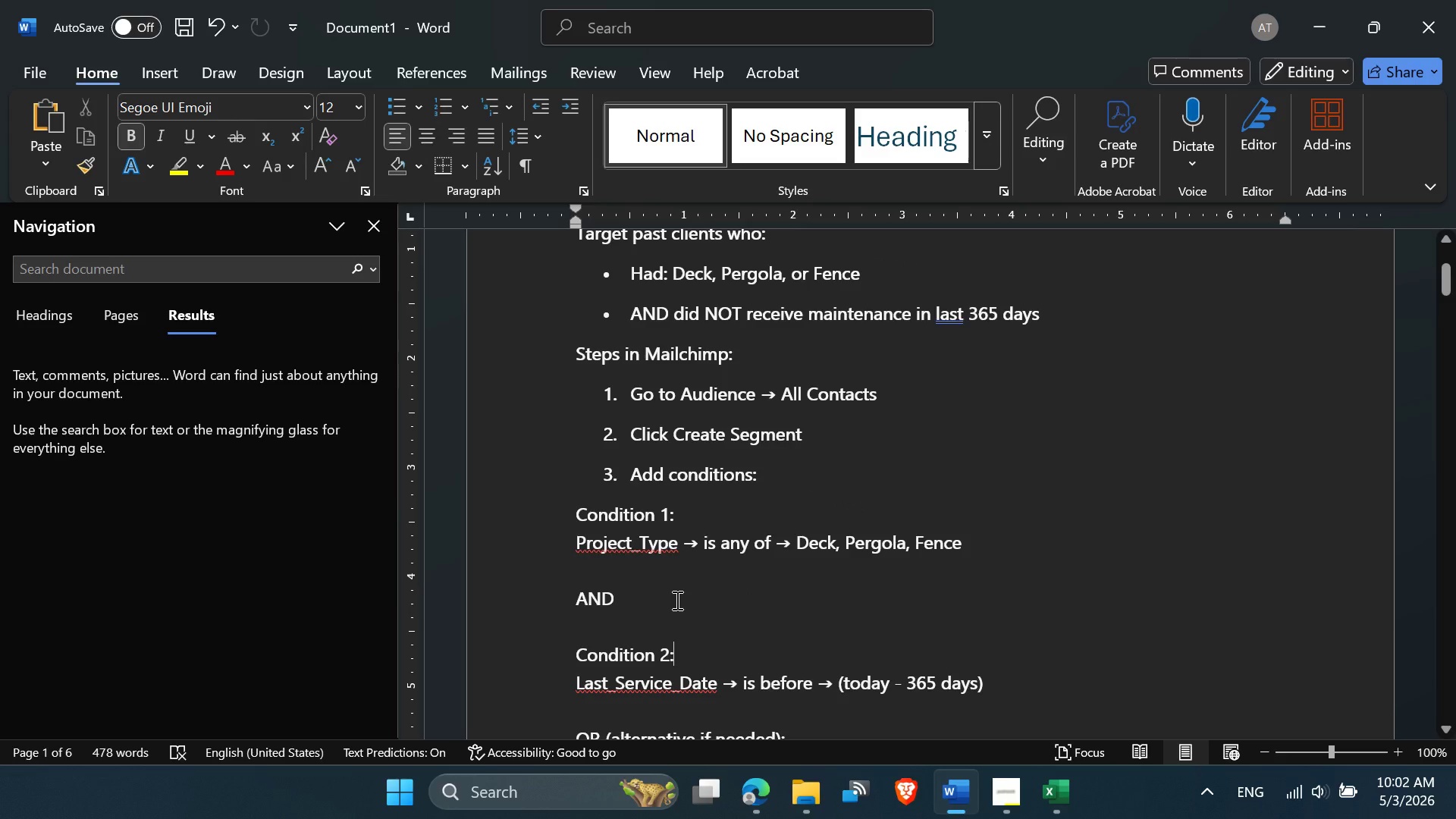 
left_click([673, 600])
 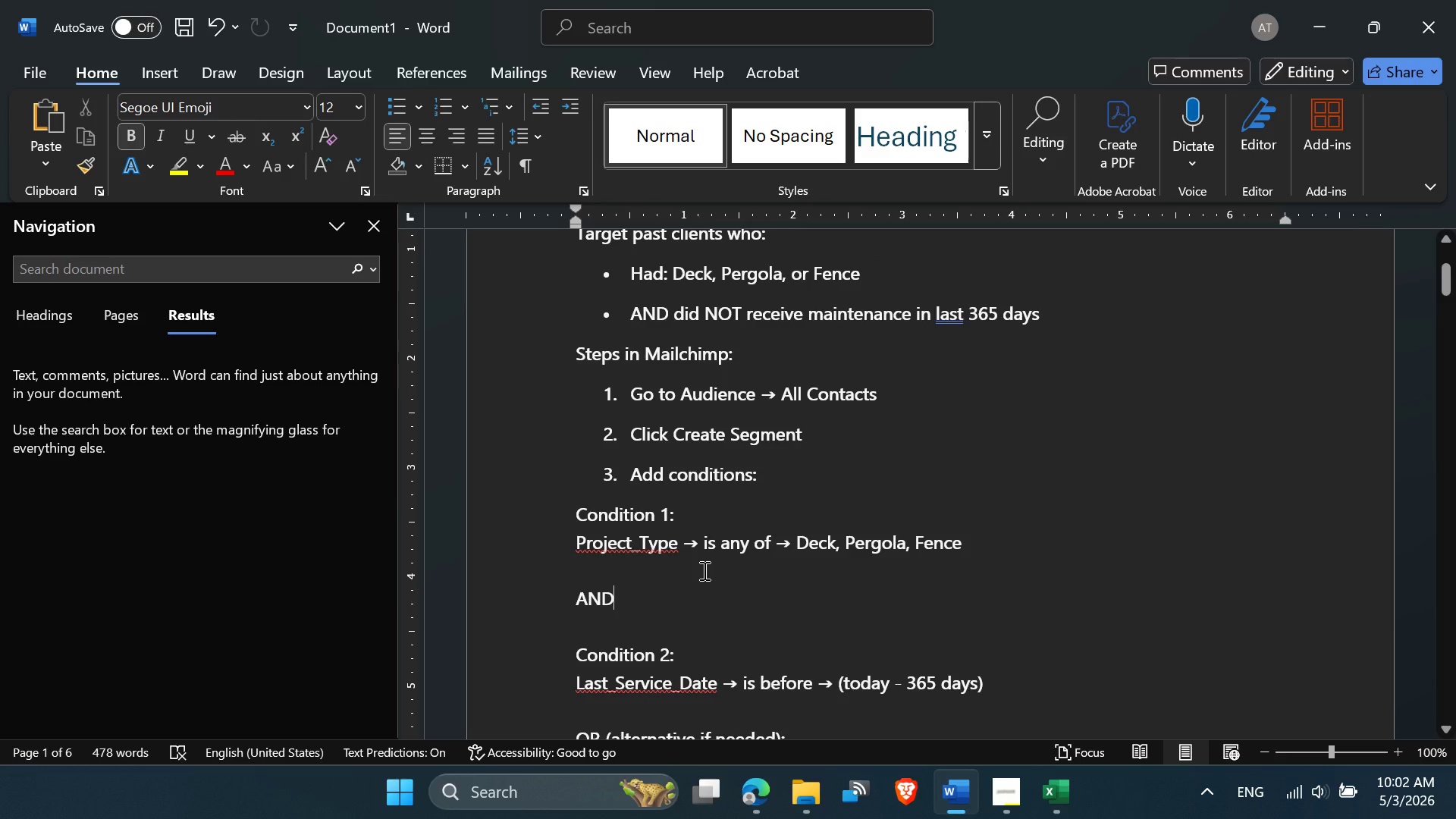 
left_click([706, 565])
 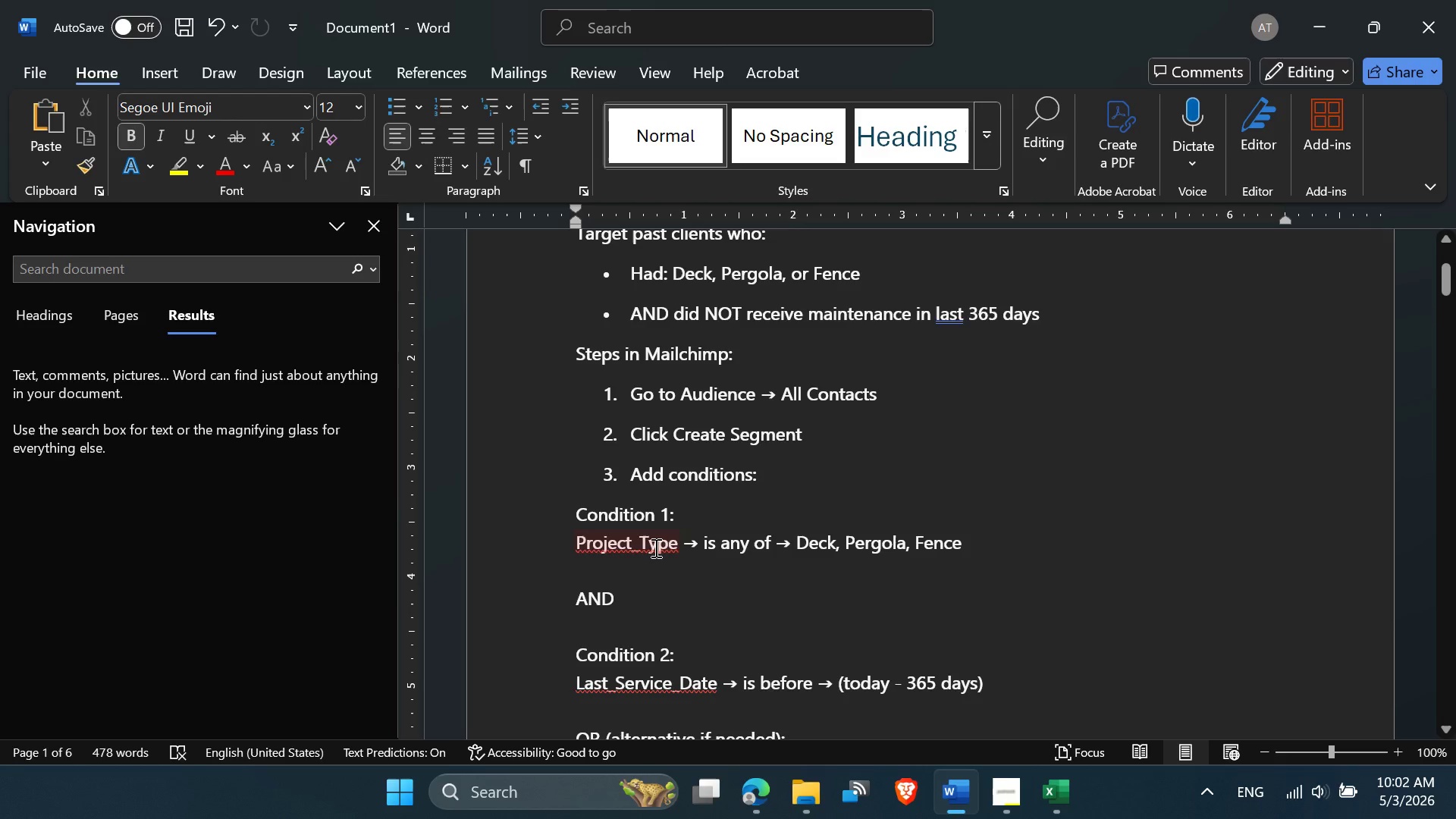 
left_click([676, 538])
 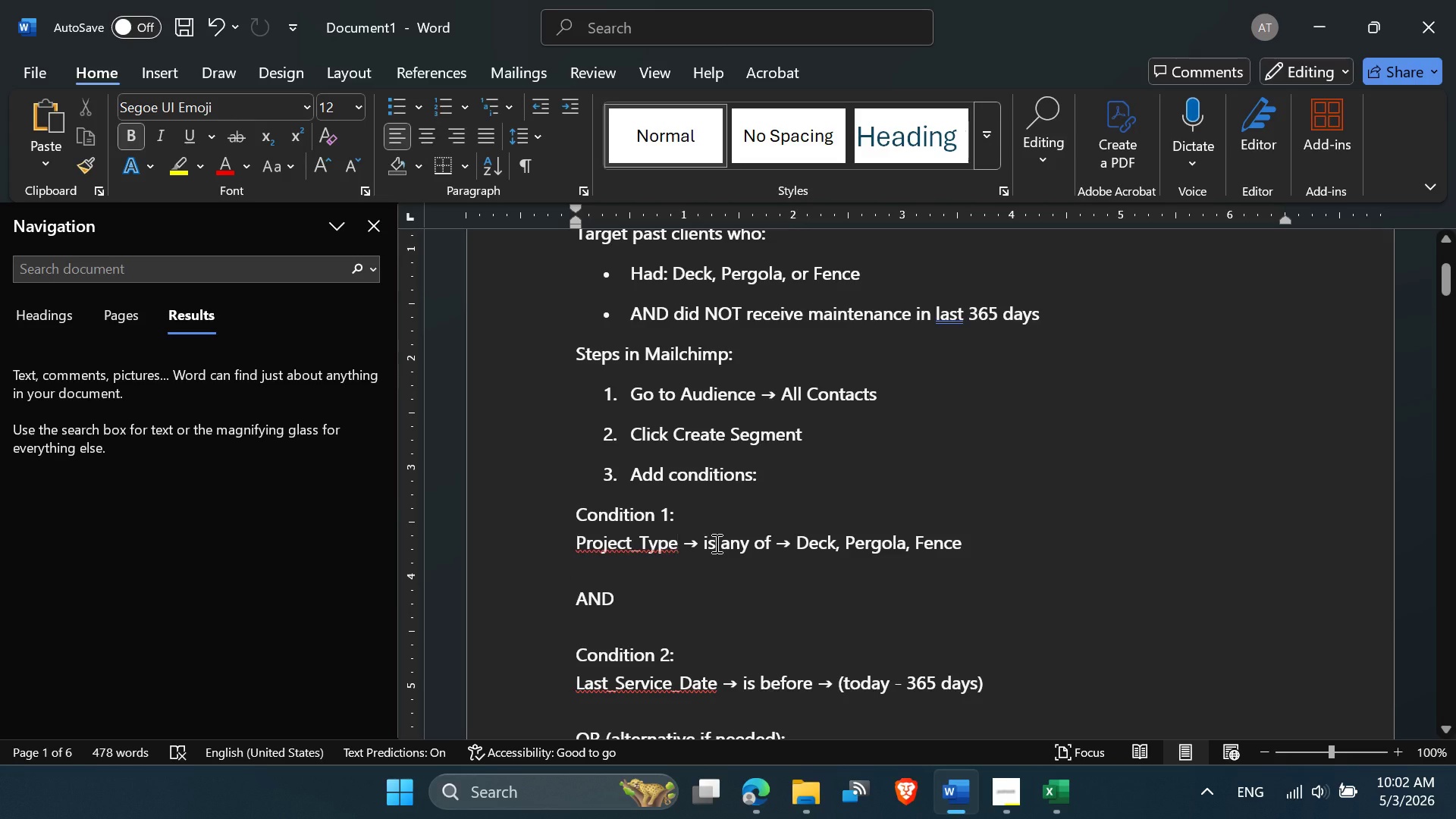 
left_click([715, 543])
 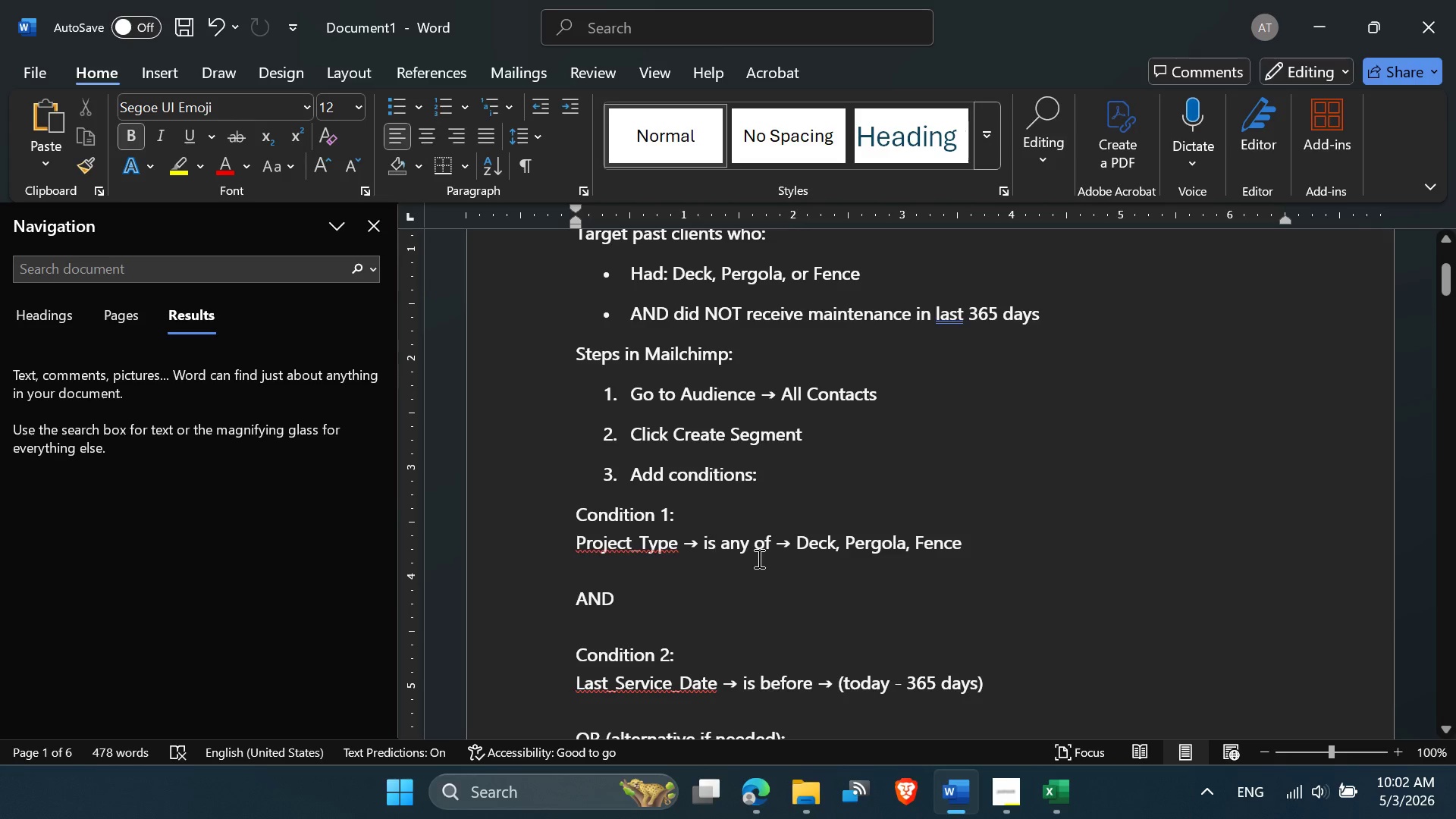 
left_click([758, 558])
 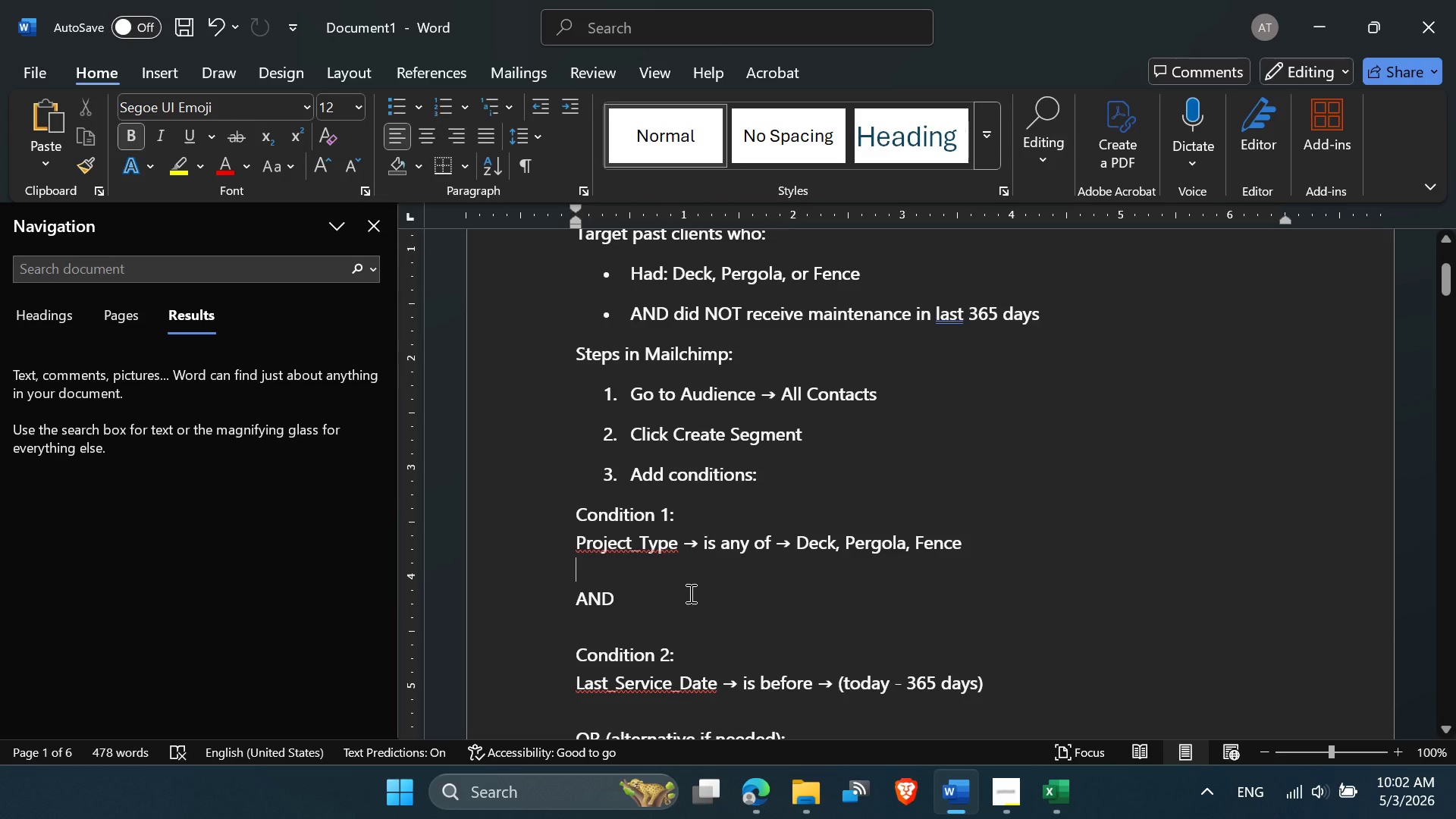 
wait(5.02)
 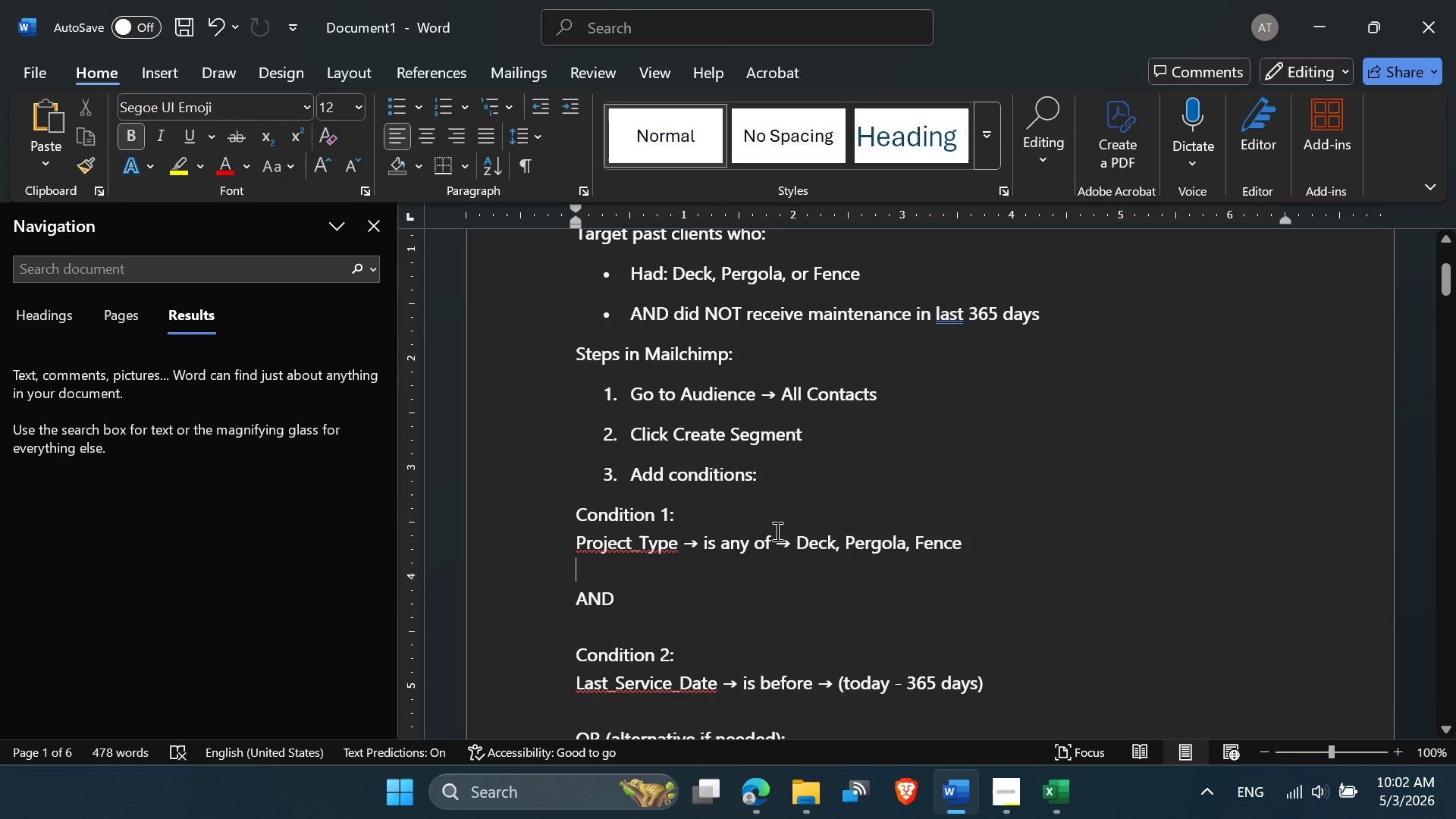 
left_click([753, 802])
 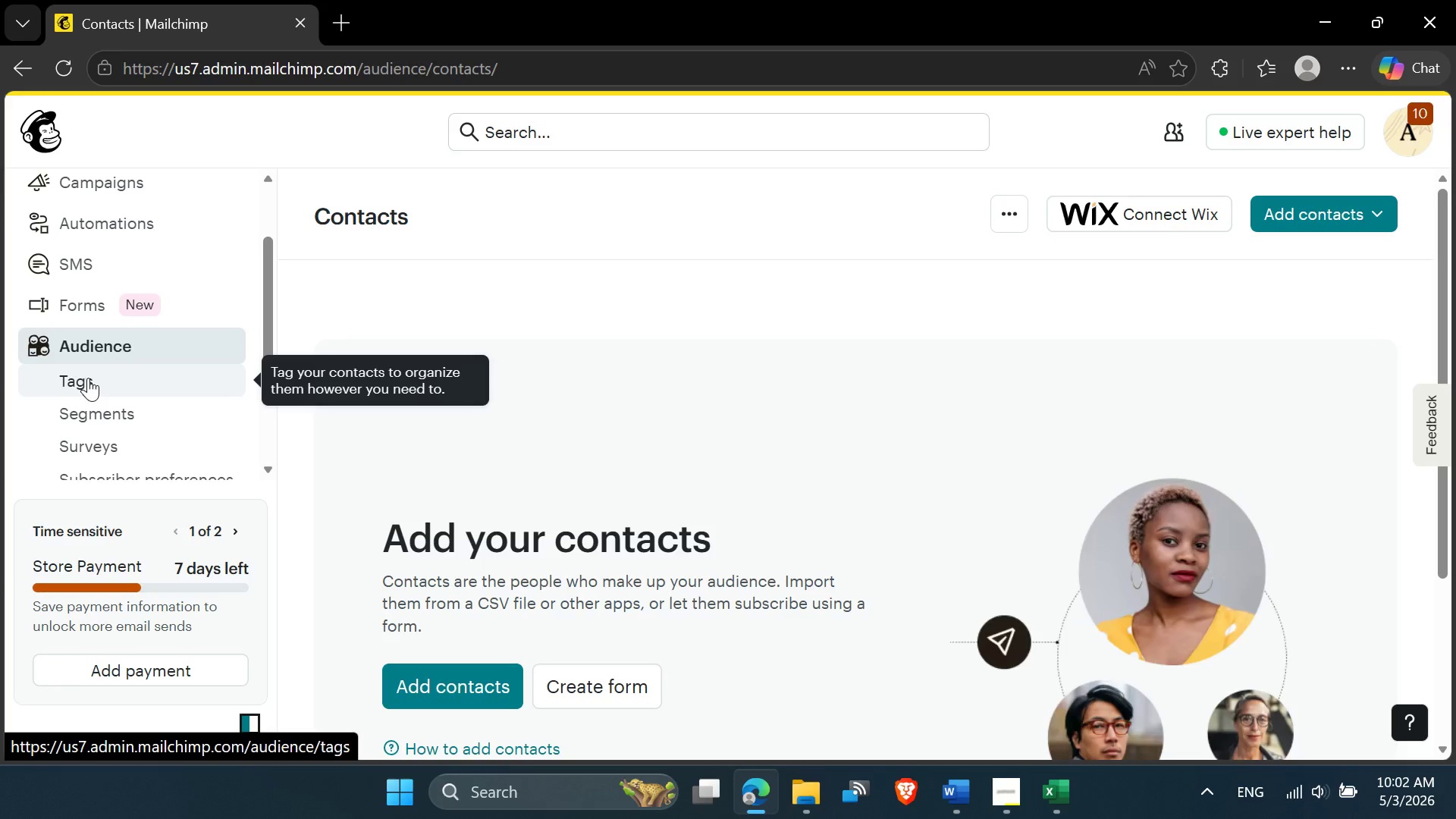 
left_click([88, 378])
 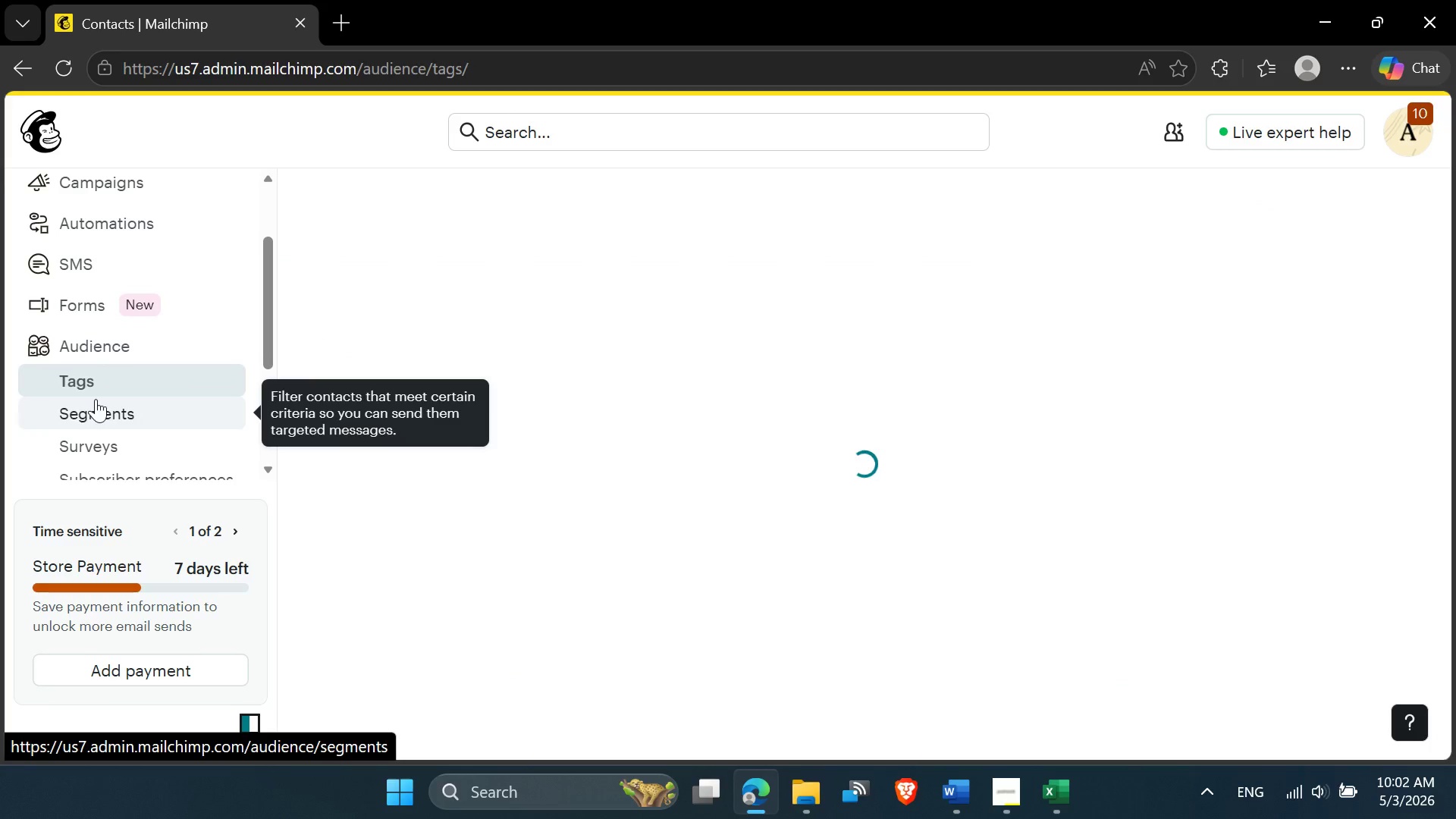 
left_click([96, 399])
 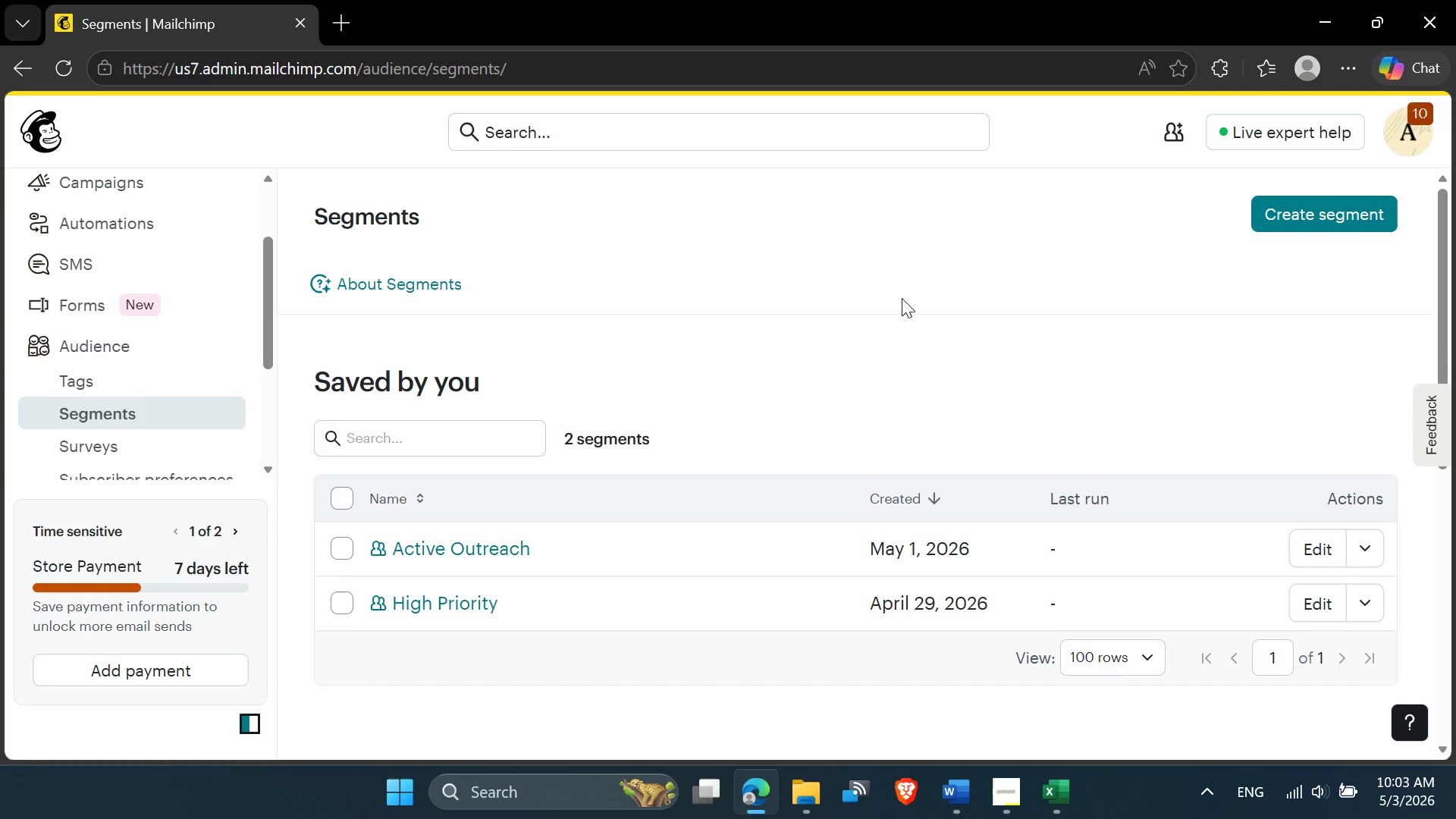 
left_click([1325, 220])
 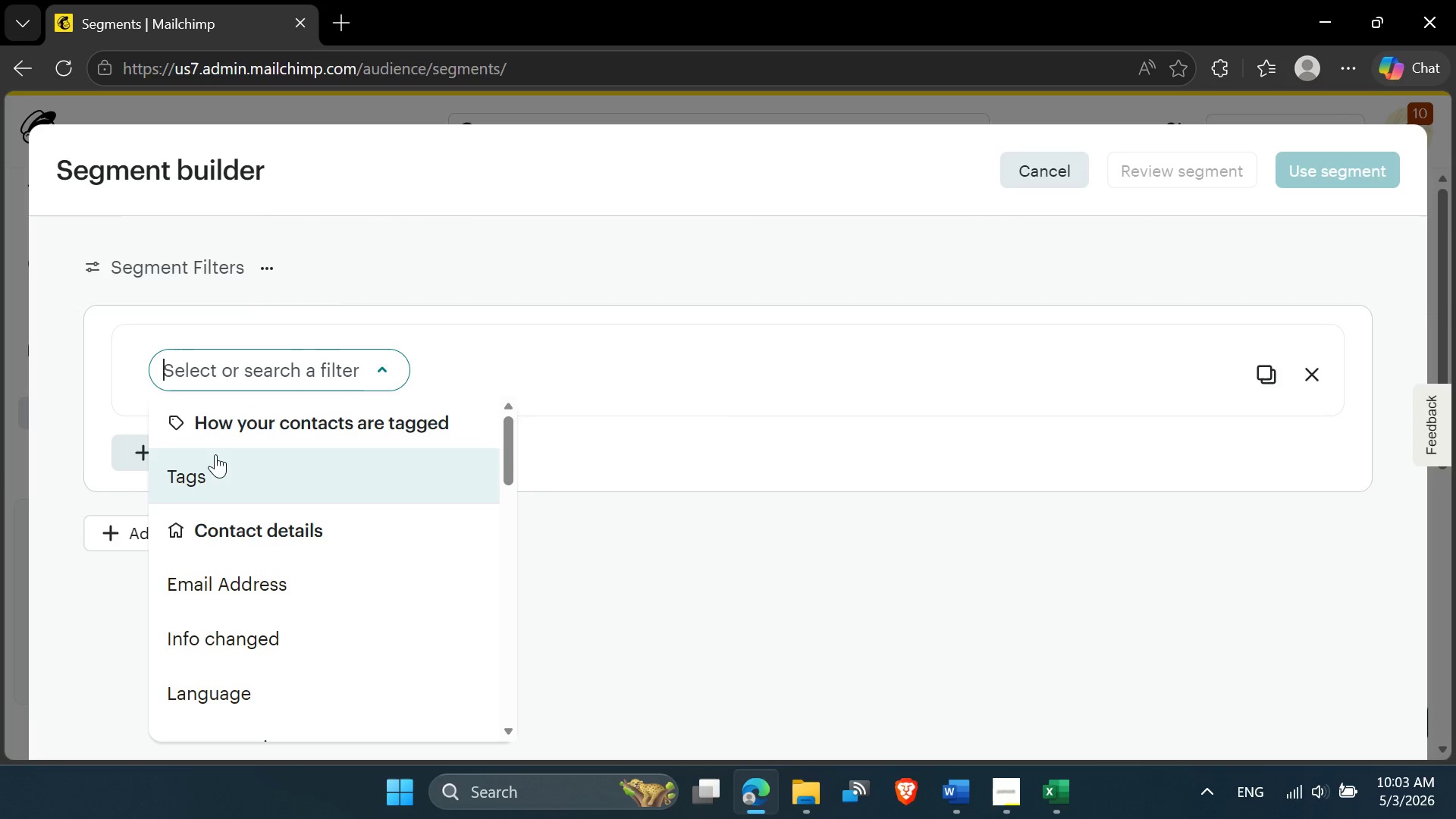 
scroll: coordinate [210, 479], scroll_direction: down, amount: 2.0
 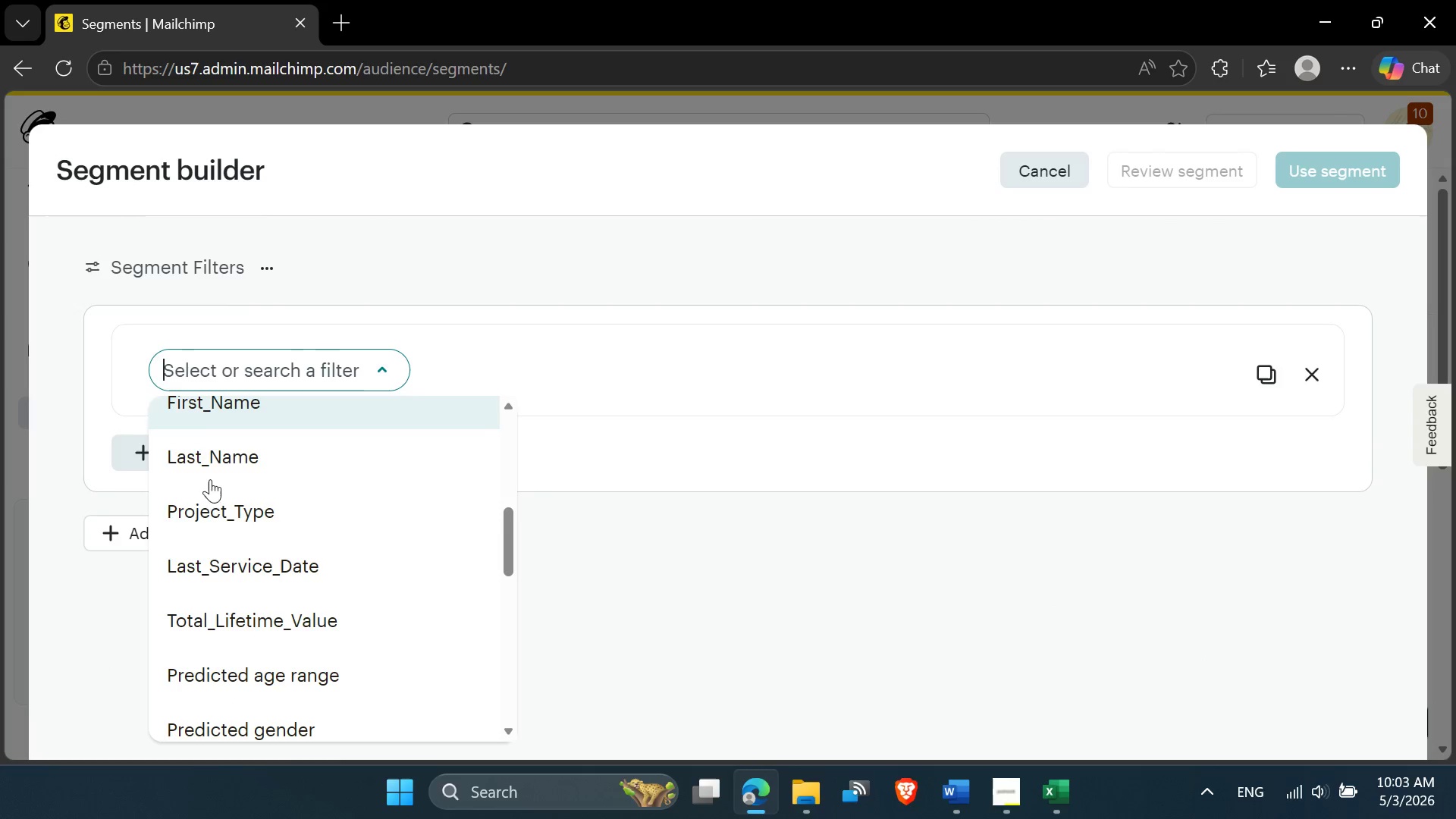 
left_click([214, 500])
 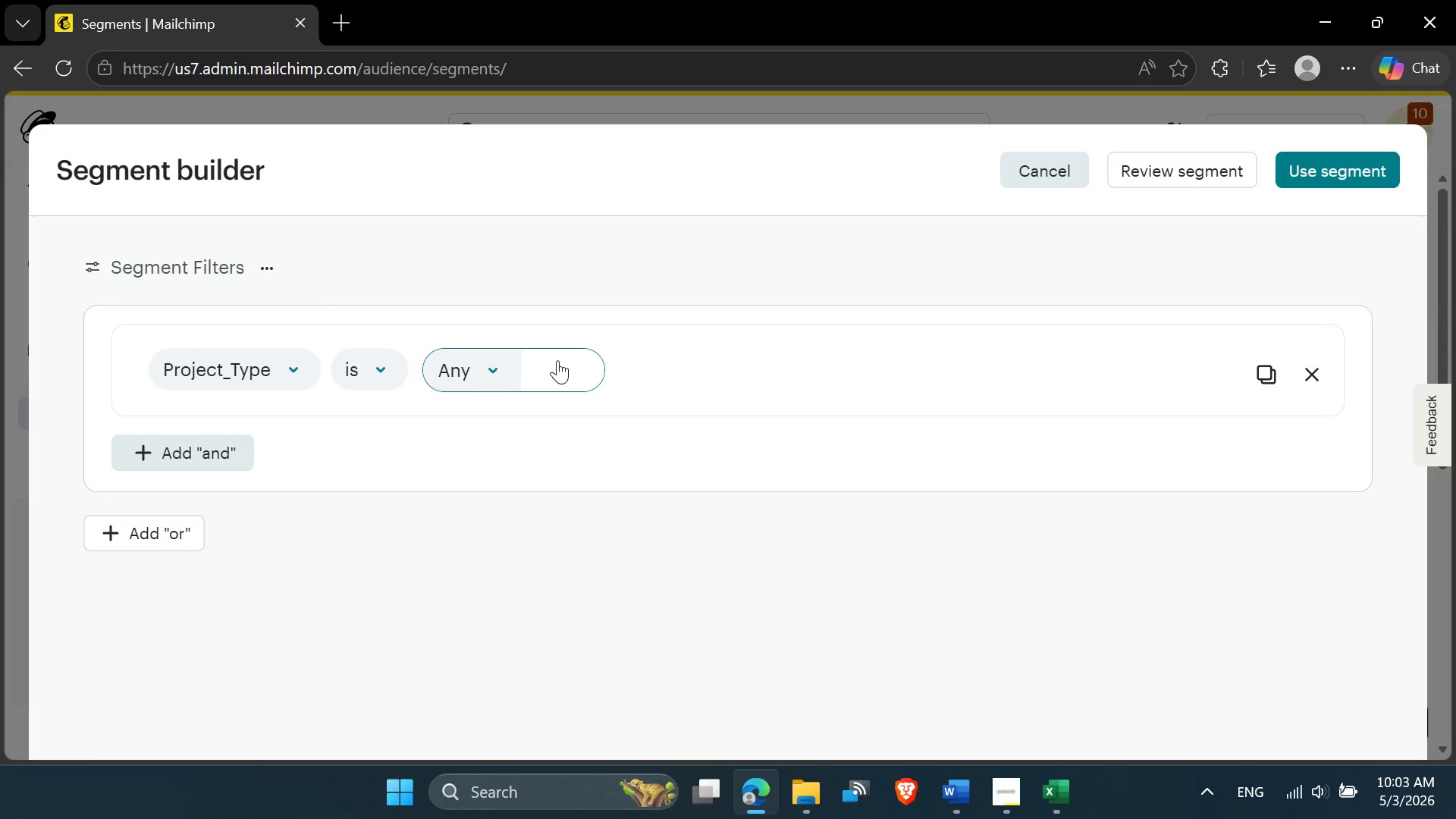 
wait(5.44)
 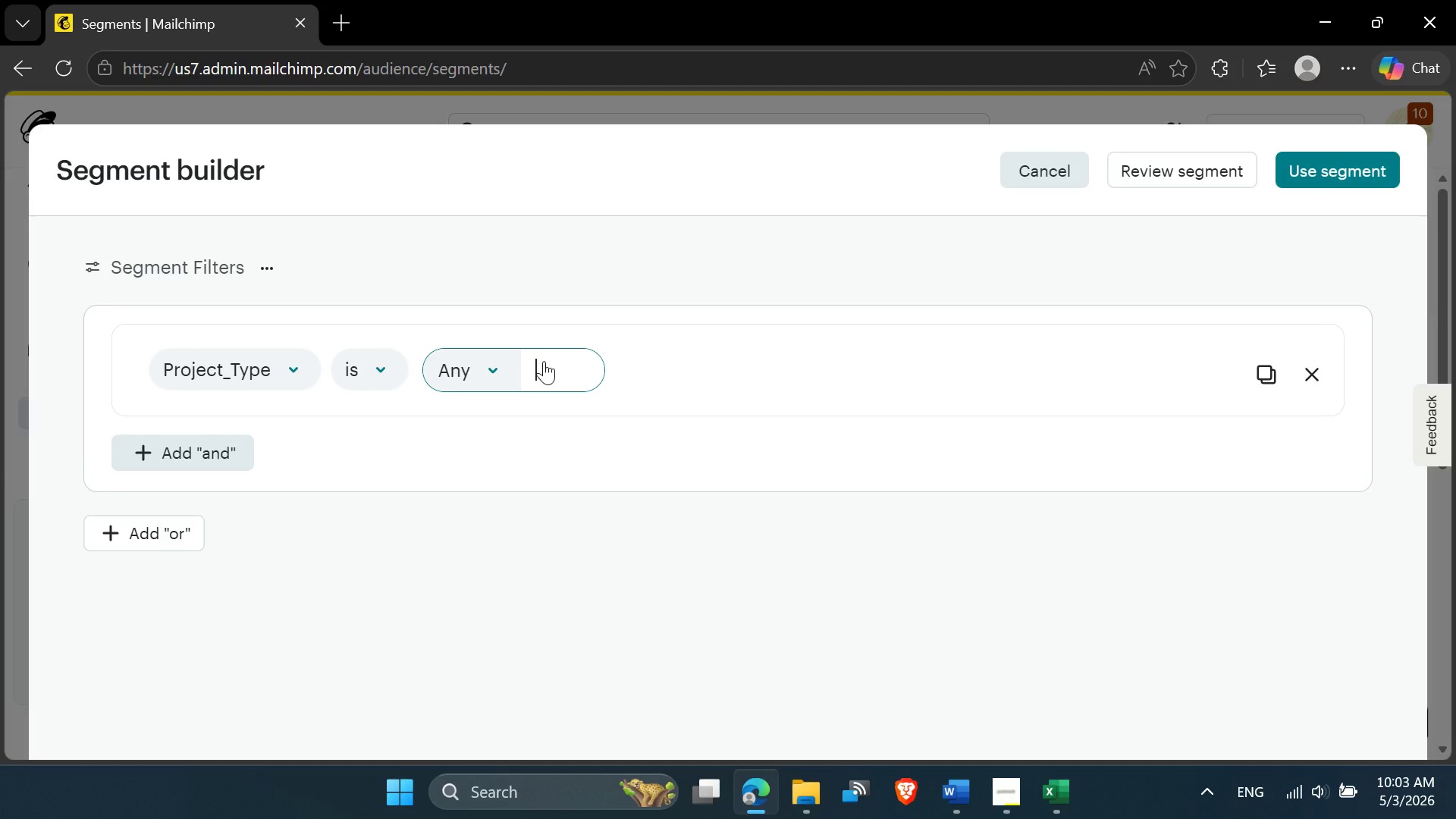 
left_click([557, 360])
 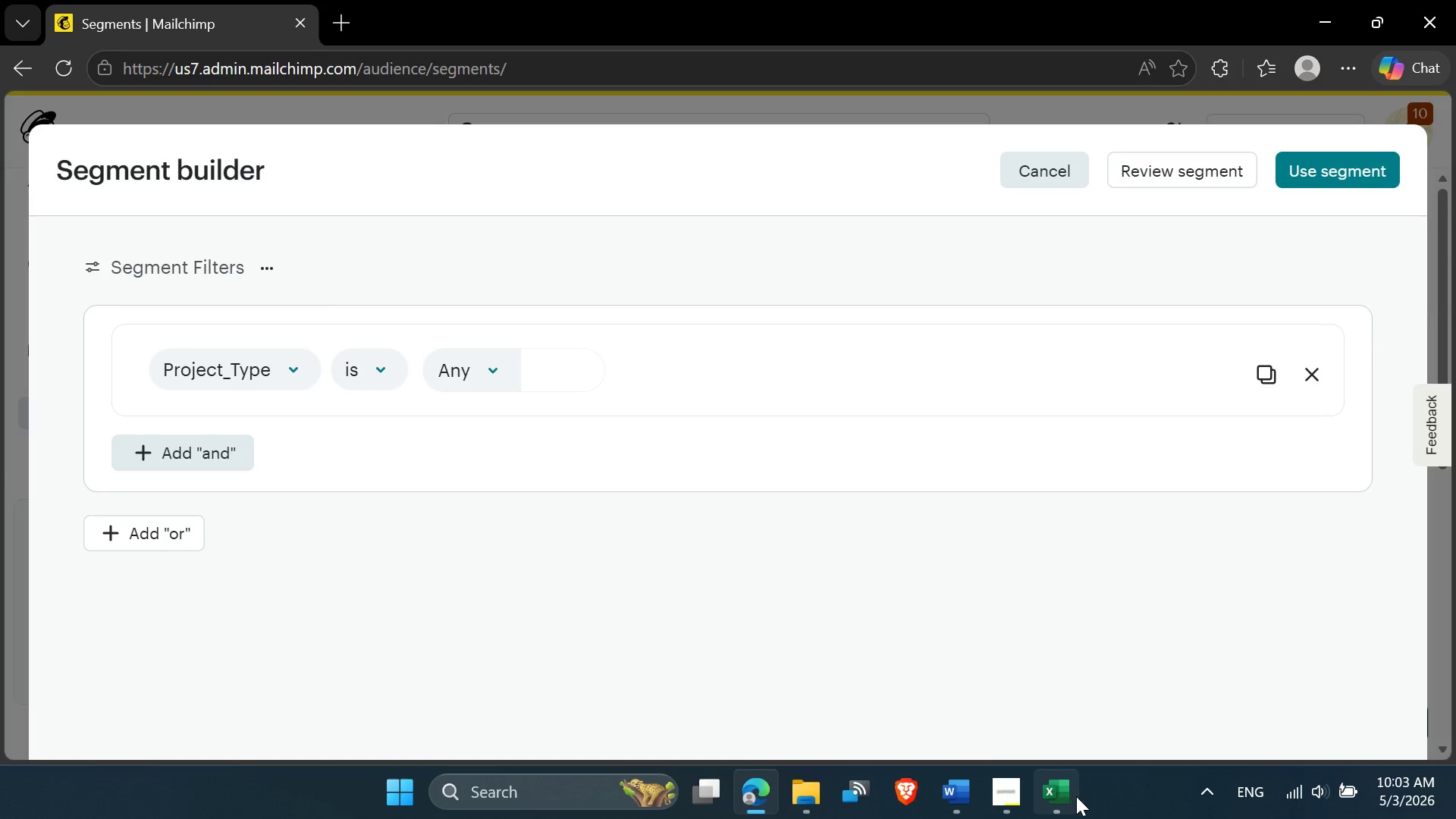 
left_click([1073, 798])
 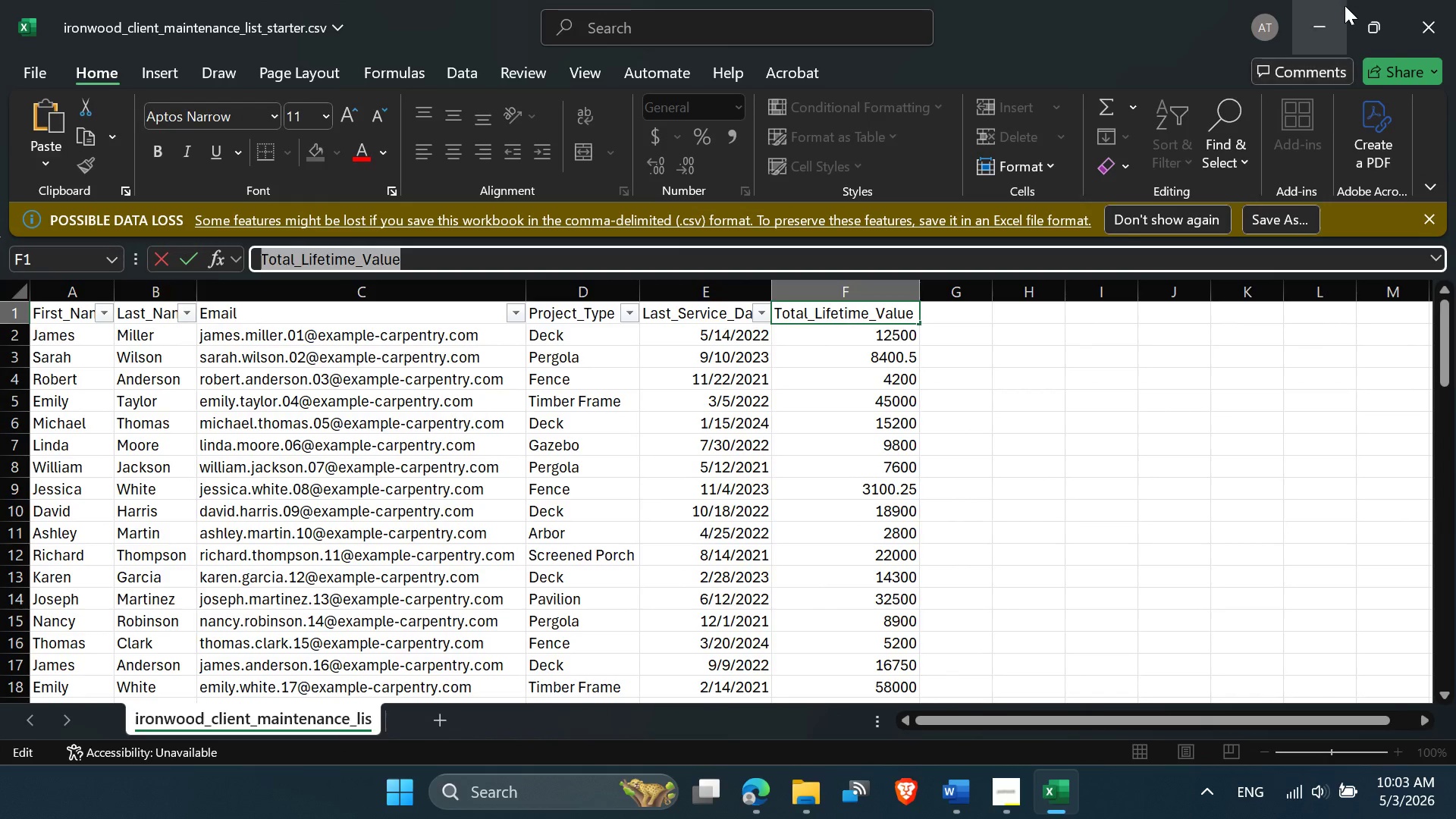 
left_click([1404, 30])
 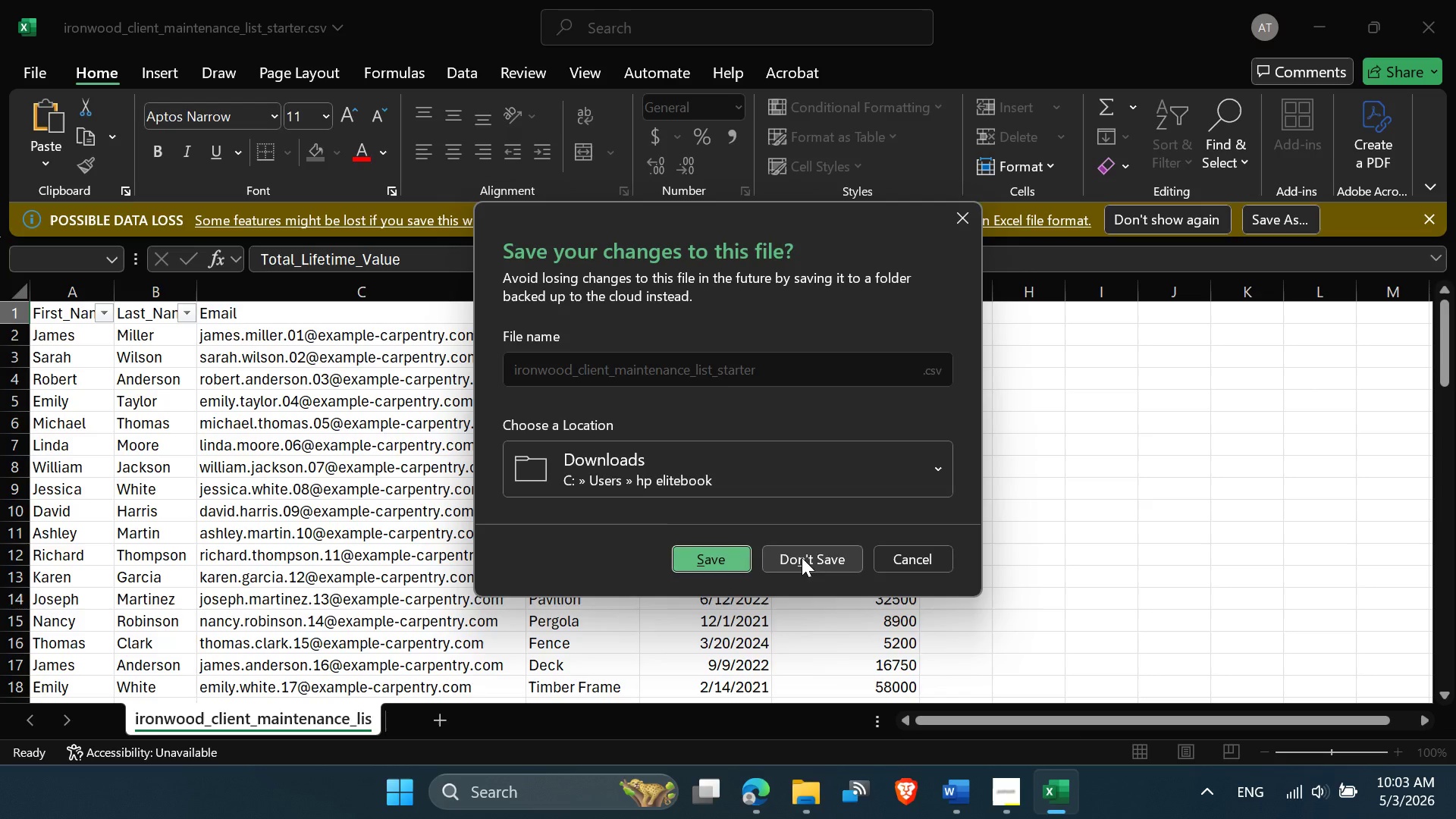 
left_click([802, 557])
 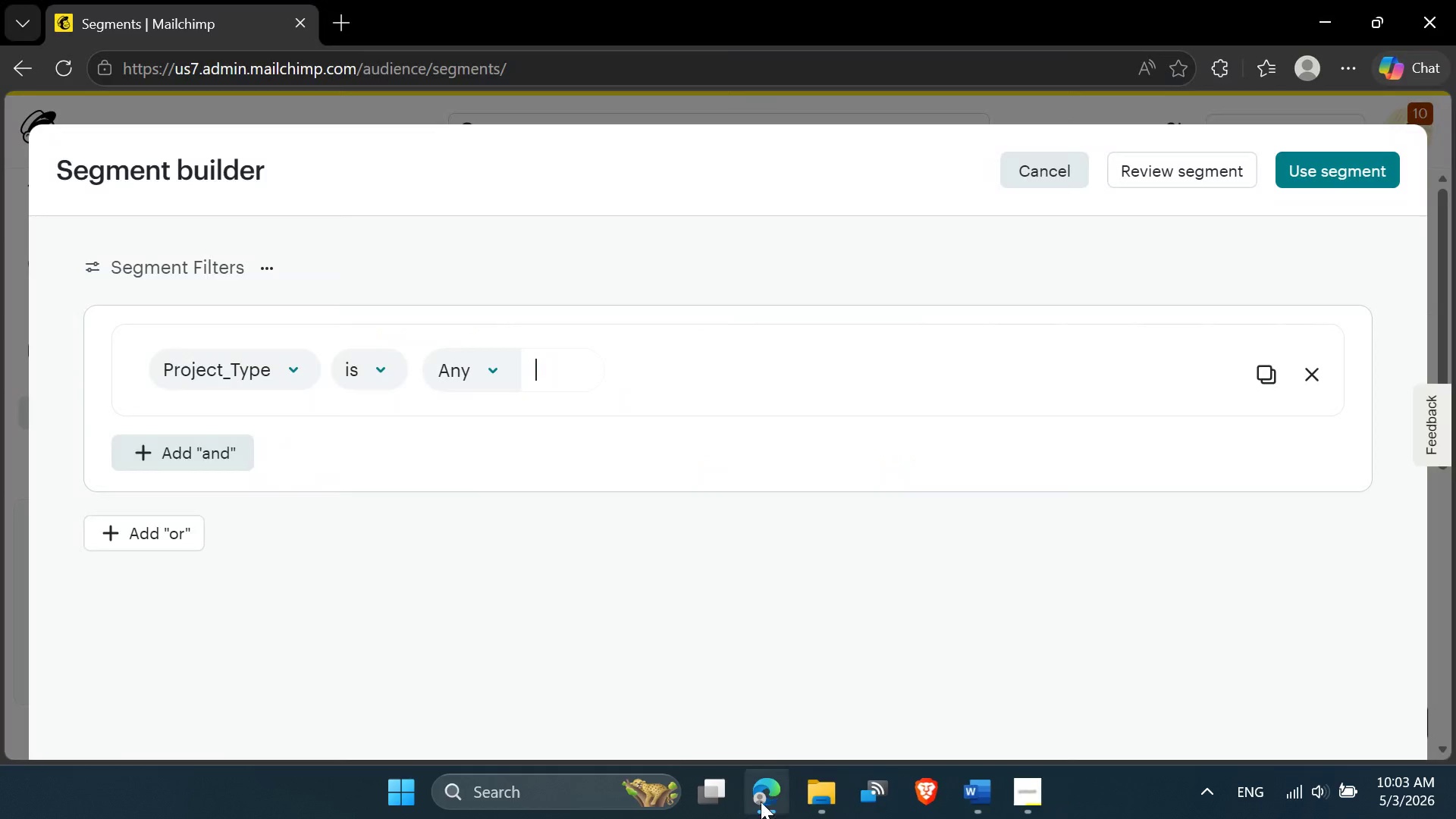 
left_click([761, 802])
 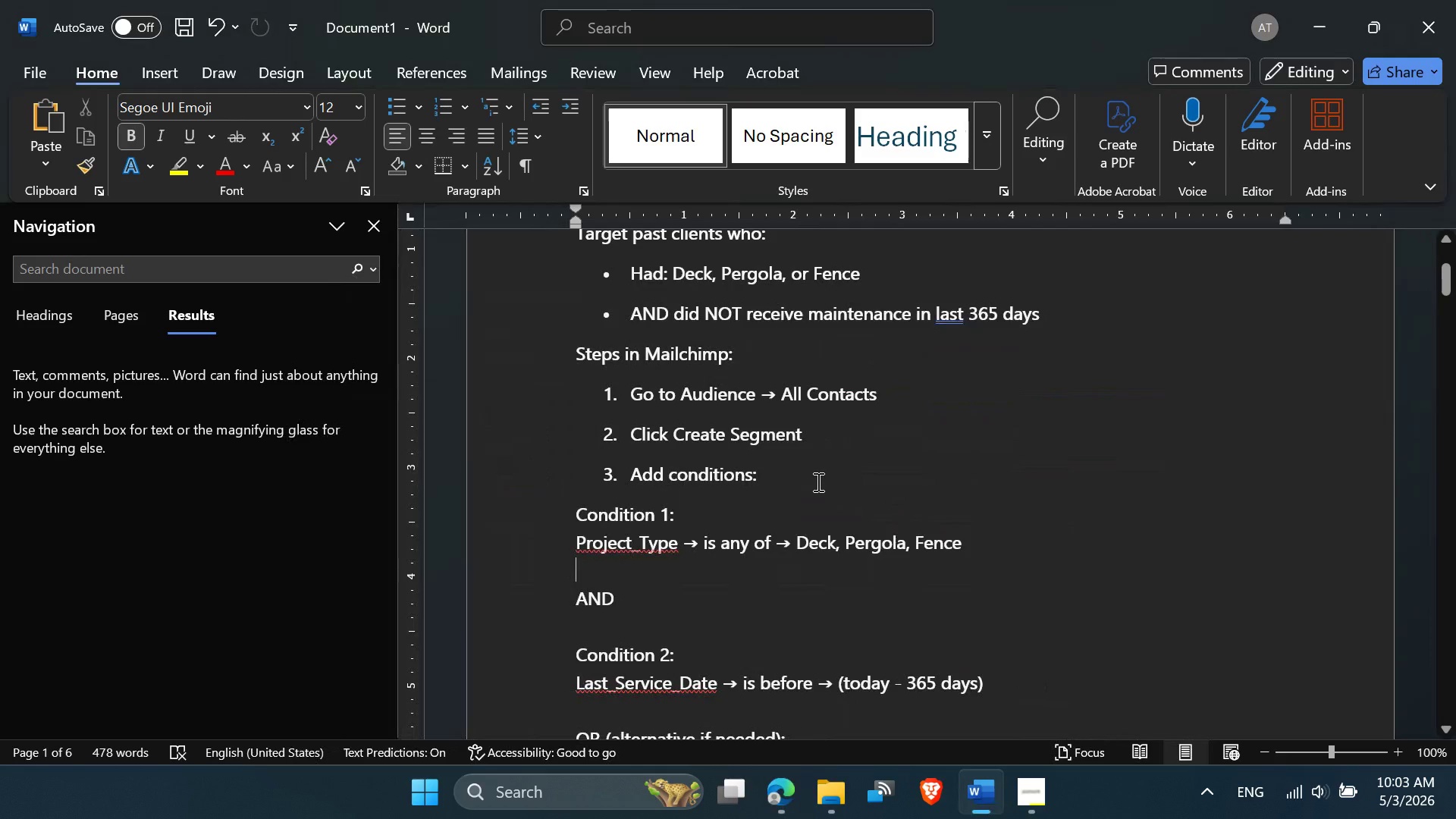 
scroll: coordinate [817, 482], scroll_direction: up, amount: 1.0
 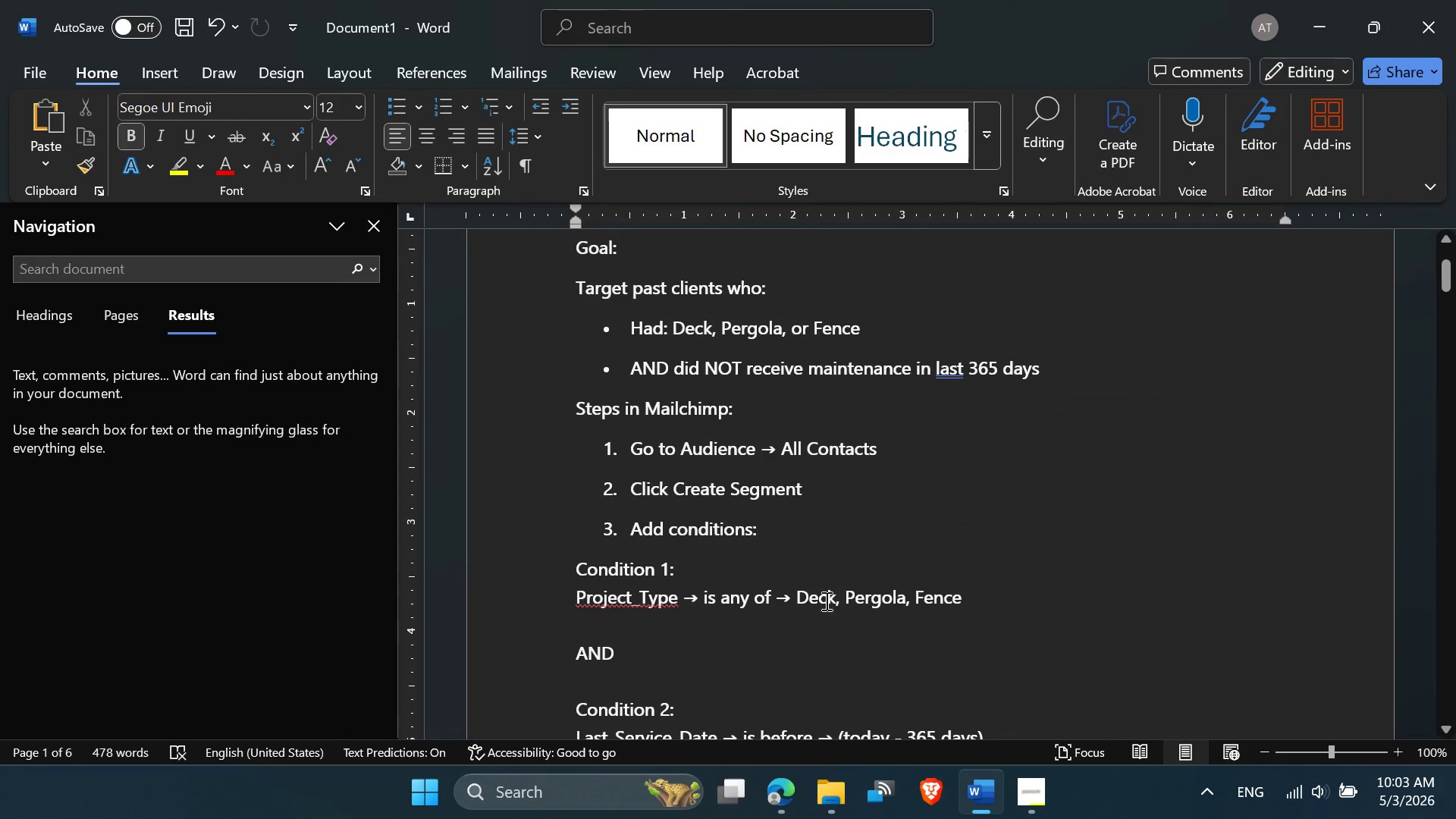 
double_click([824, 597])
 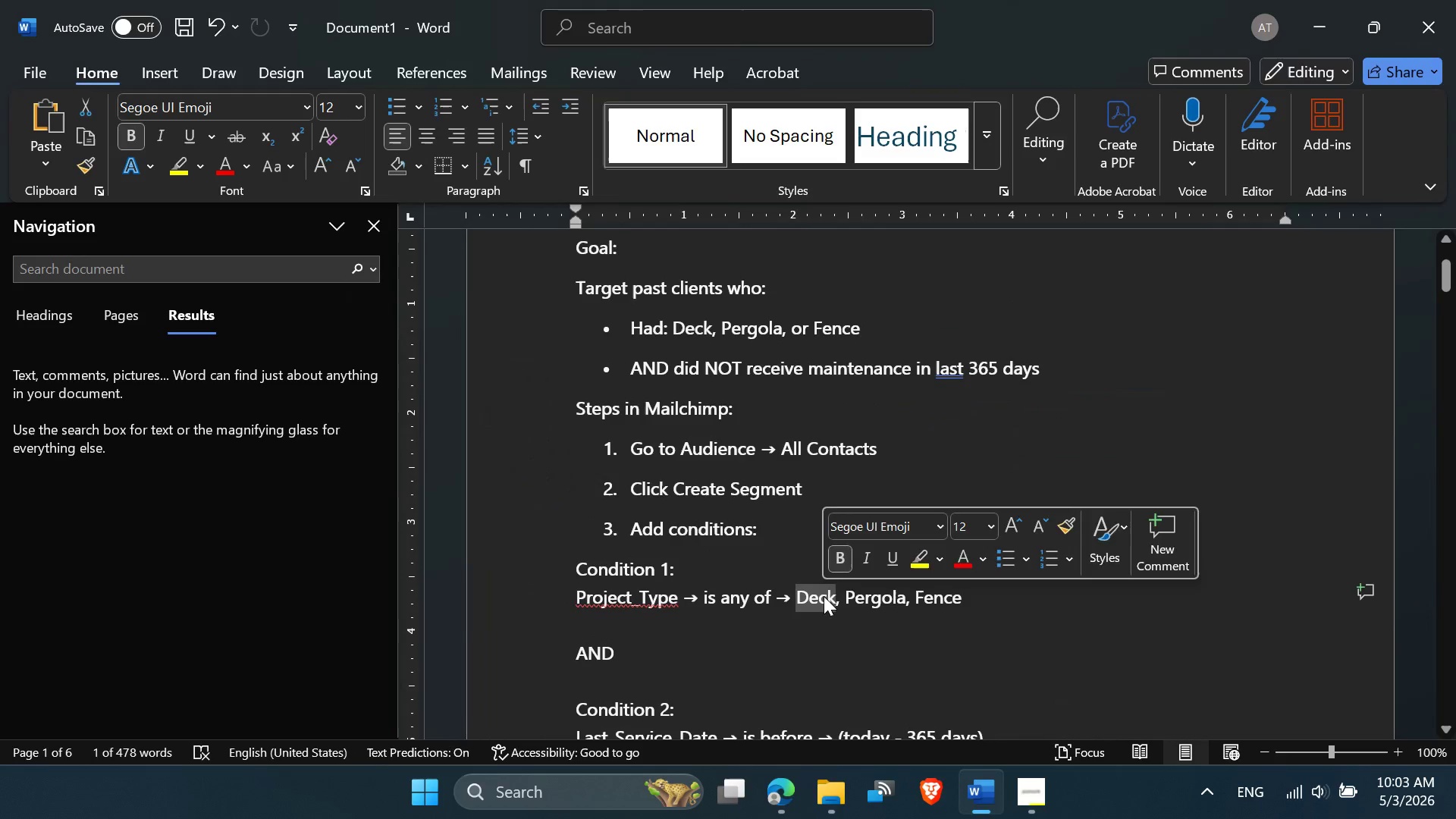 
key(Control+C)
 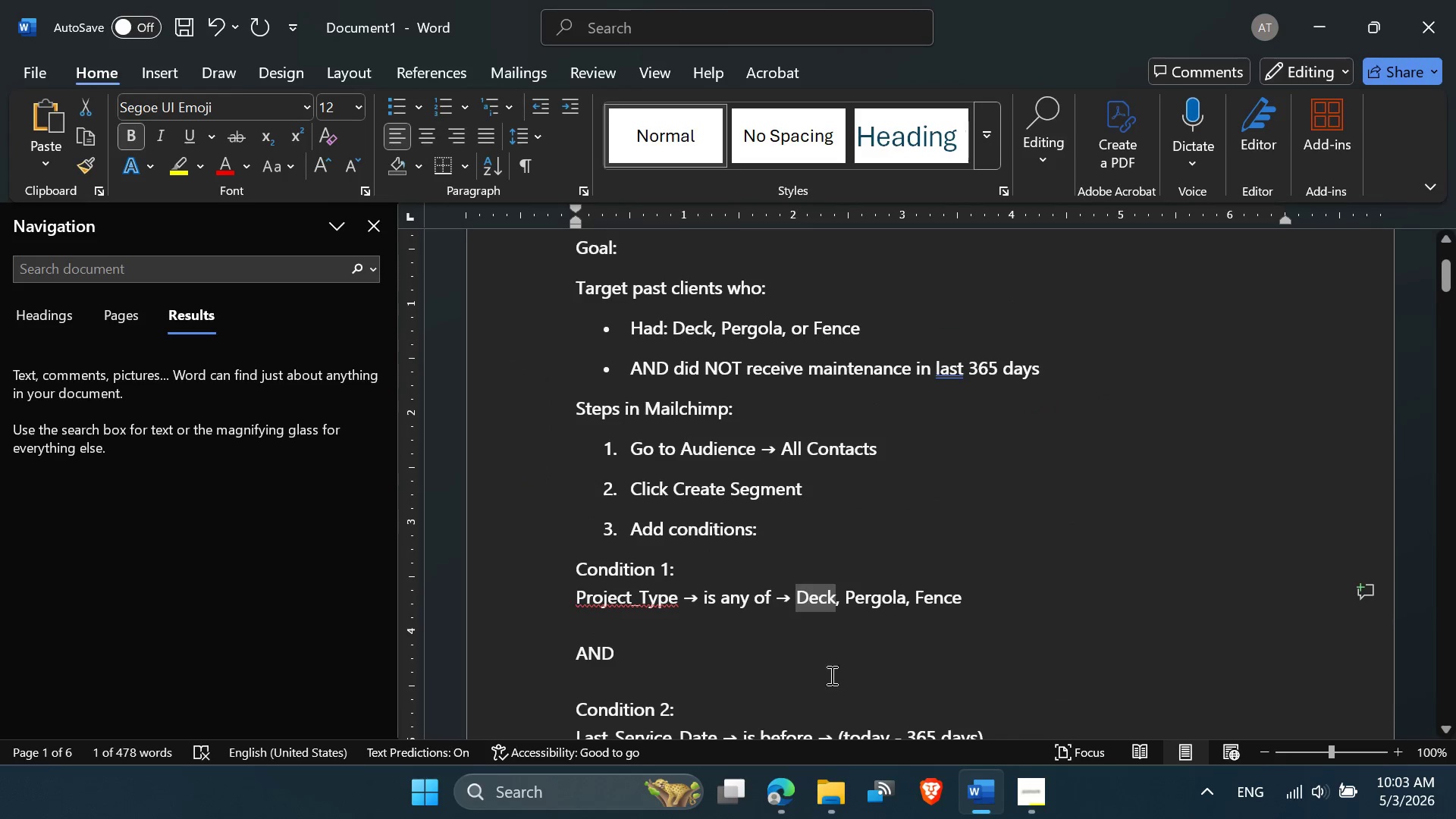 
left_click([842, 625])
 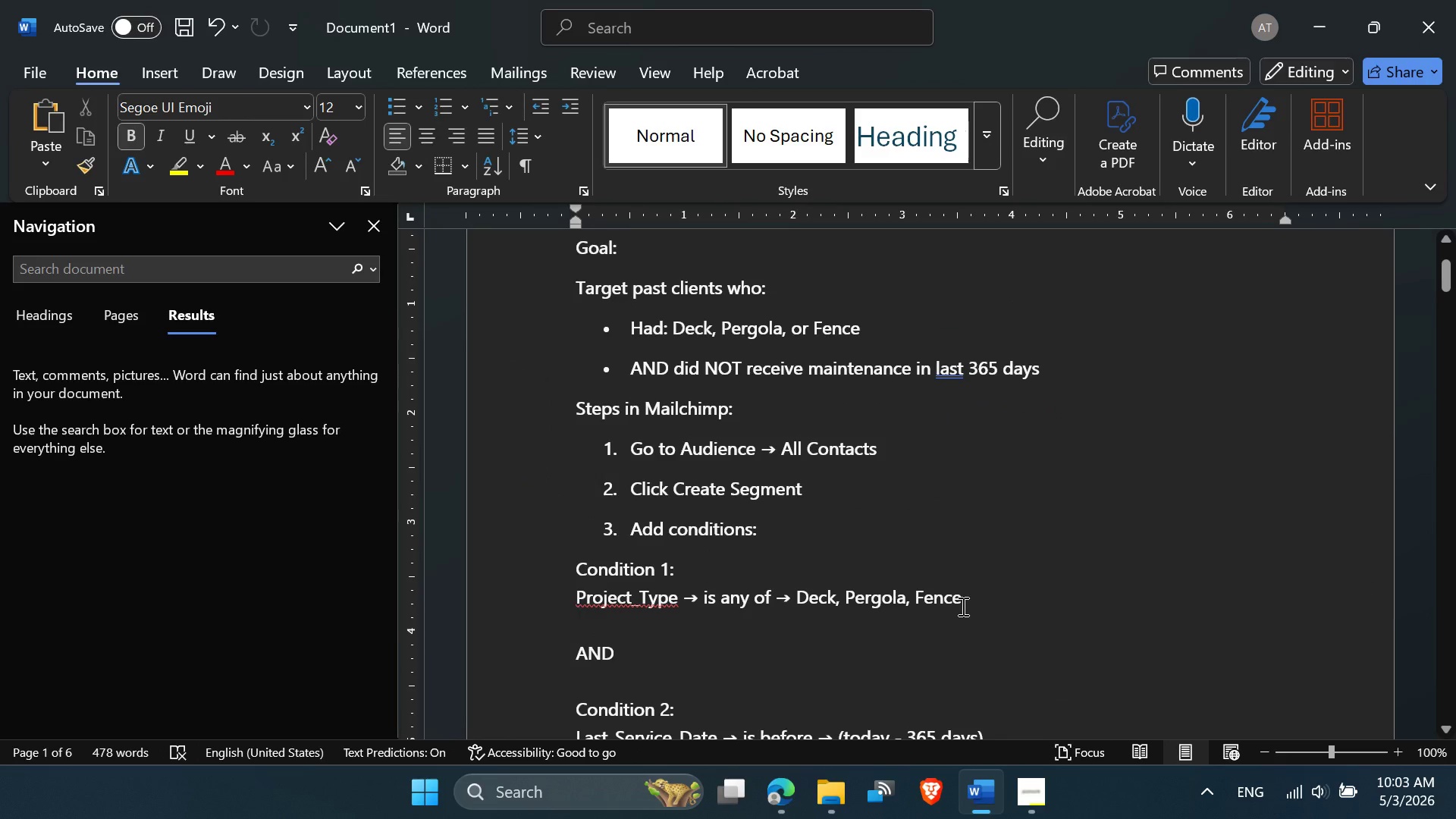 
left_click_drag(start_coordinate=[974, 602], to_coordinate=[811, 598])
 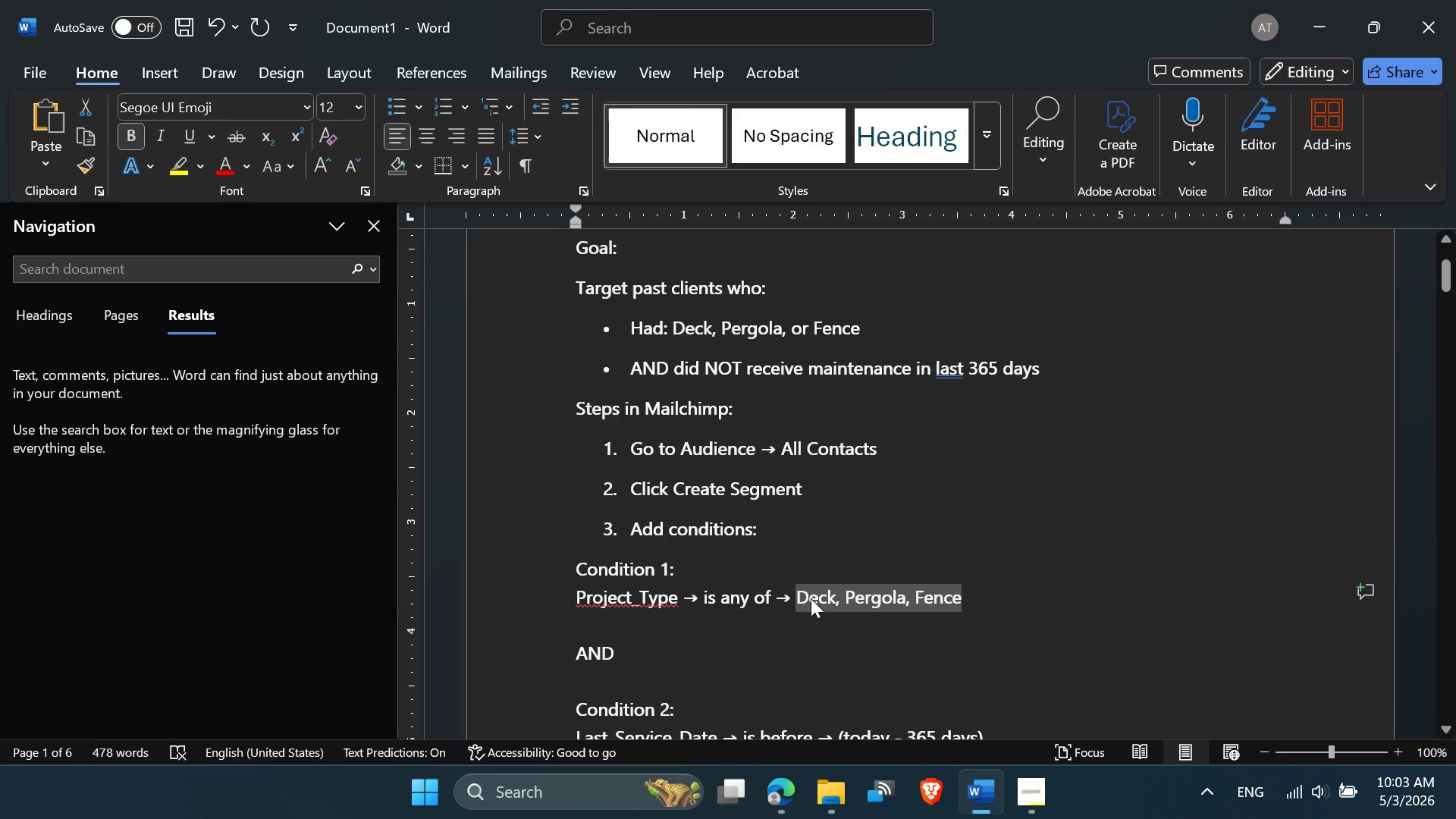 
key(Control+C)
 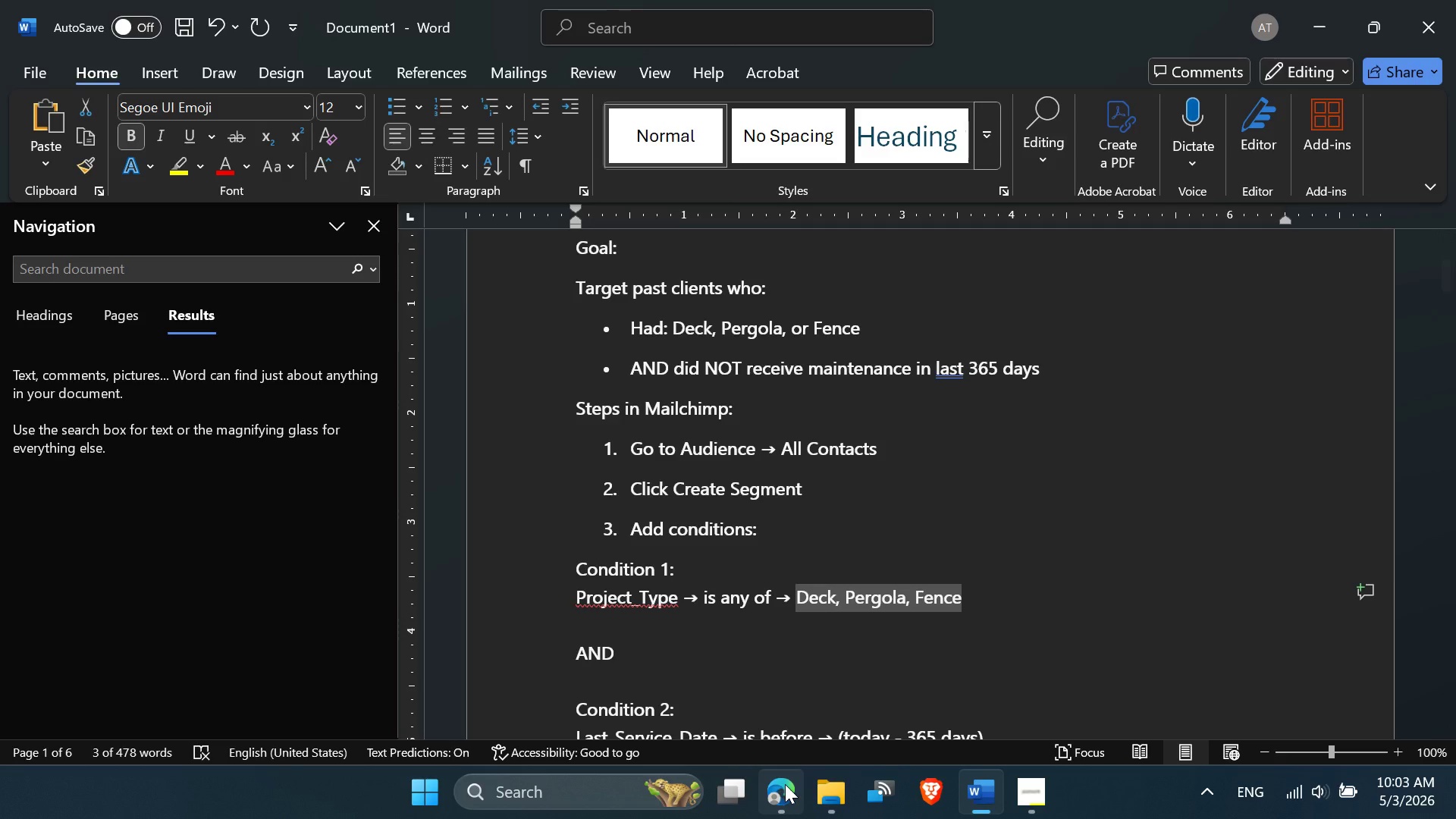 
left_click([783, 793])
 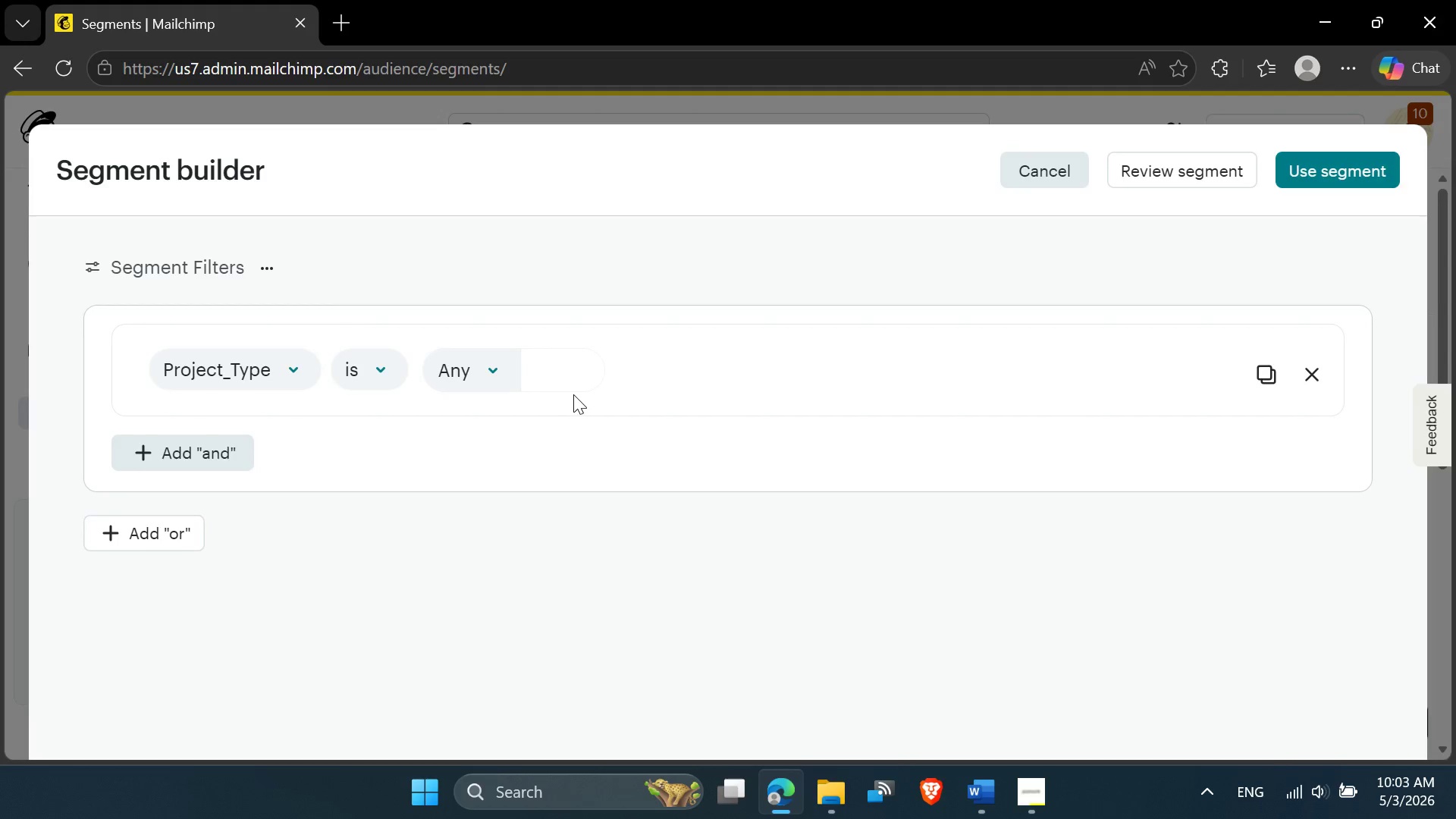 
key(Control+V)
 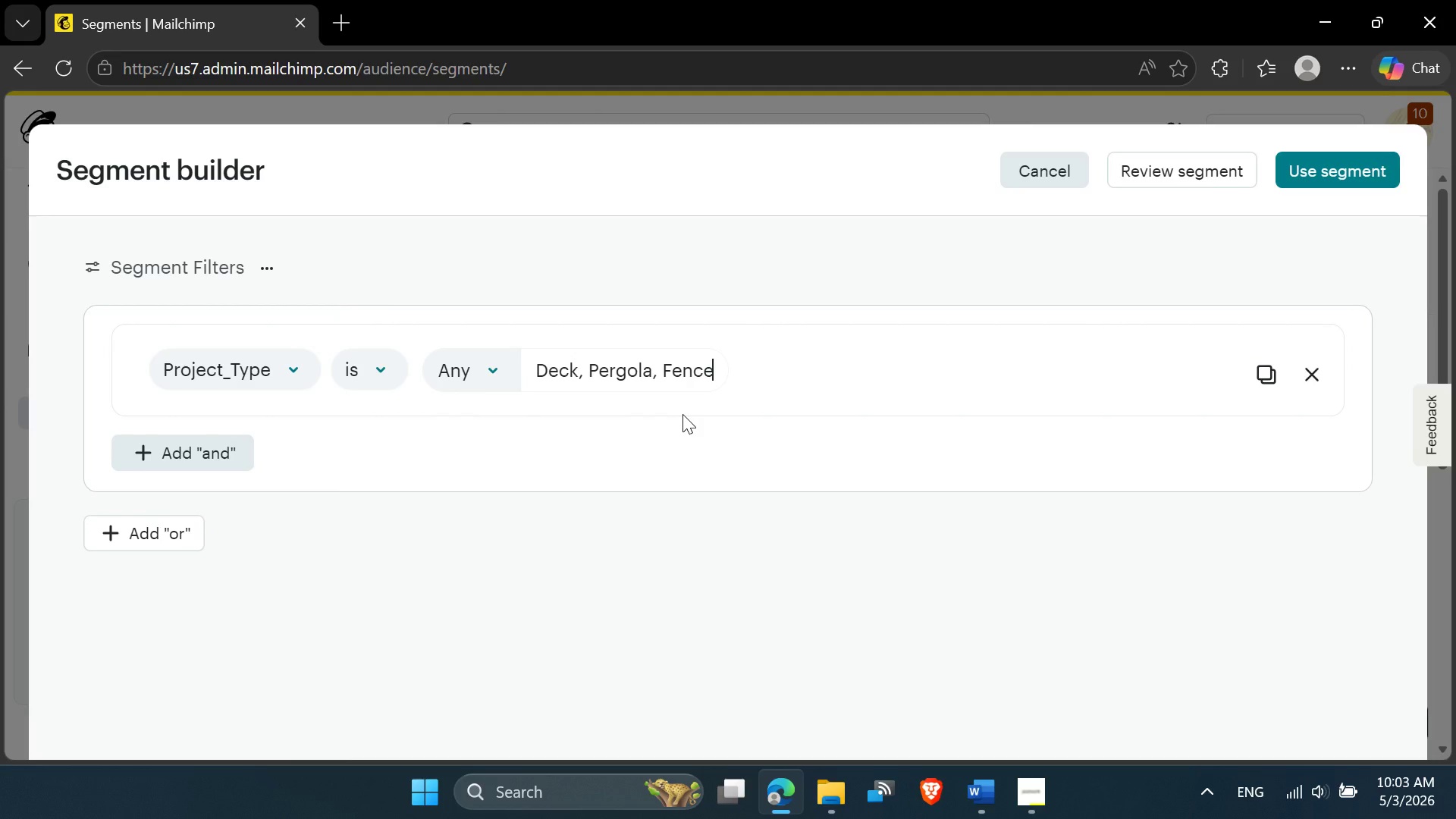 
left_click([682, 414])
 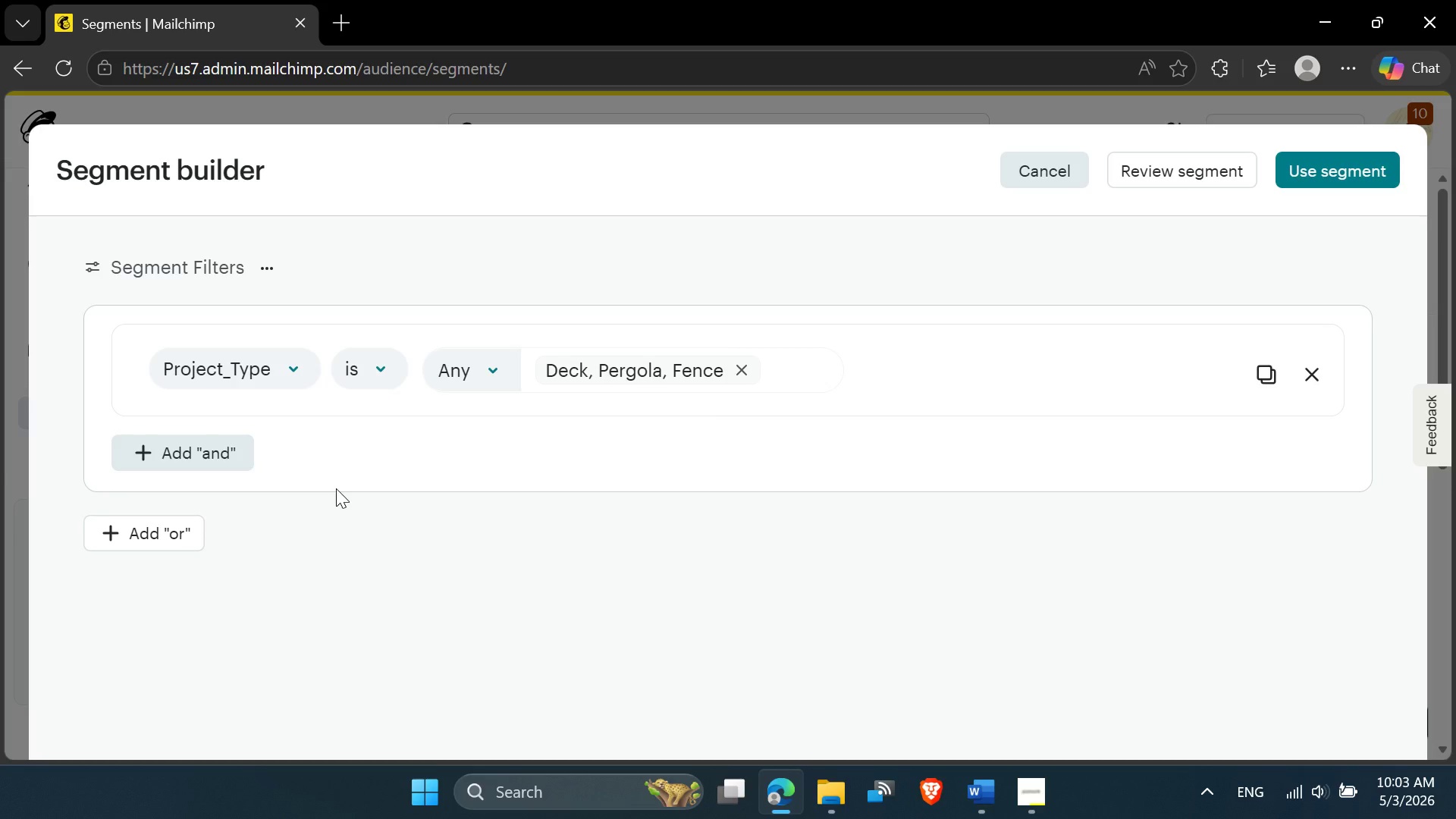 
wait(13.17)
 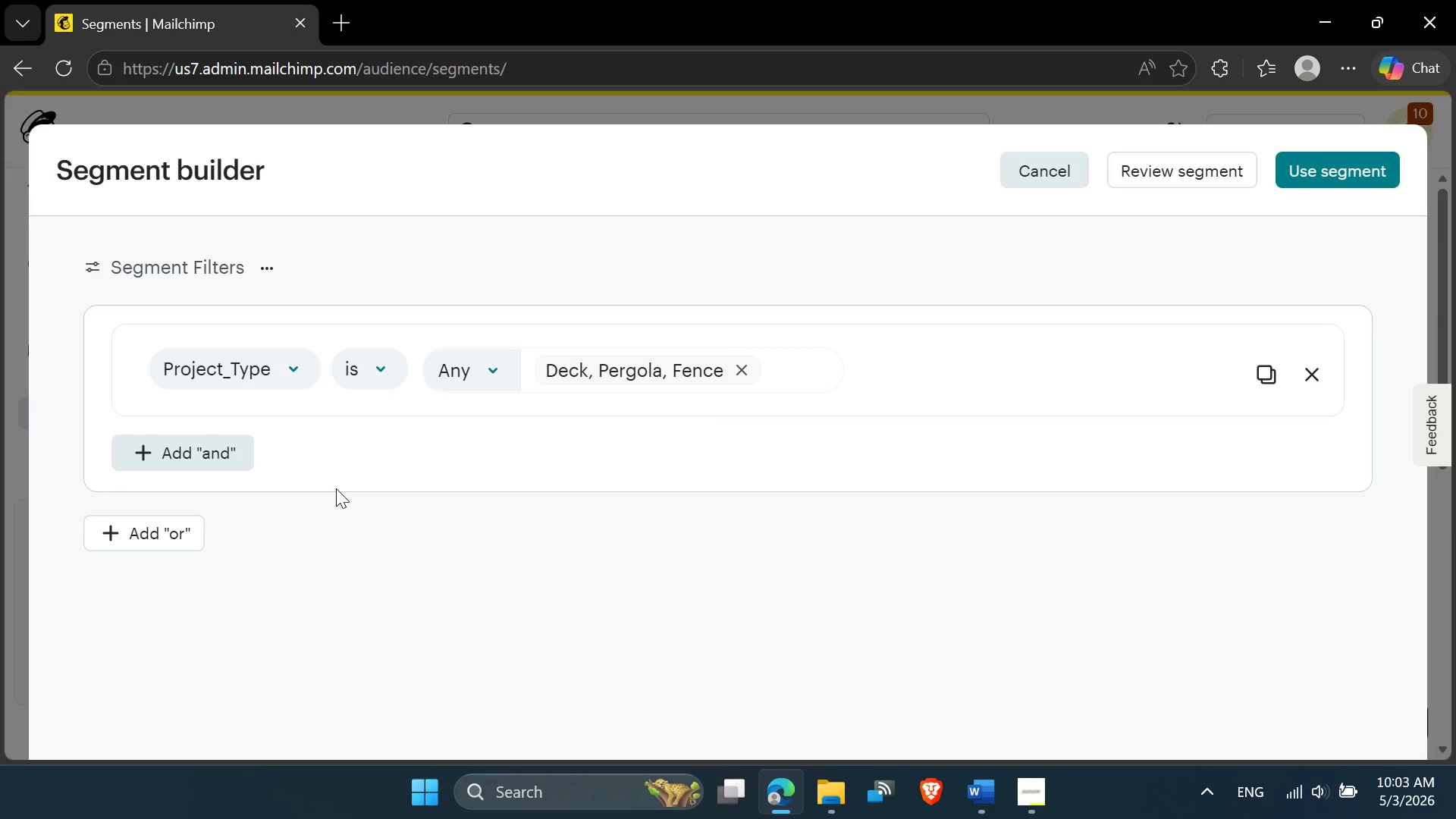 
left_click([999, 700])